 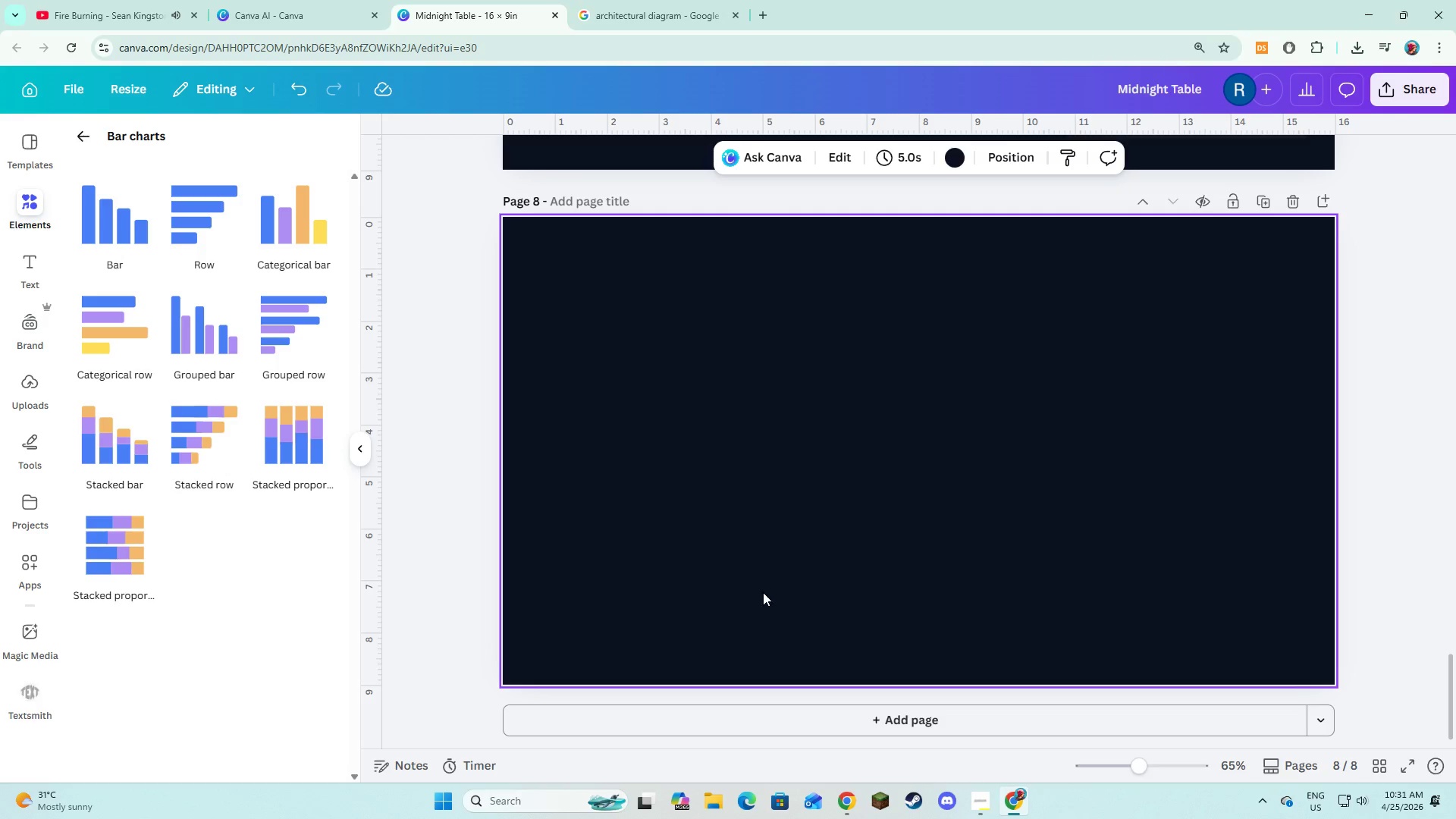 
key(Alt+AltLeft)
 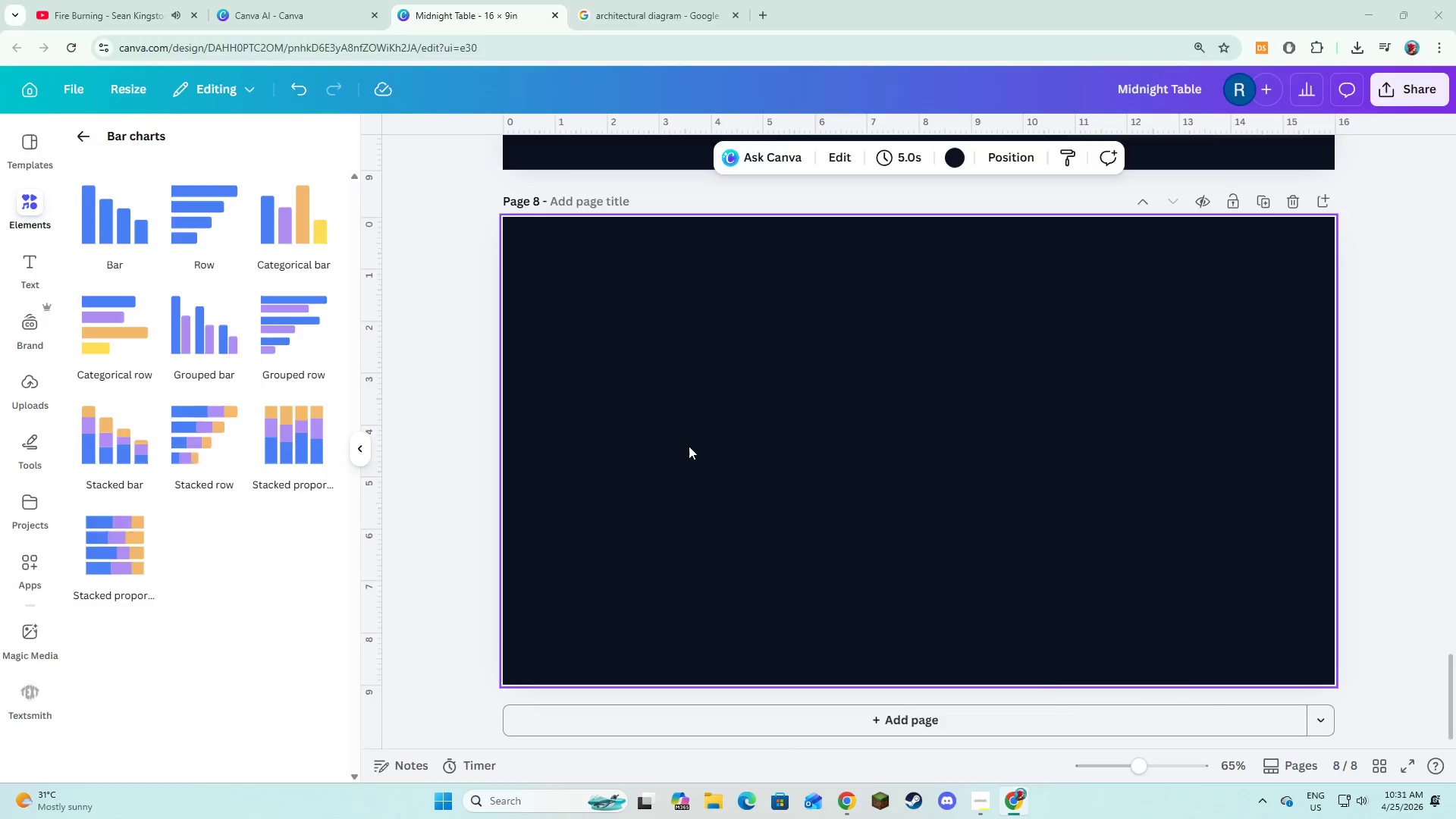 
key(Alt+Tab)
 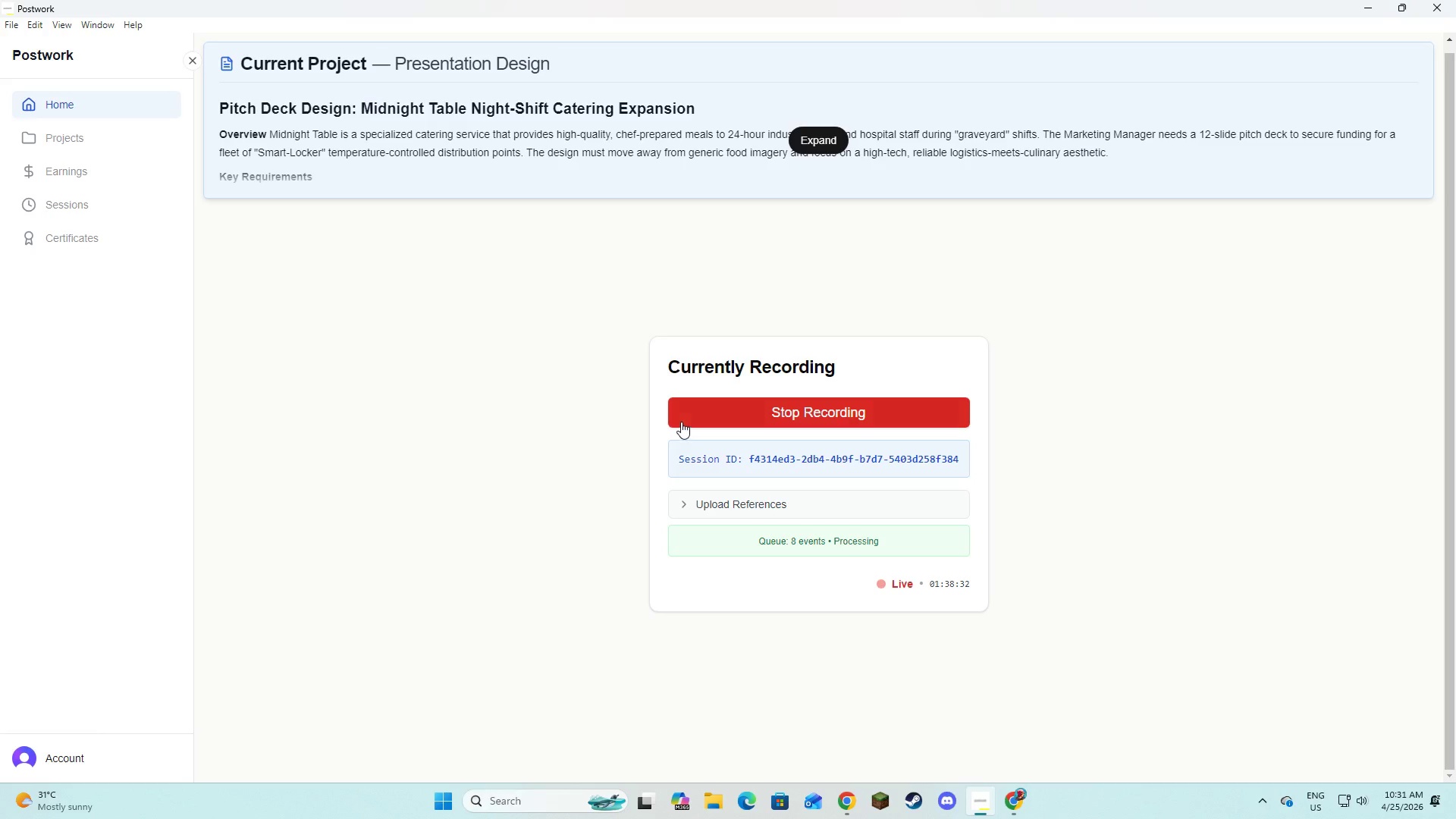 
key(Alt+AltLeft)
 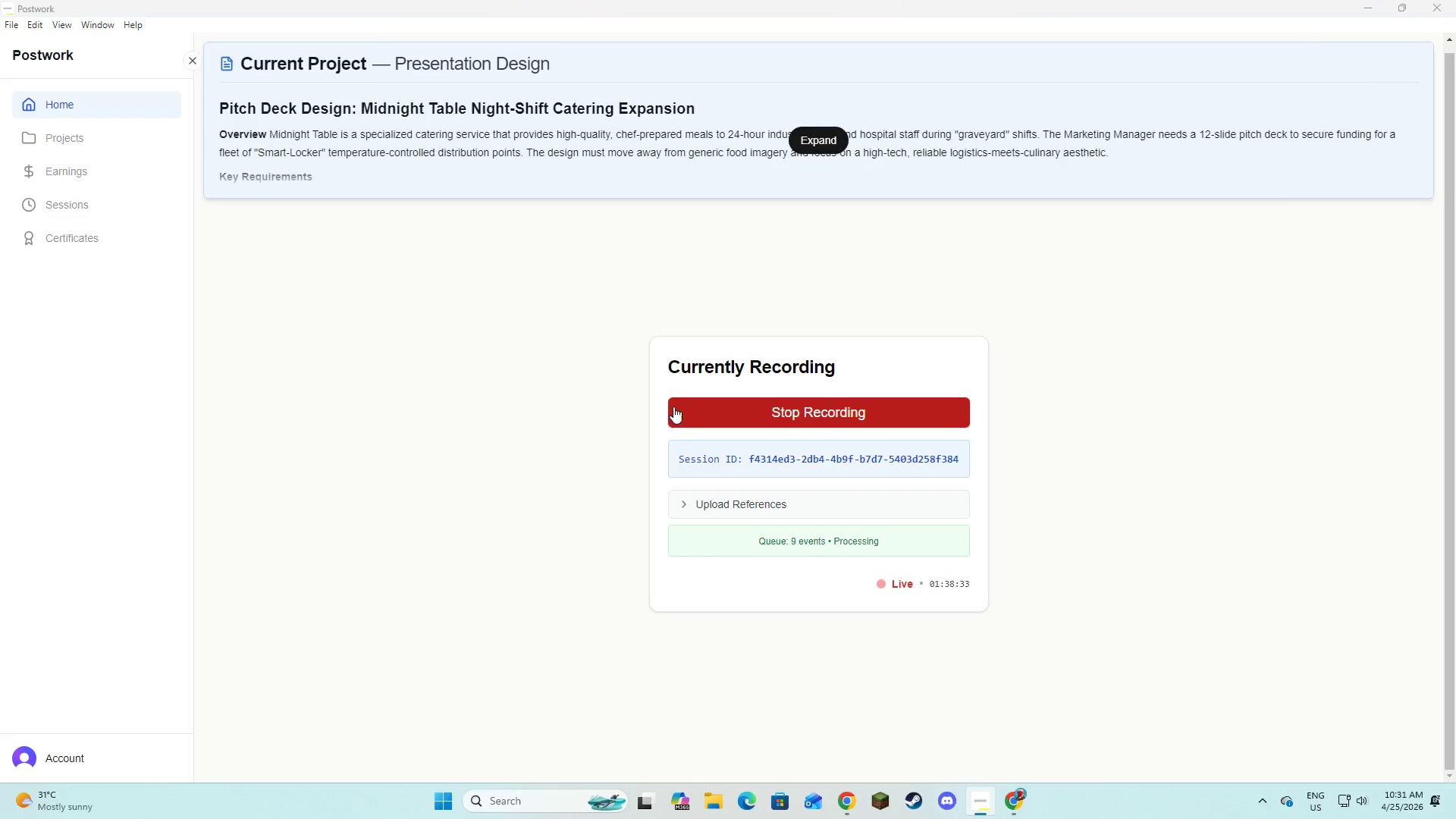 
key(Alt+Tab)
 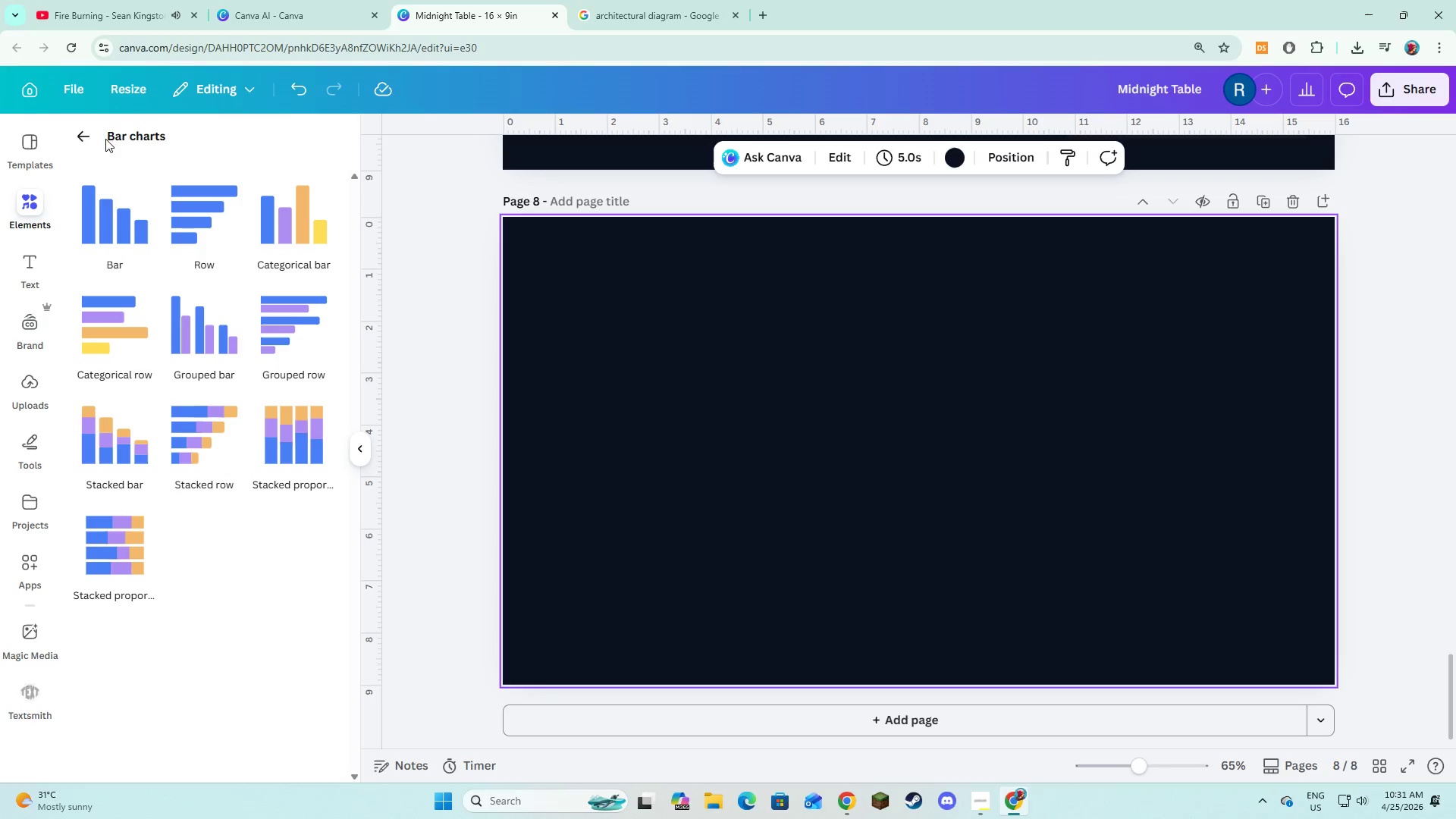 
left_click([89, 124])
 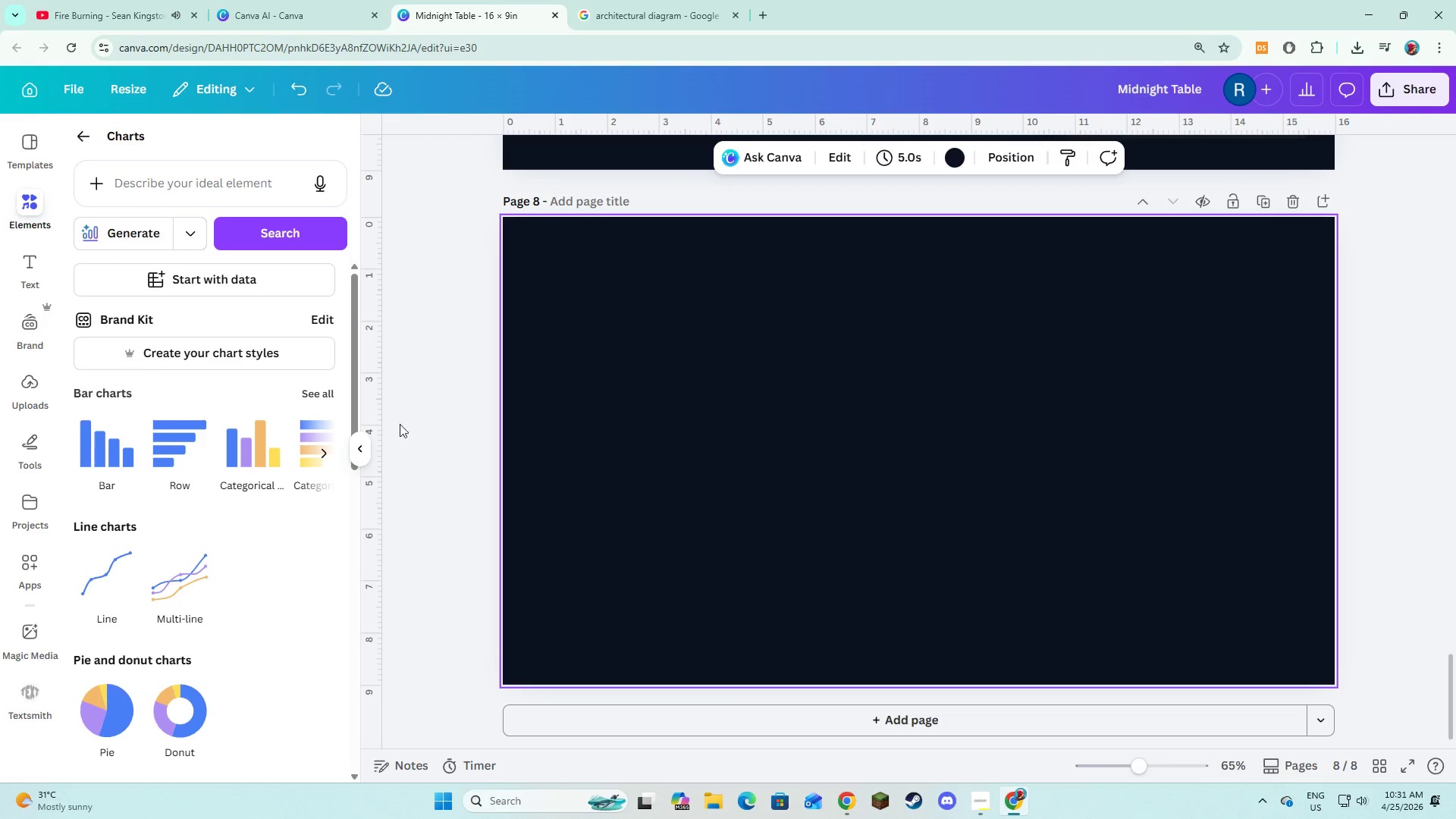 
left_click([359, 457])
 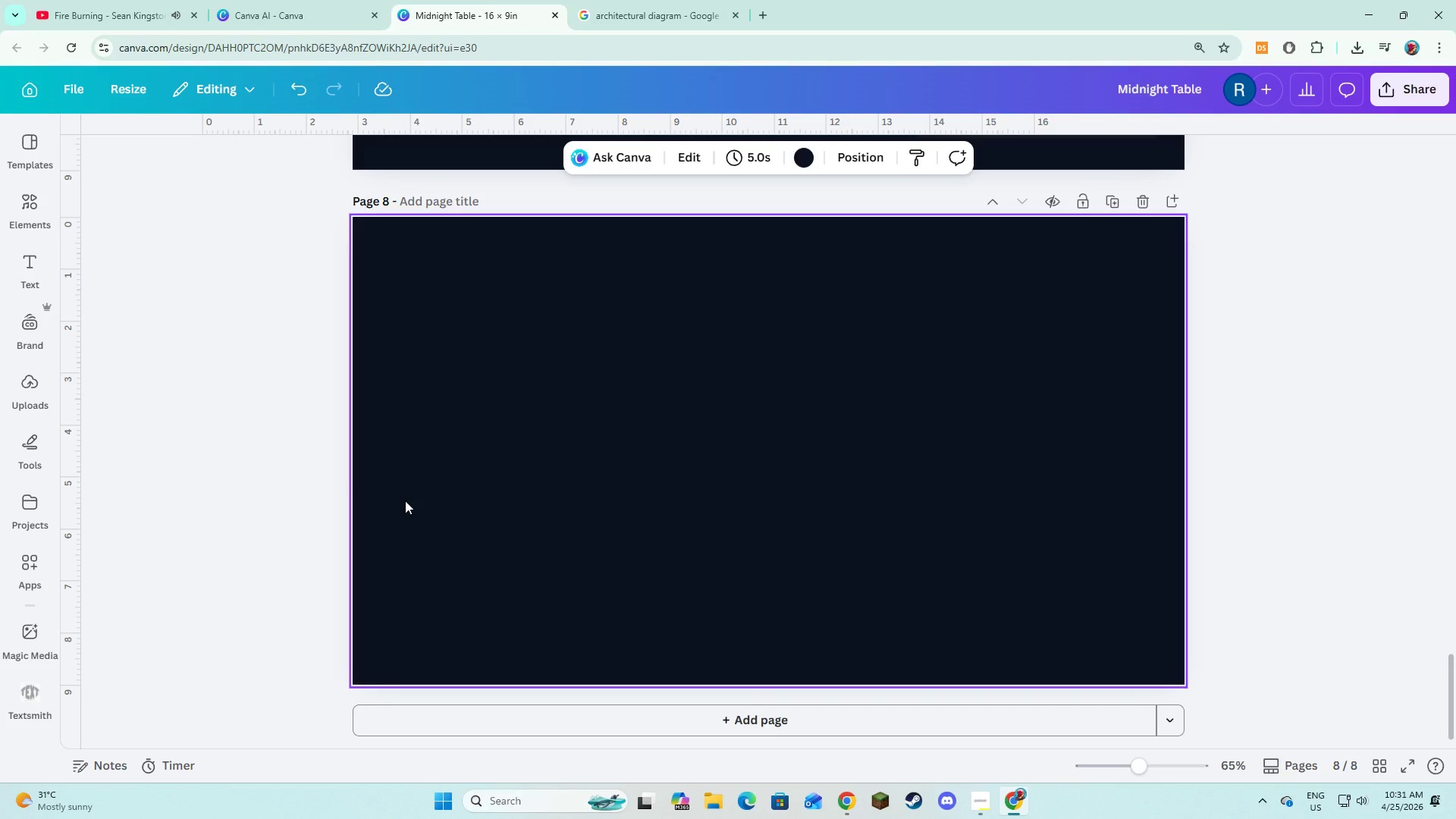 
left_click([327, 472])
 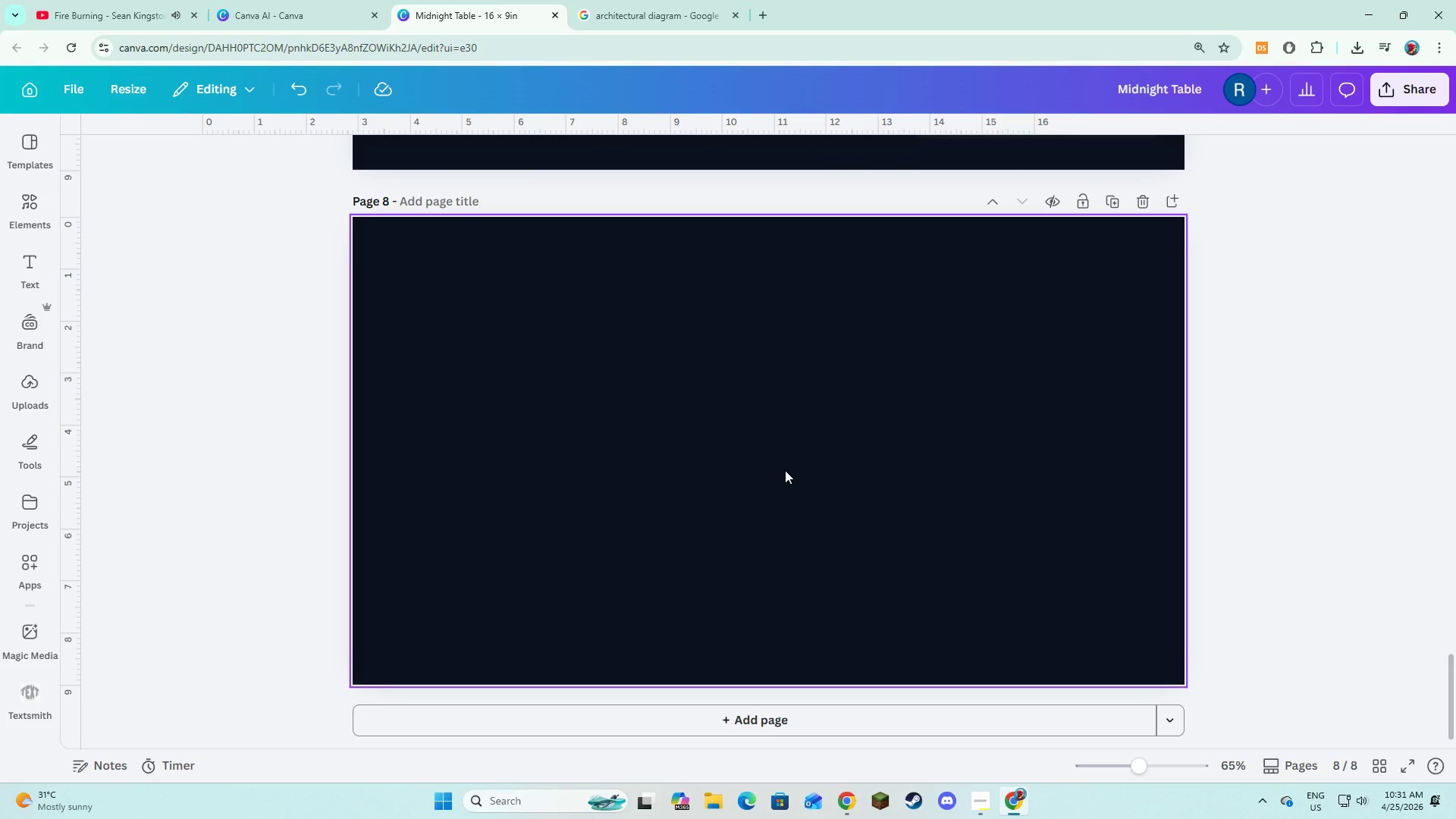 
left_click([785, 470])
 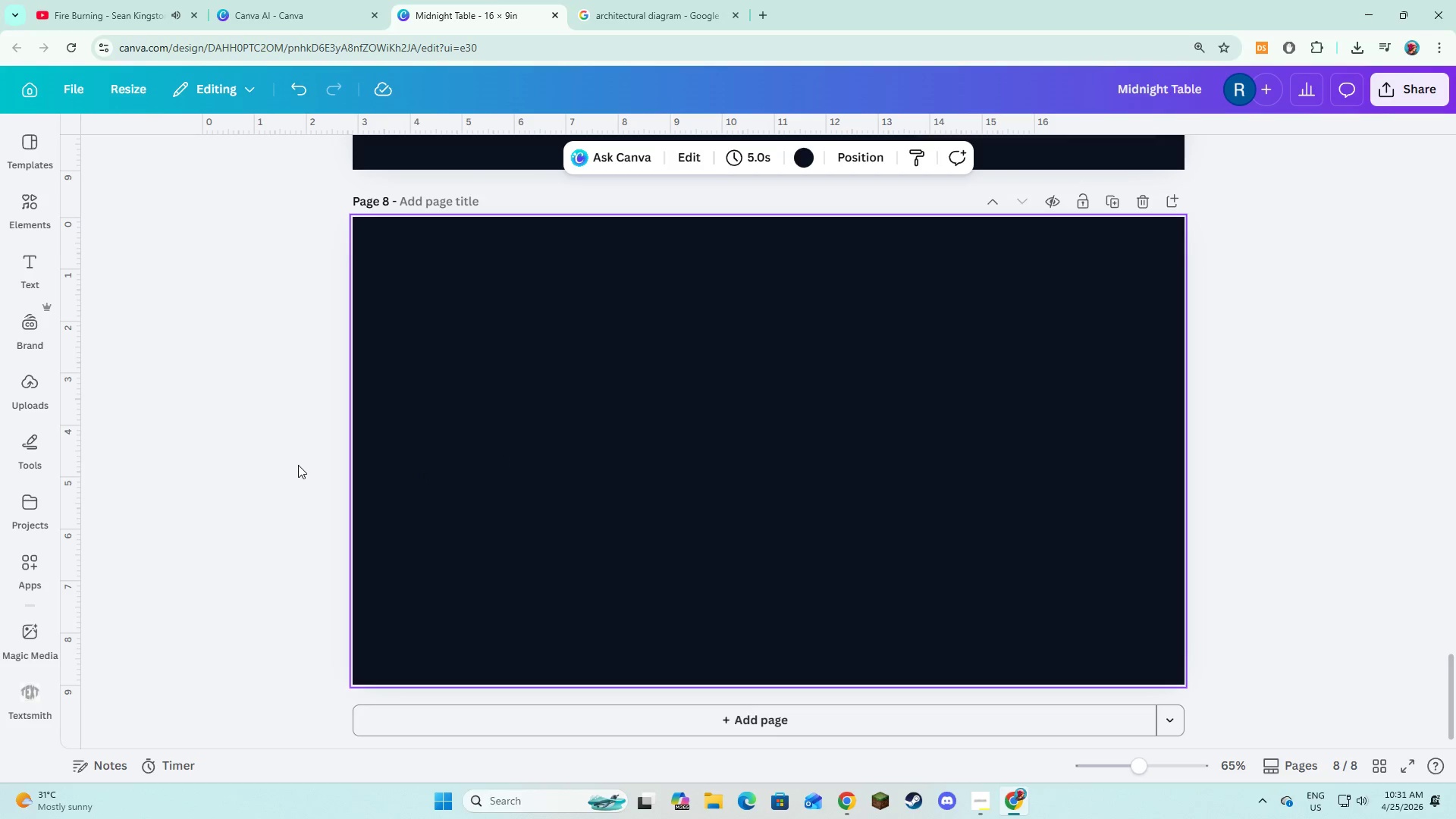 
left_click([298, 465])
 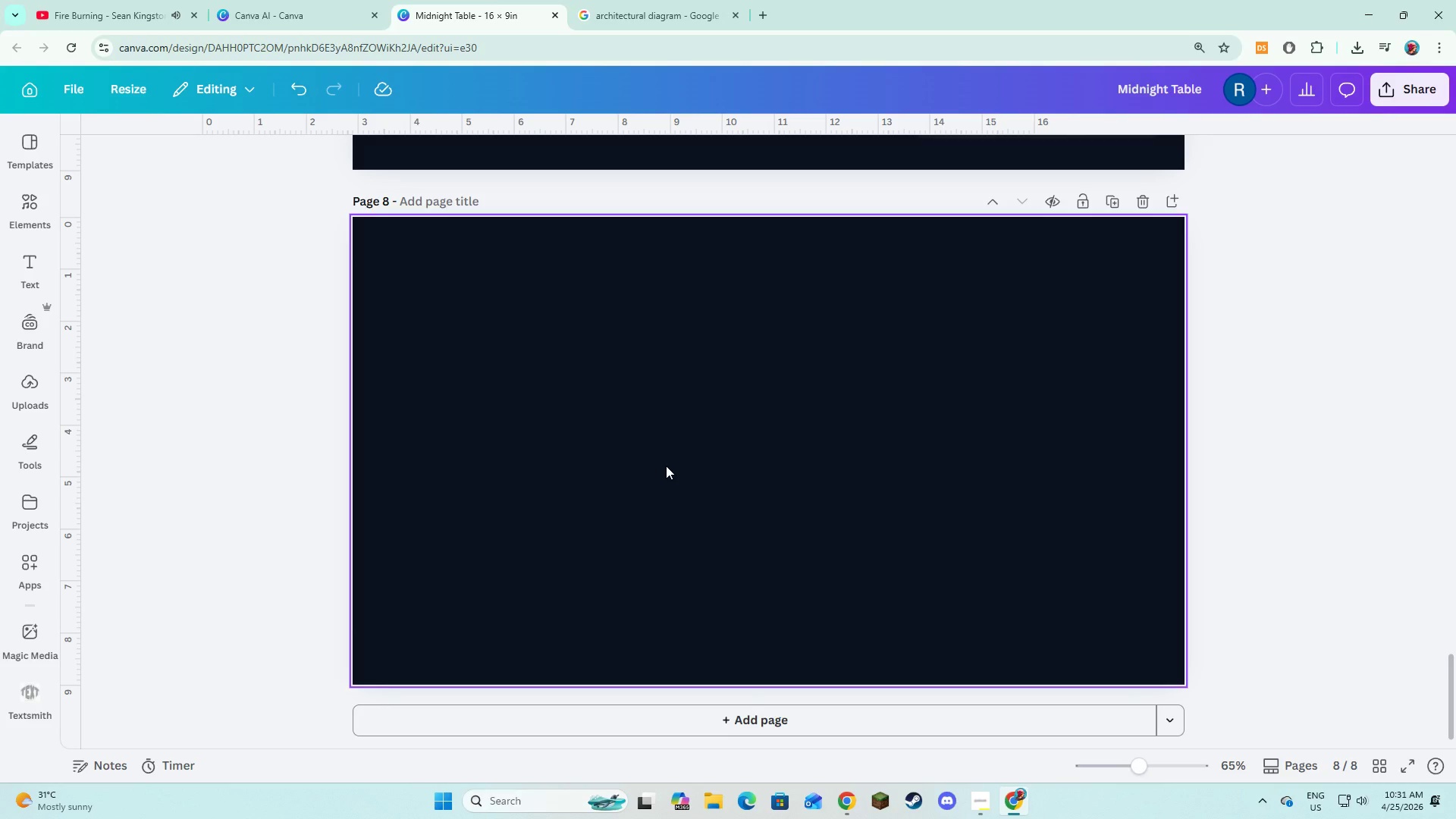 
wait(23.44)
 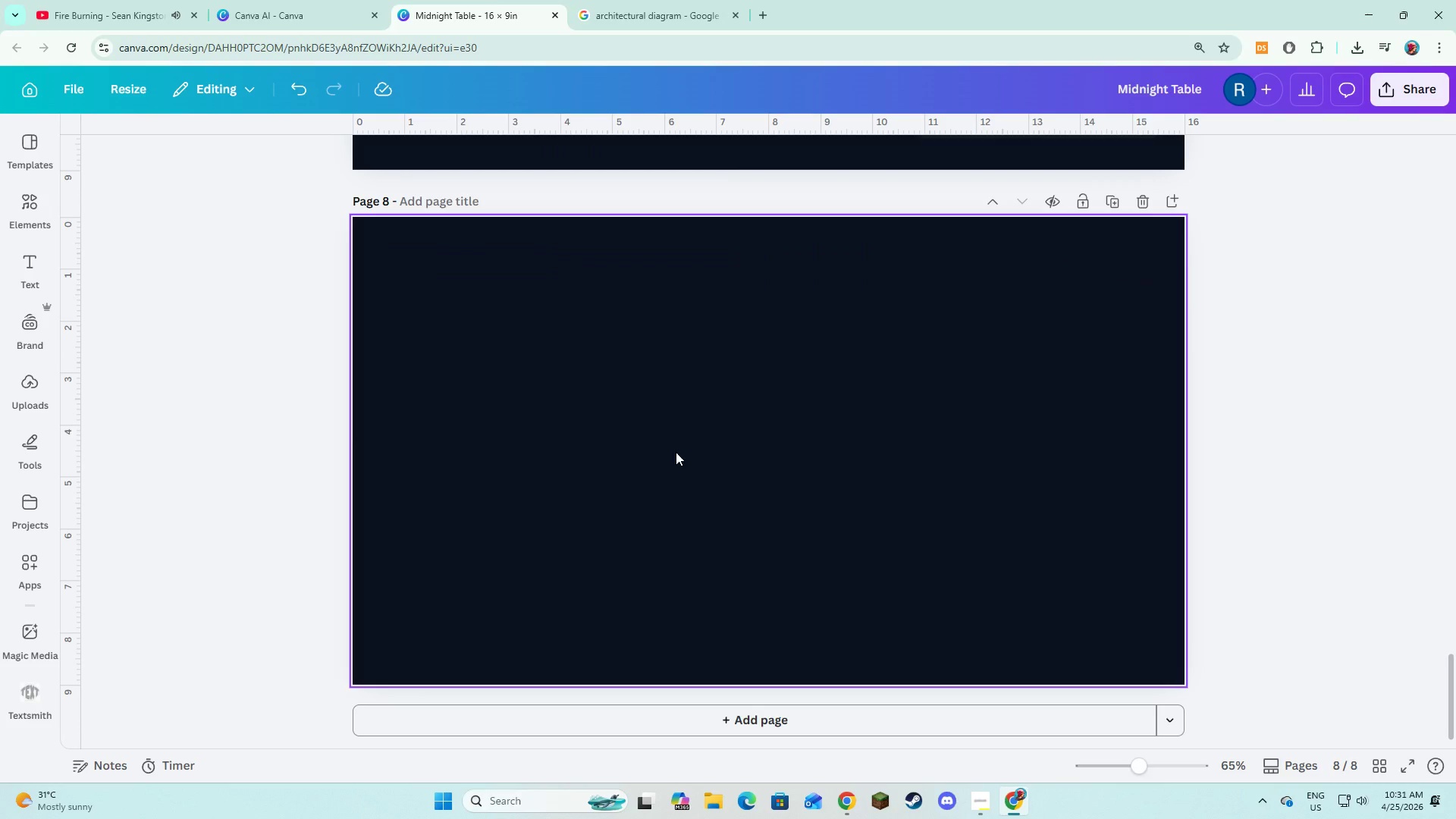 
left_click([676, 452])
 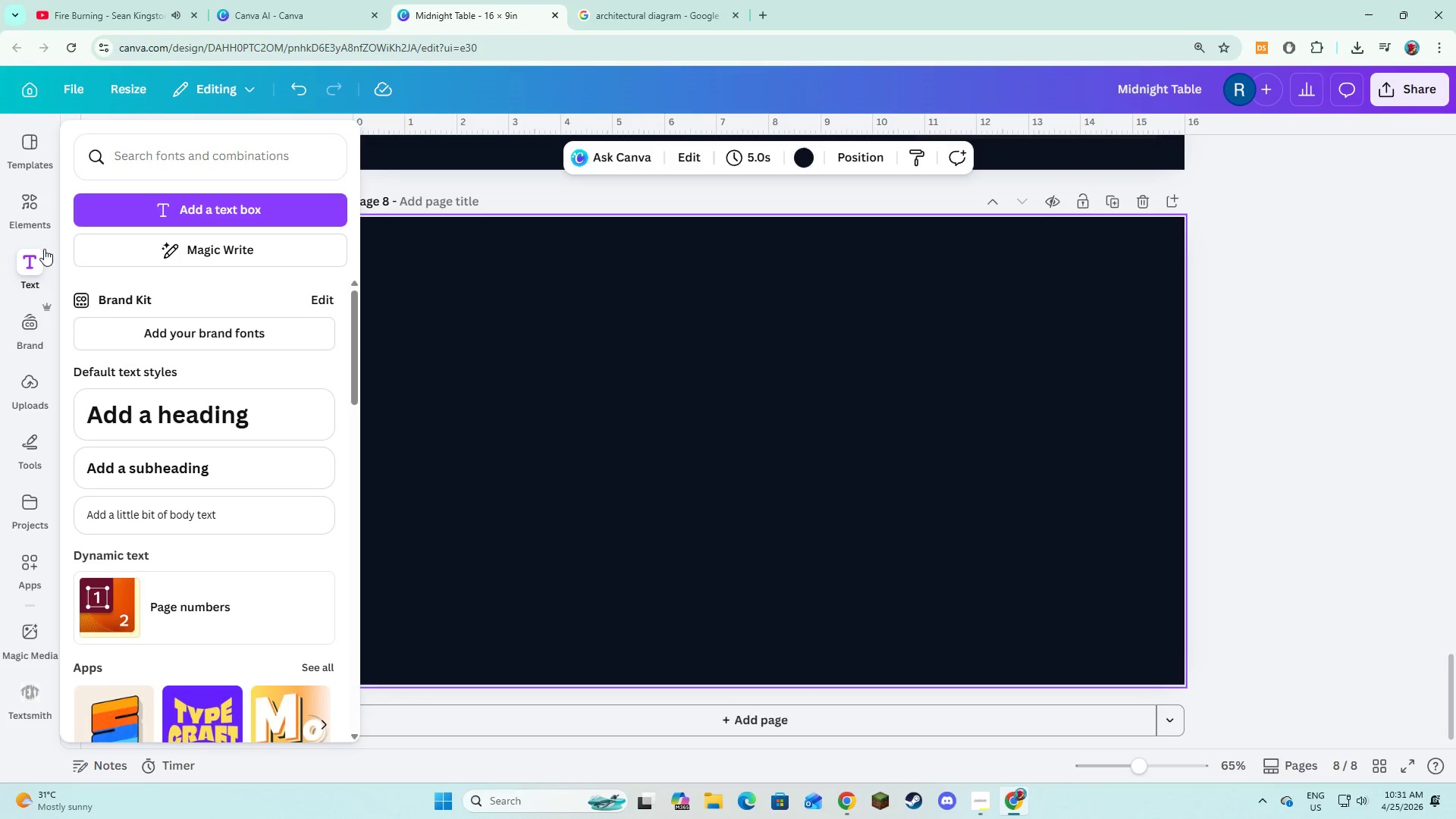 
left_click([43, 253])
 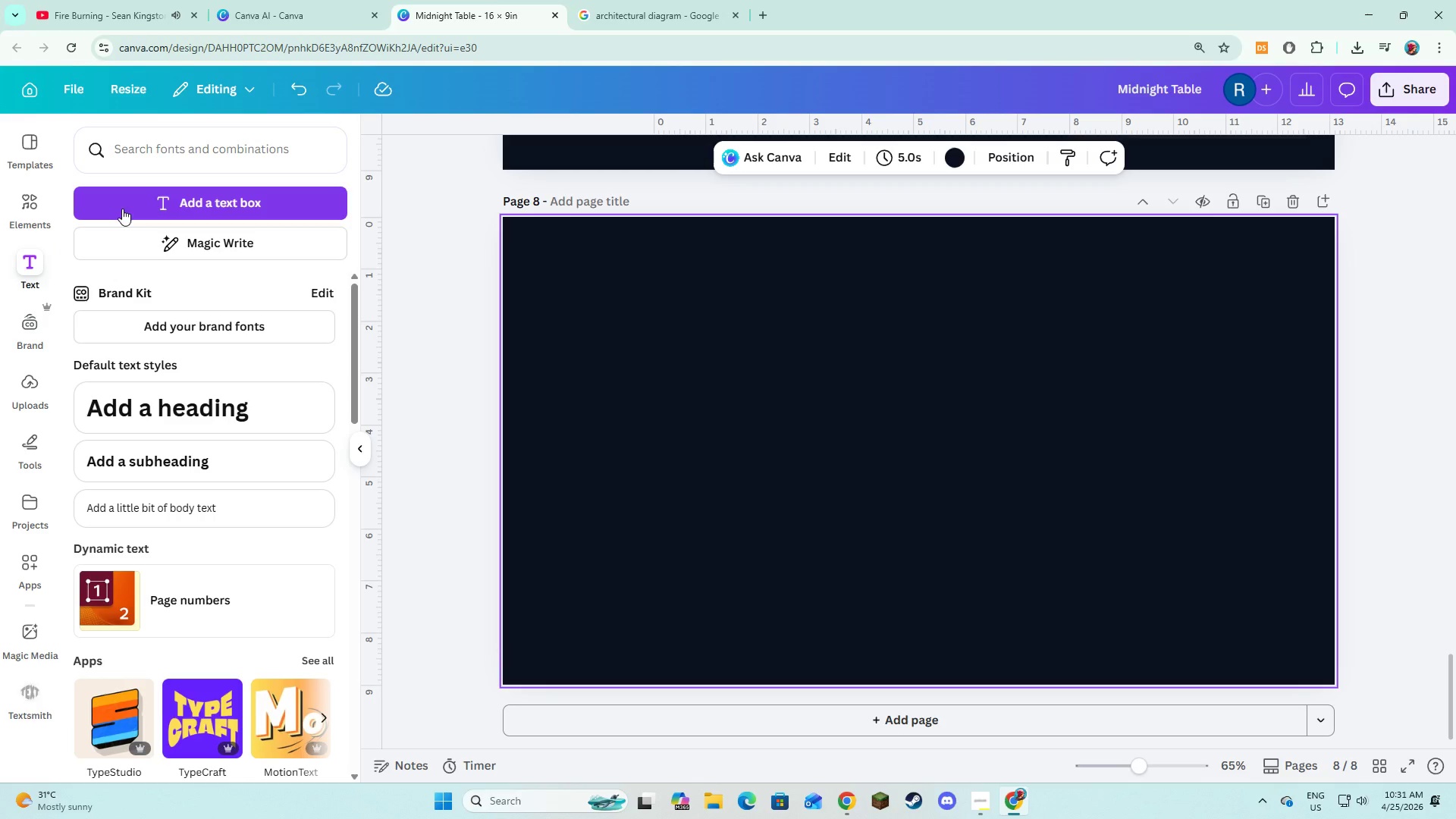 
left_click([126, 200])
 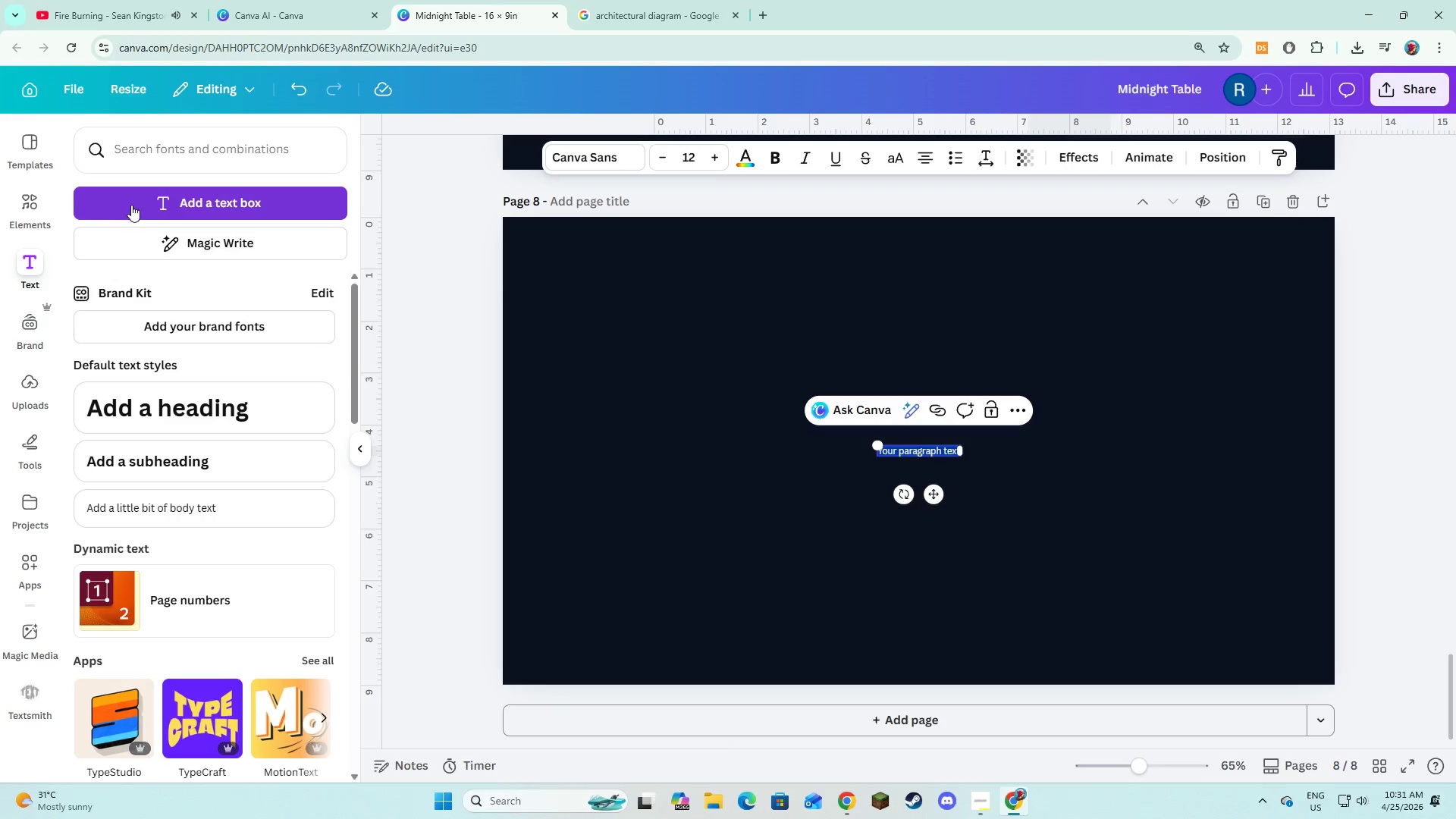 
scroll: coordinate [667, 465], scroll_direction: up, amount: 6.0
 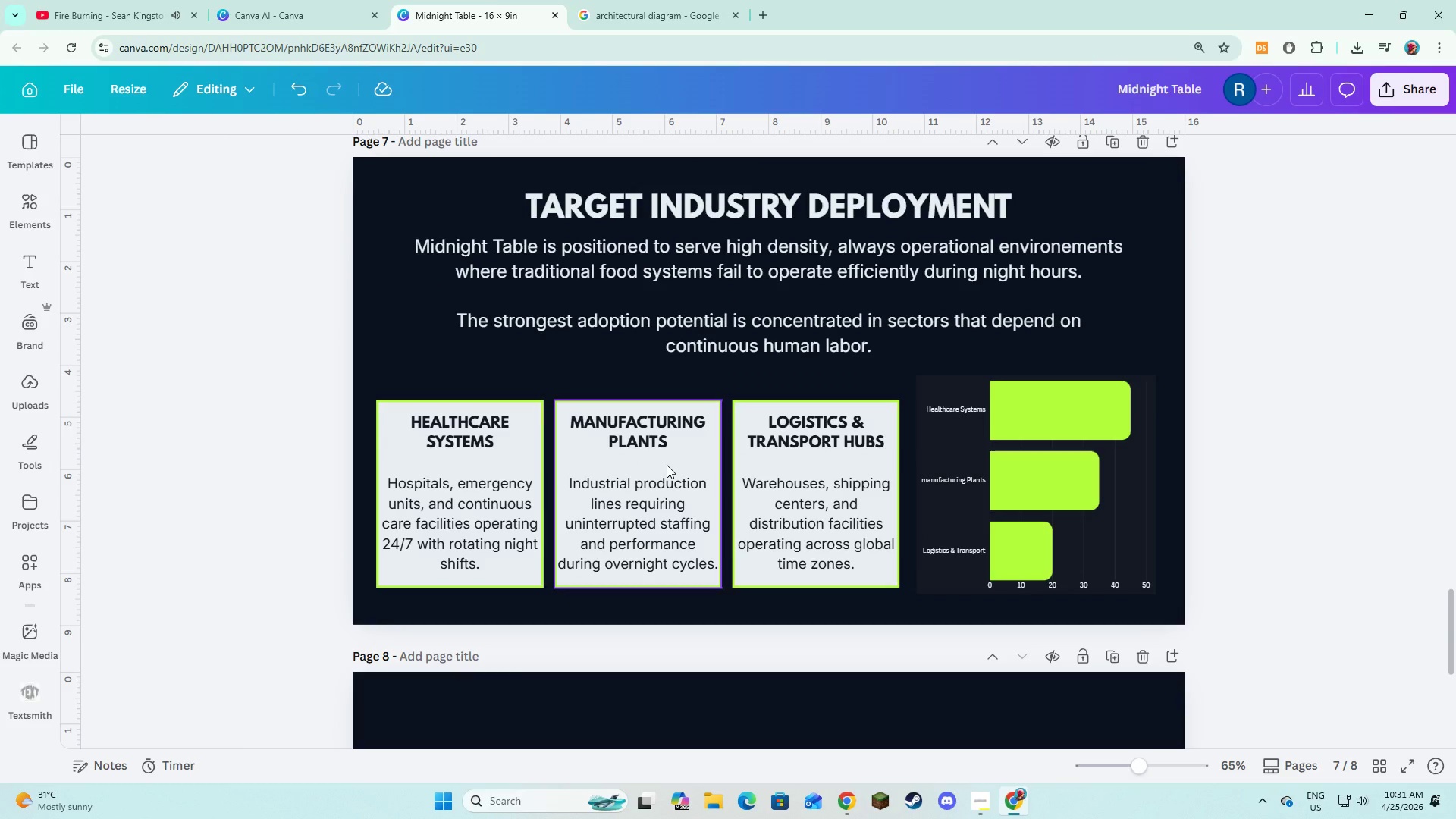 
scroll: coordinate [667, 465], scroll_direction: down, amount: 7.0
 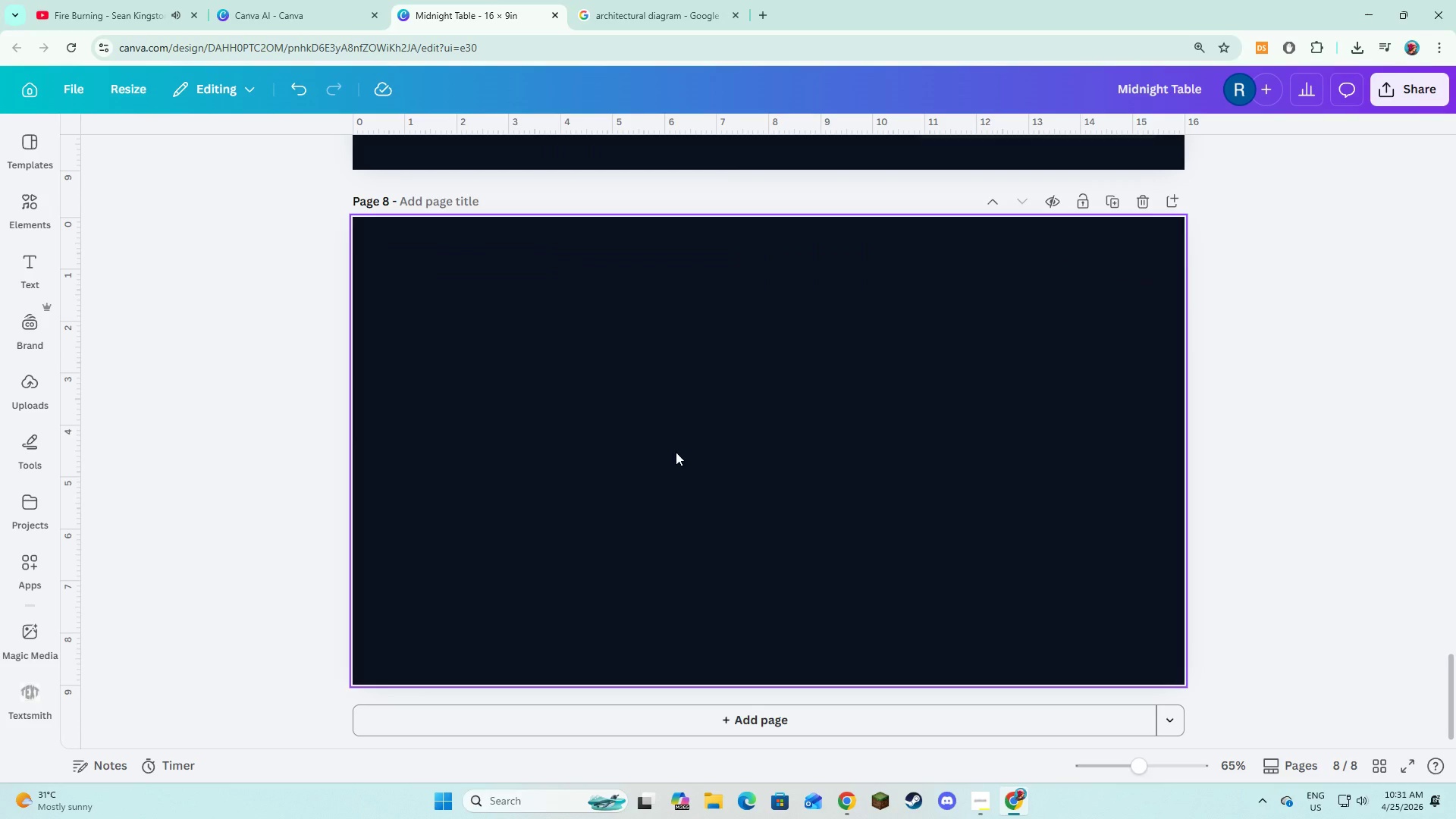 
wait(5.95)
 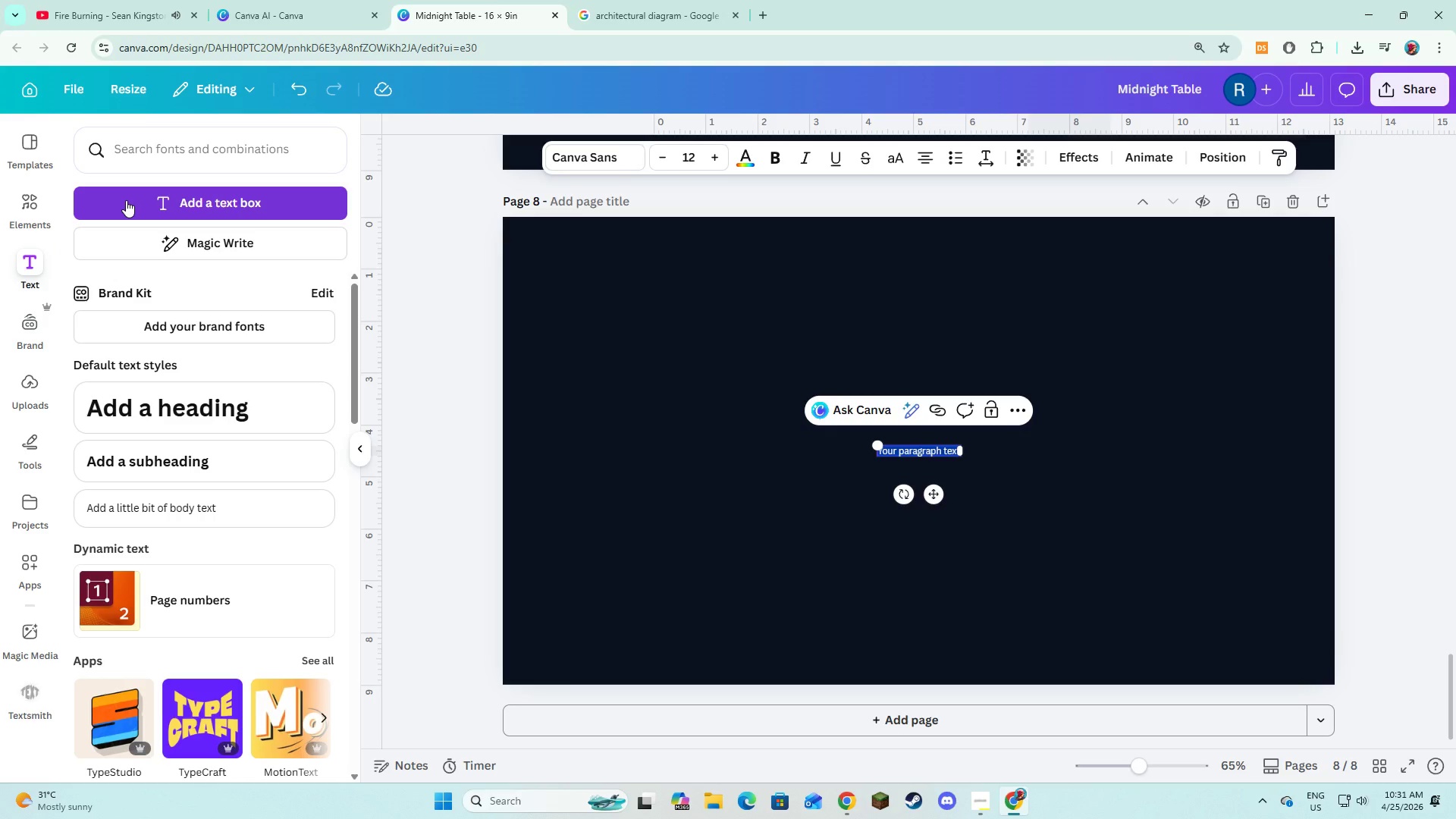 
type(SCABLA)
key(Backspace)
key(Backspace)
key(Backspace)
type(LABLE )
 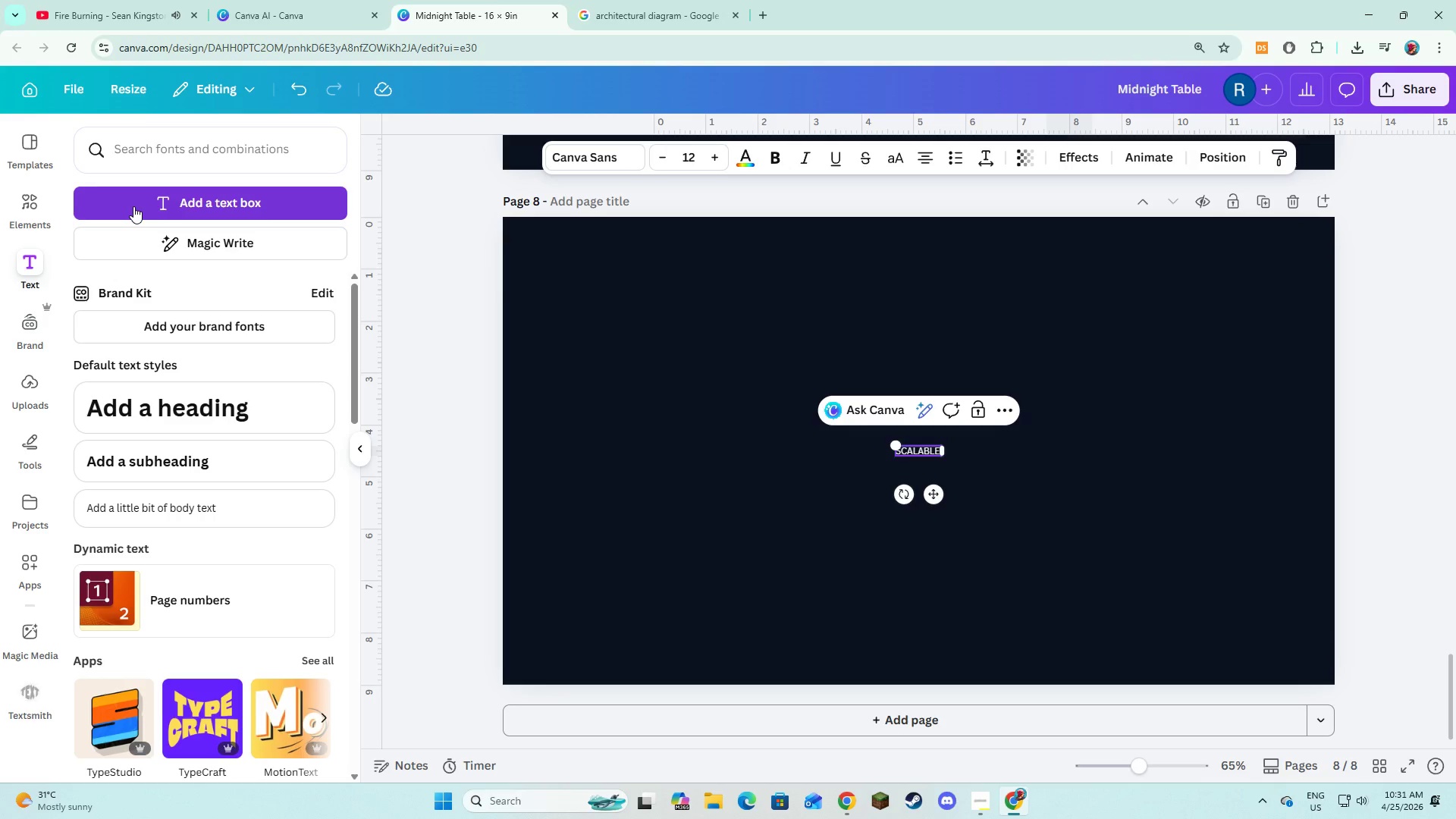 
type(DISTRIBUTED REVENUE MODEL)
 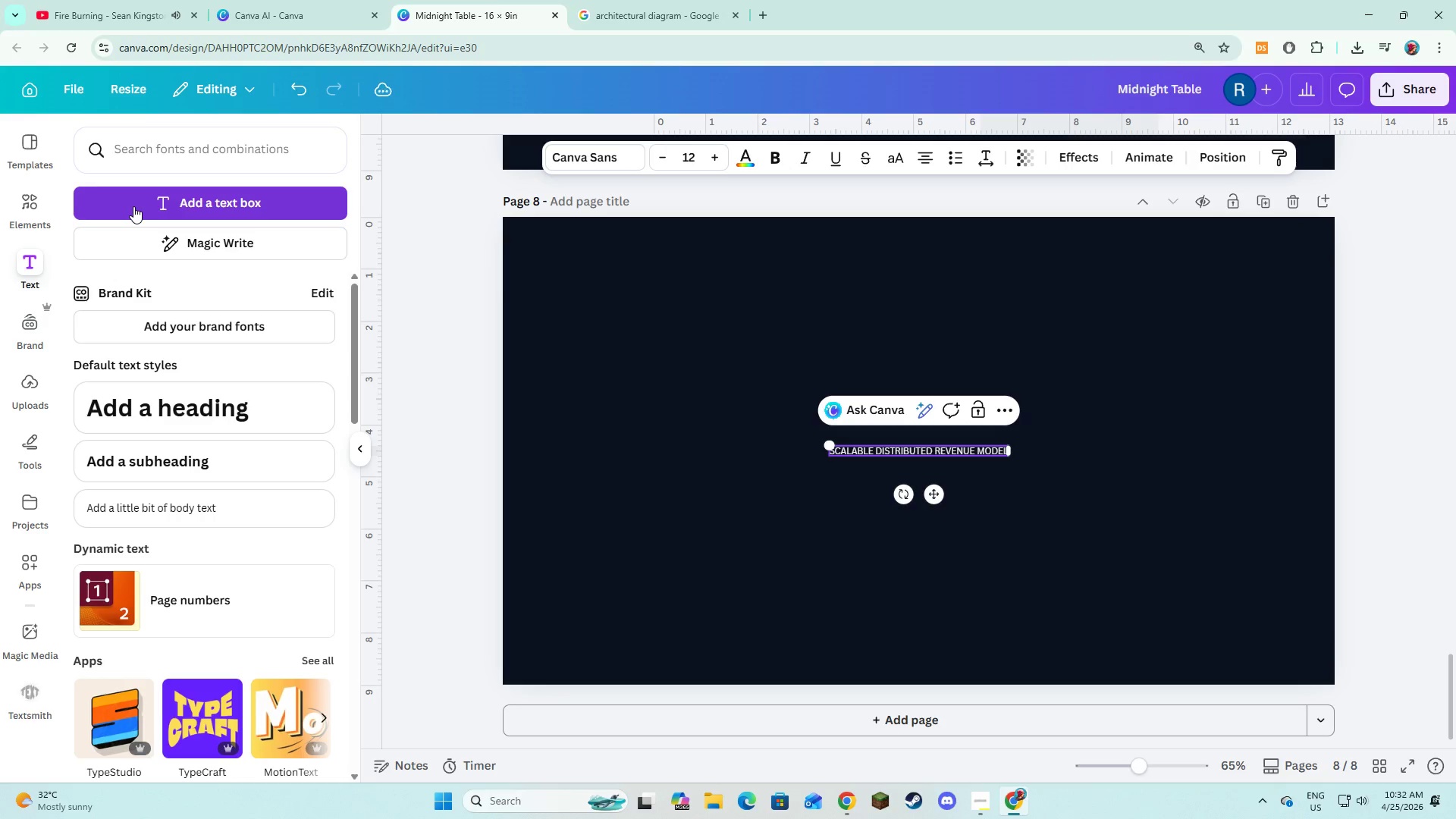 
key(Control+A)
 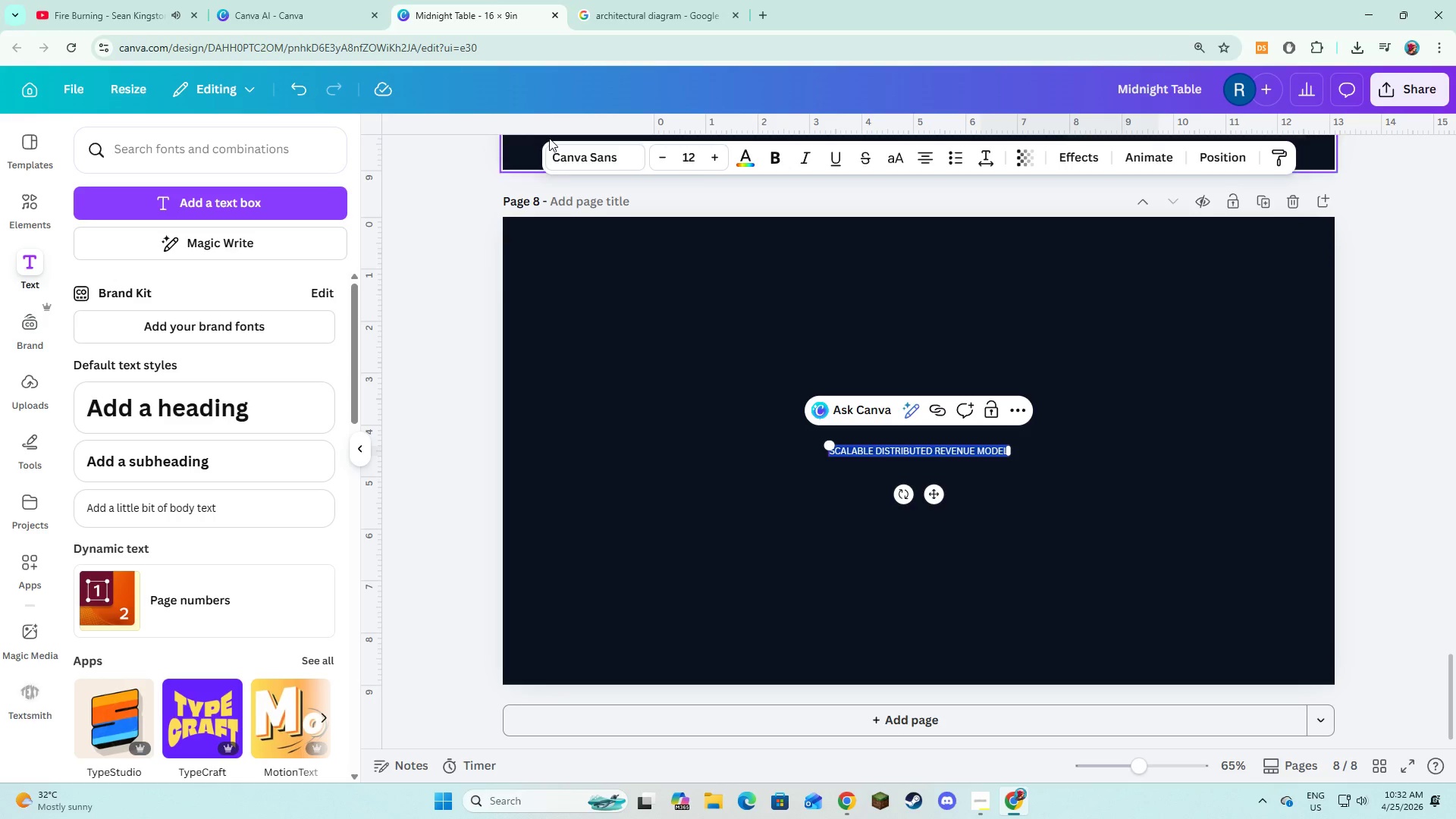 
left_click([570, 169])
 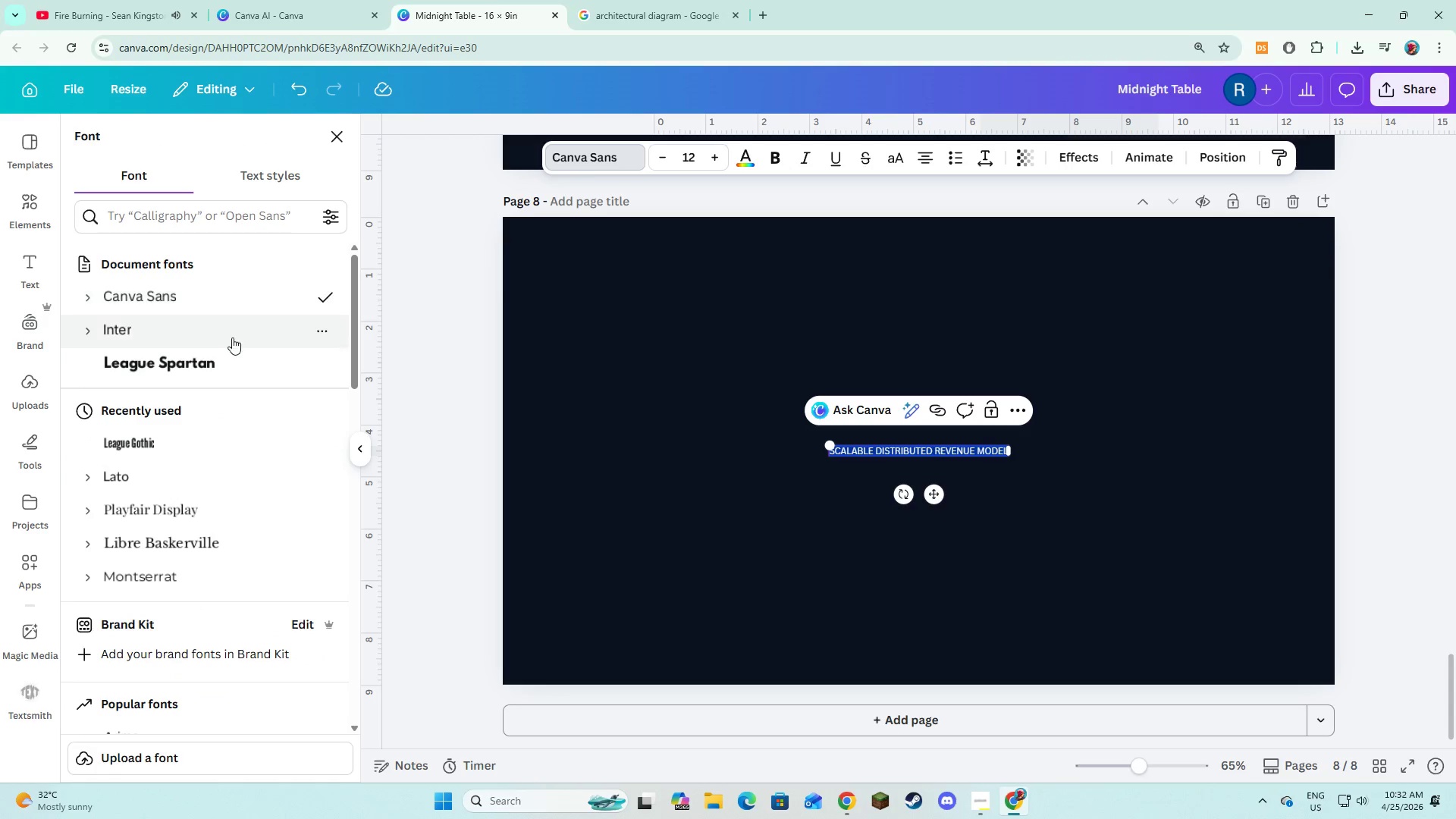 
left_click([227, 365])
 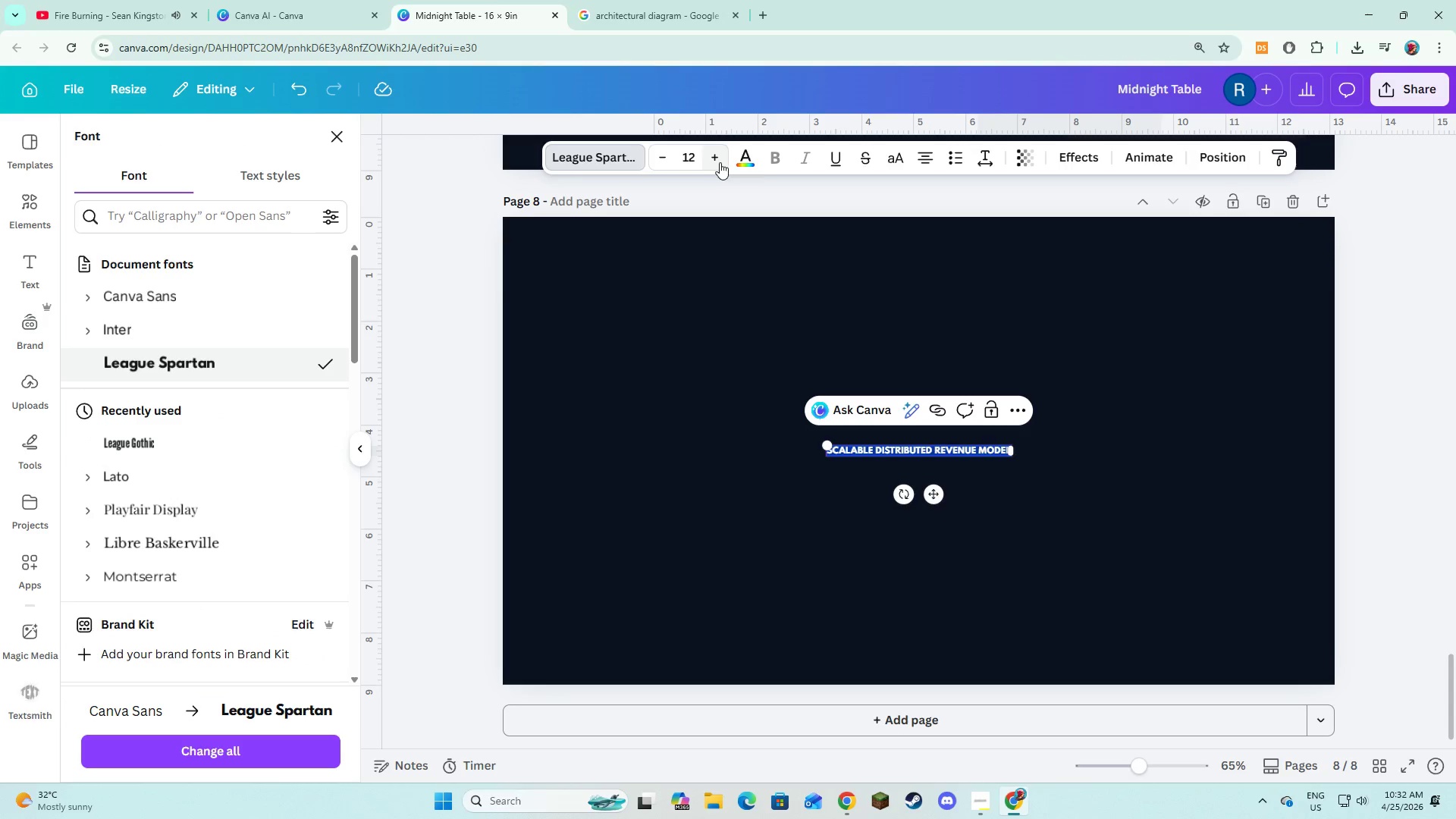 
double_click([717, 161])
 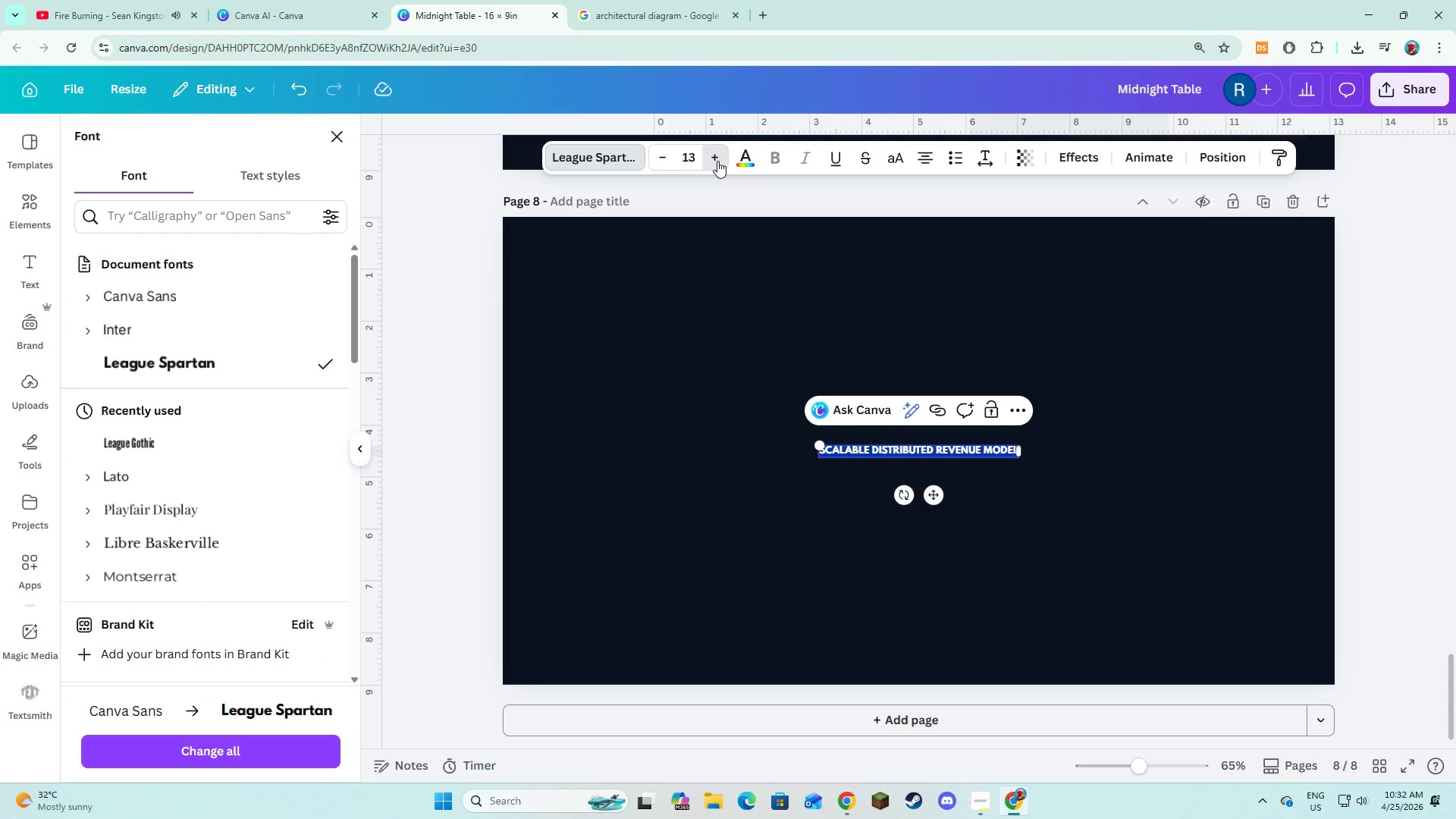 
triple_click([717, 161])
 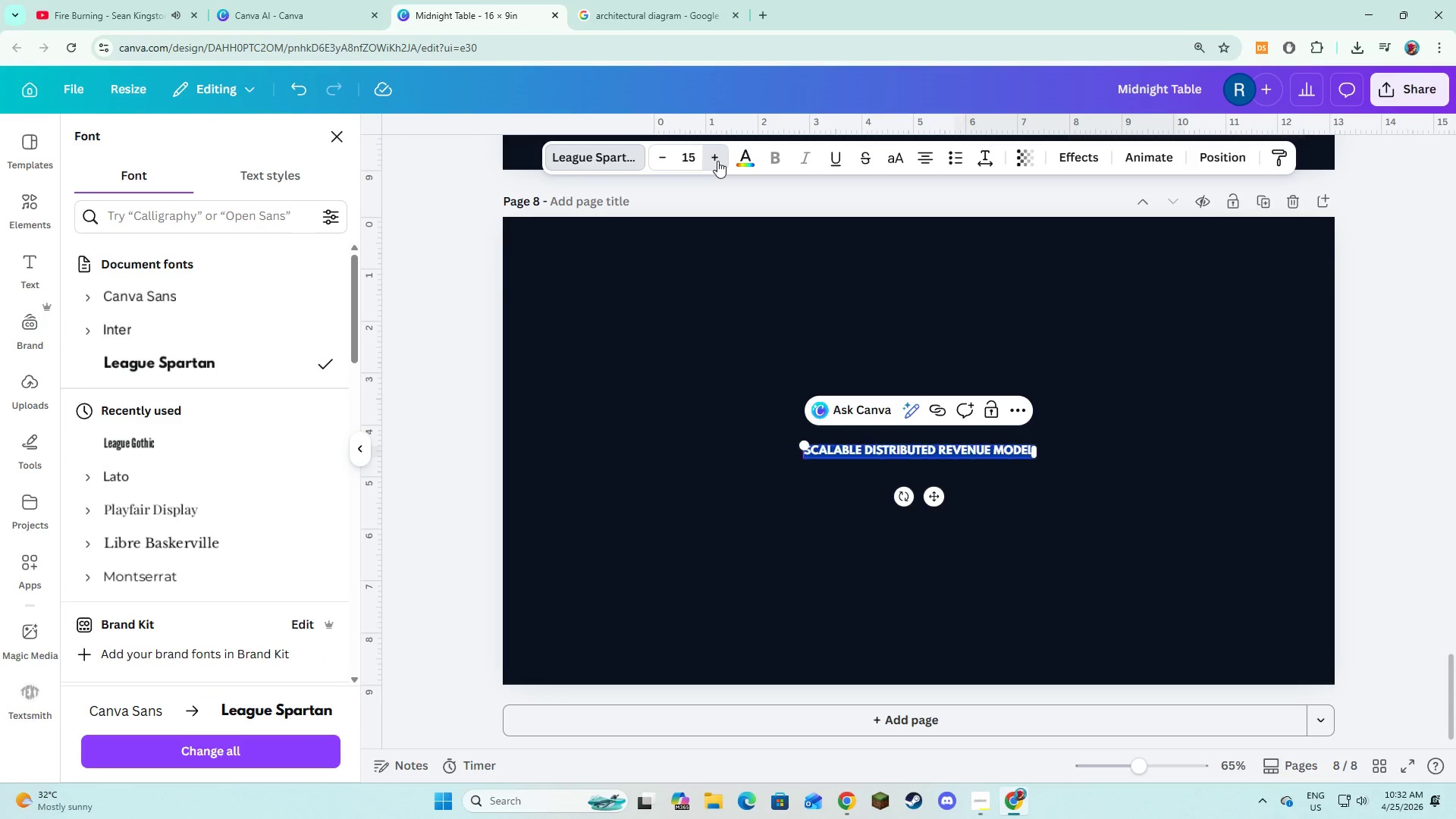 
triple_click([717, 161])
 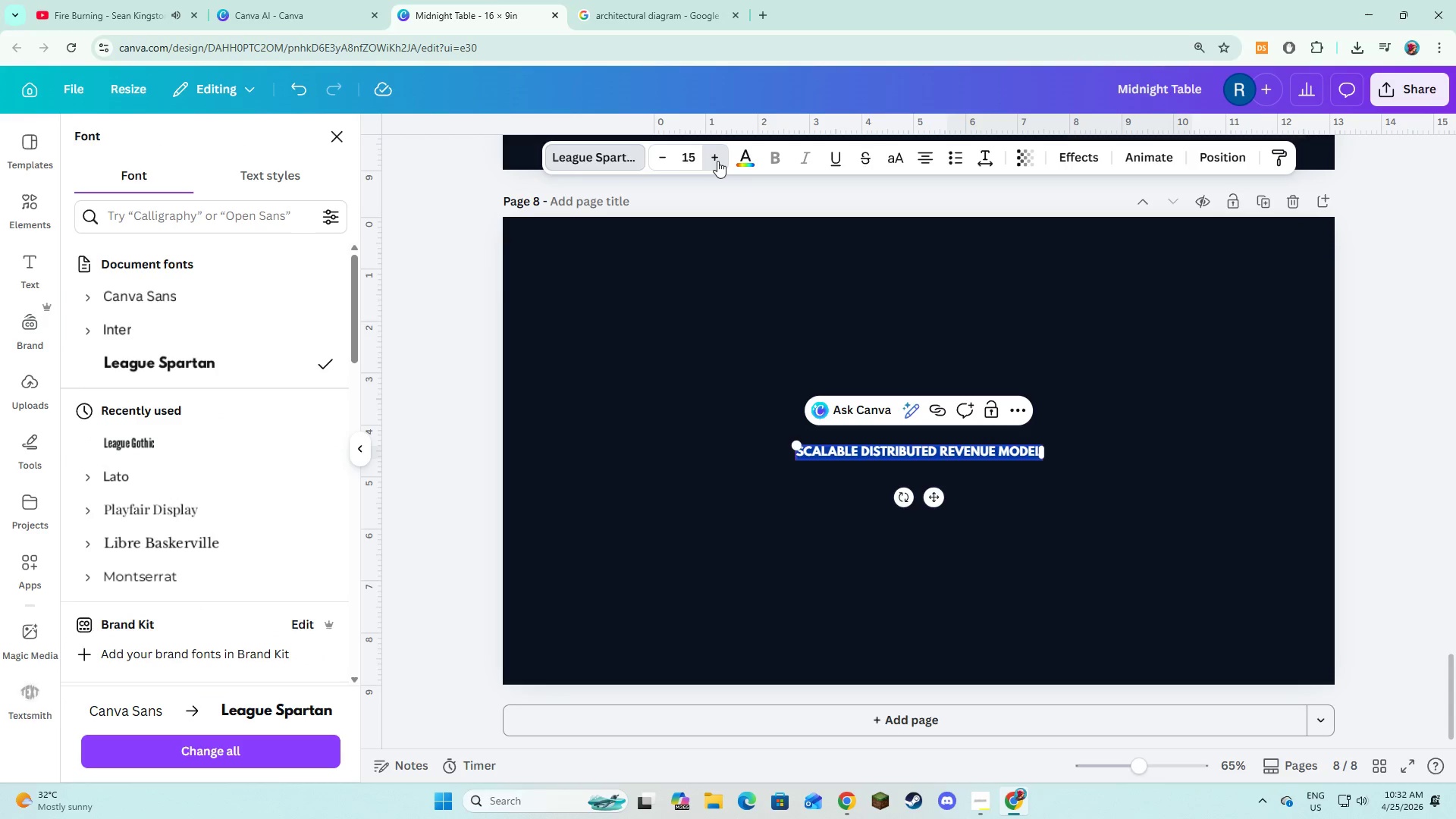 
triple_click([717, 161])
 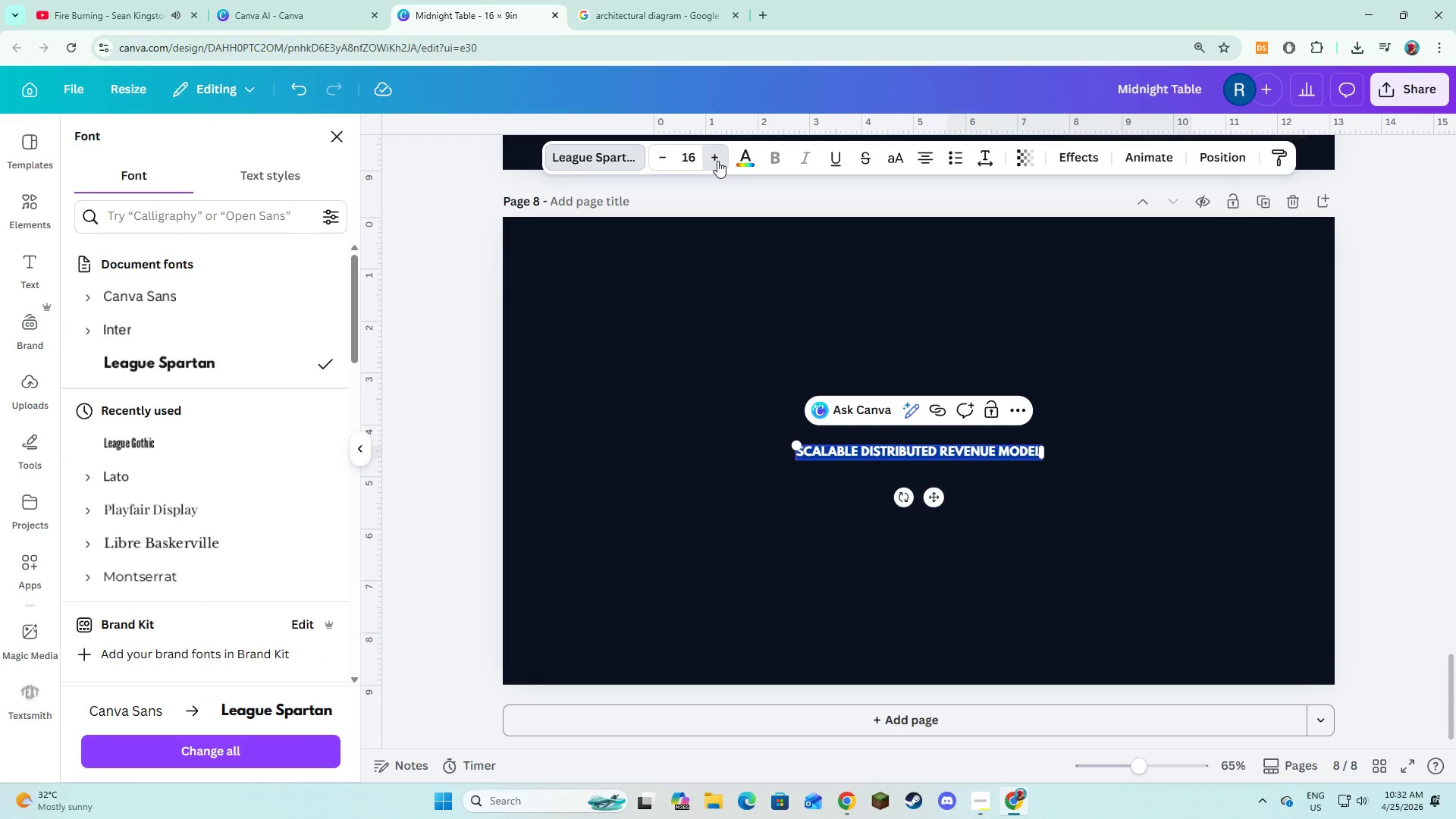 
triple_click([717, 161])
 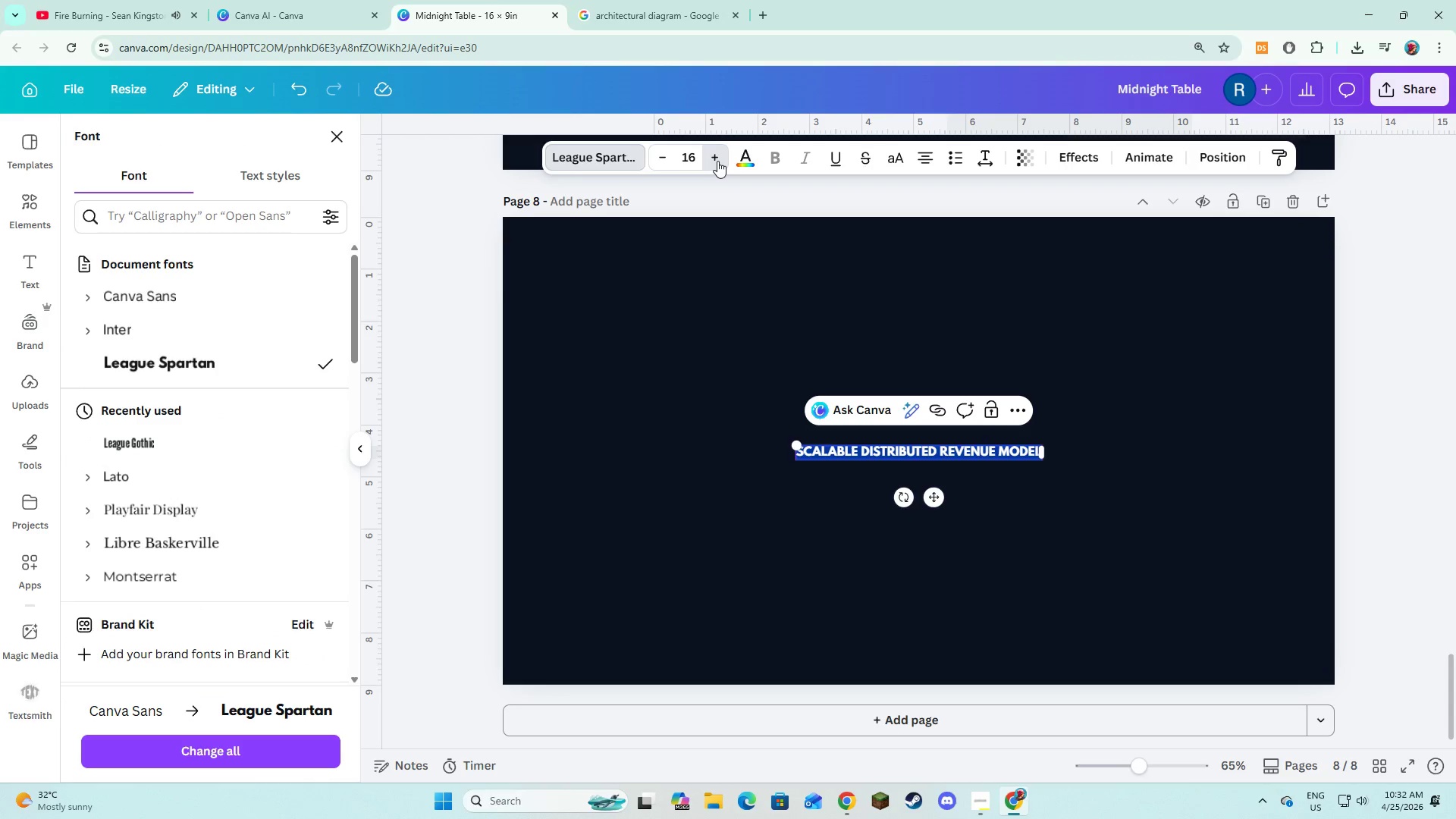 
triple_click([717, 161])
 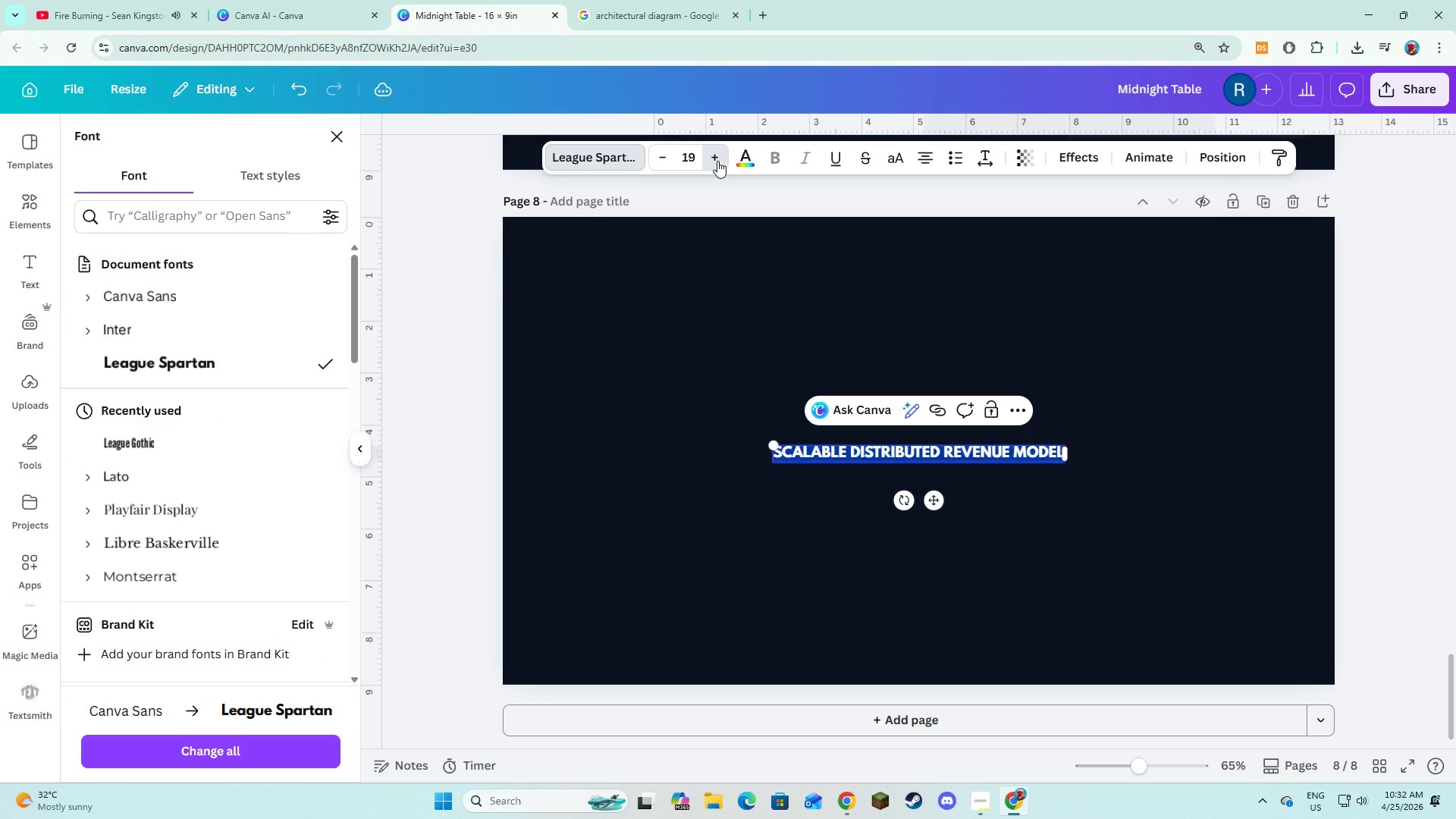 
triple_click([717, 161])
 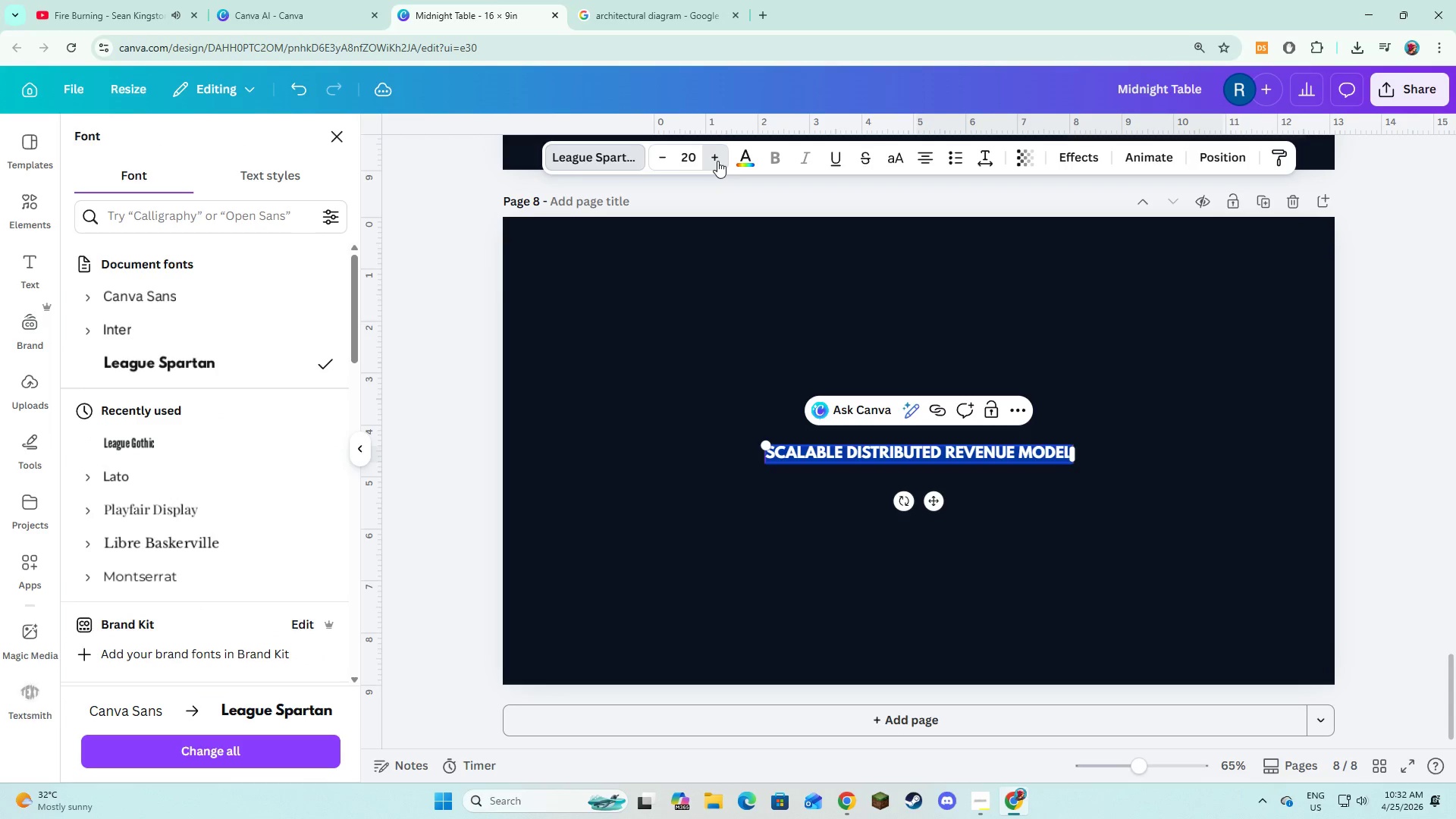 
triple_click([717, 161])
 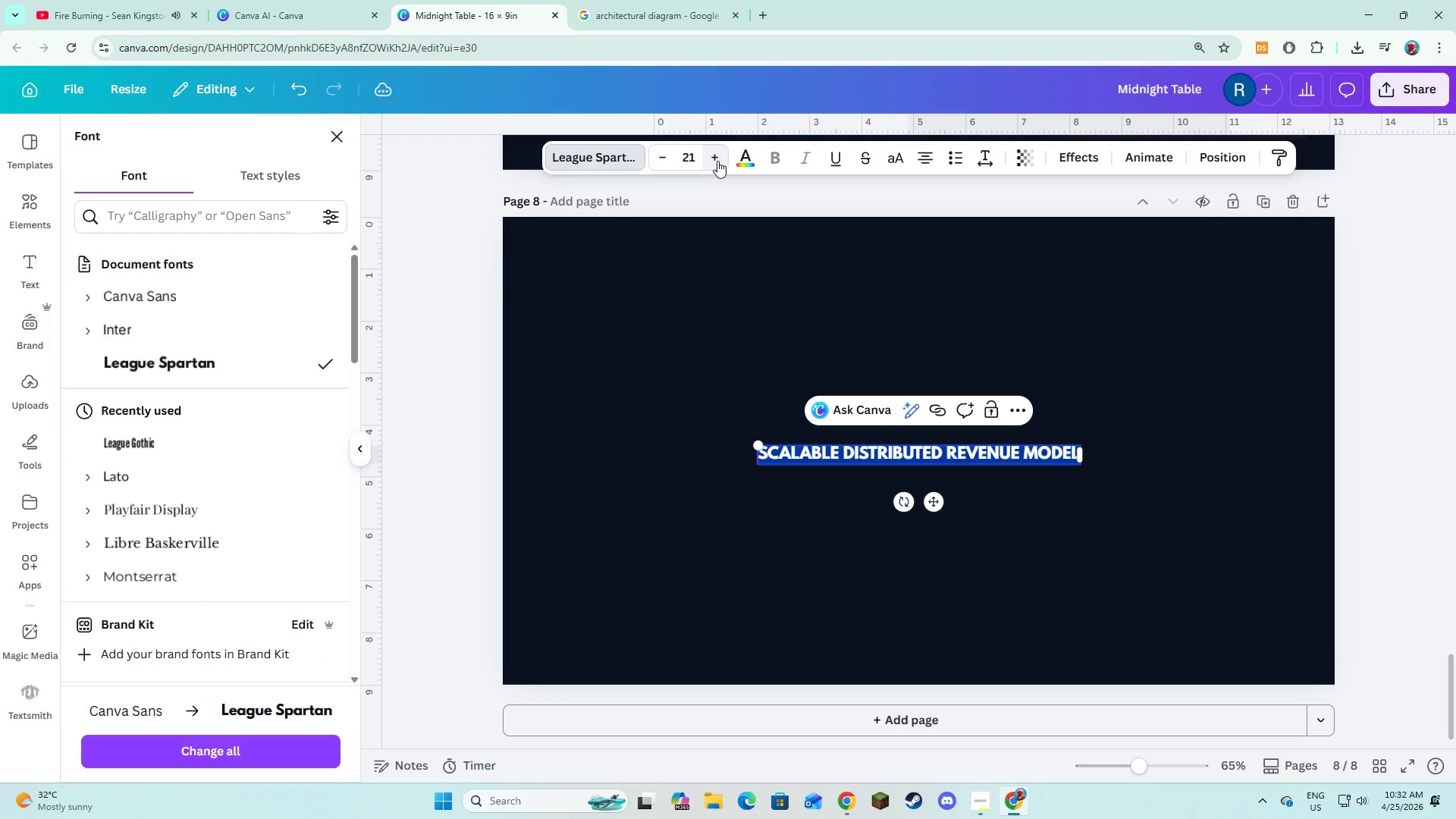 
triple_click([717, 161])
 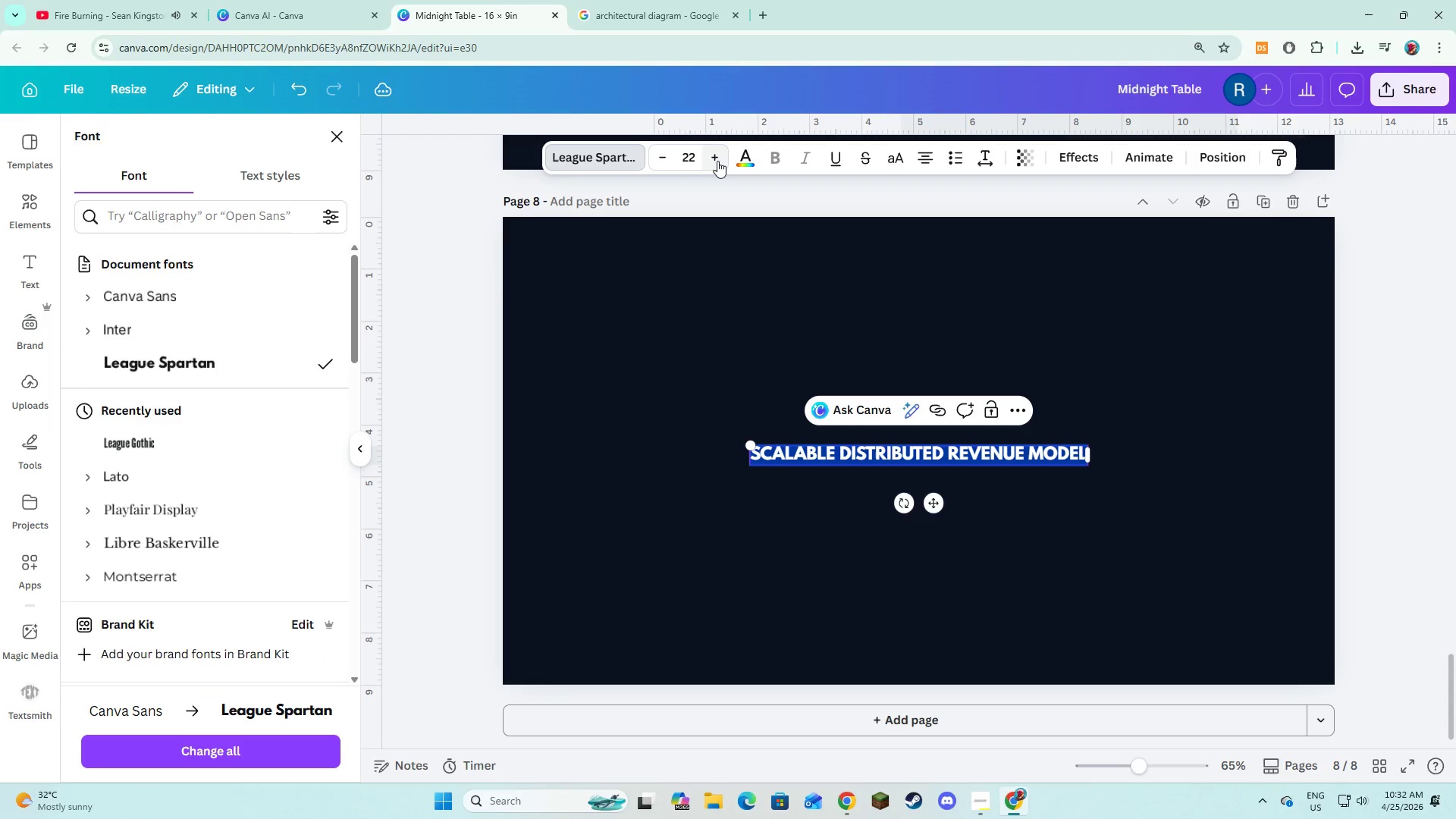 
triple_click([717, 161])
 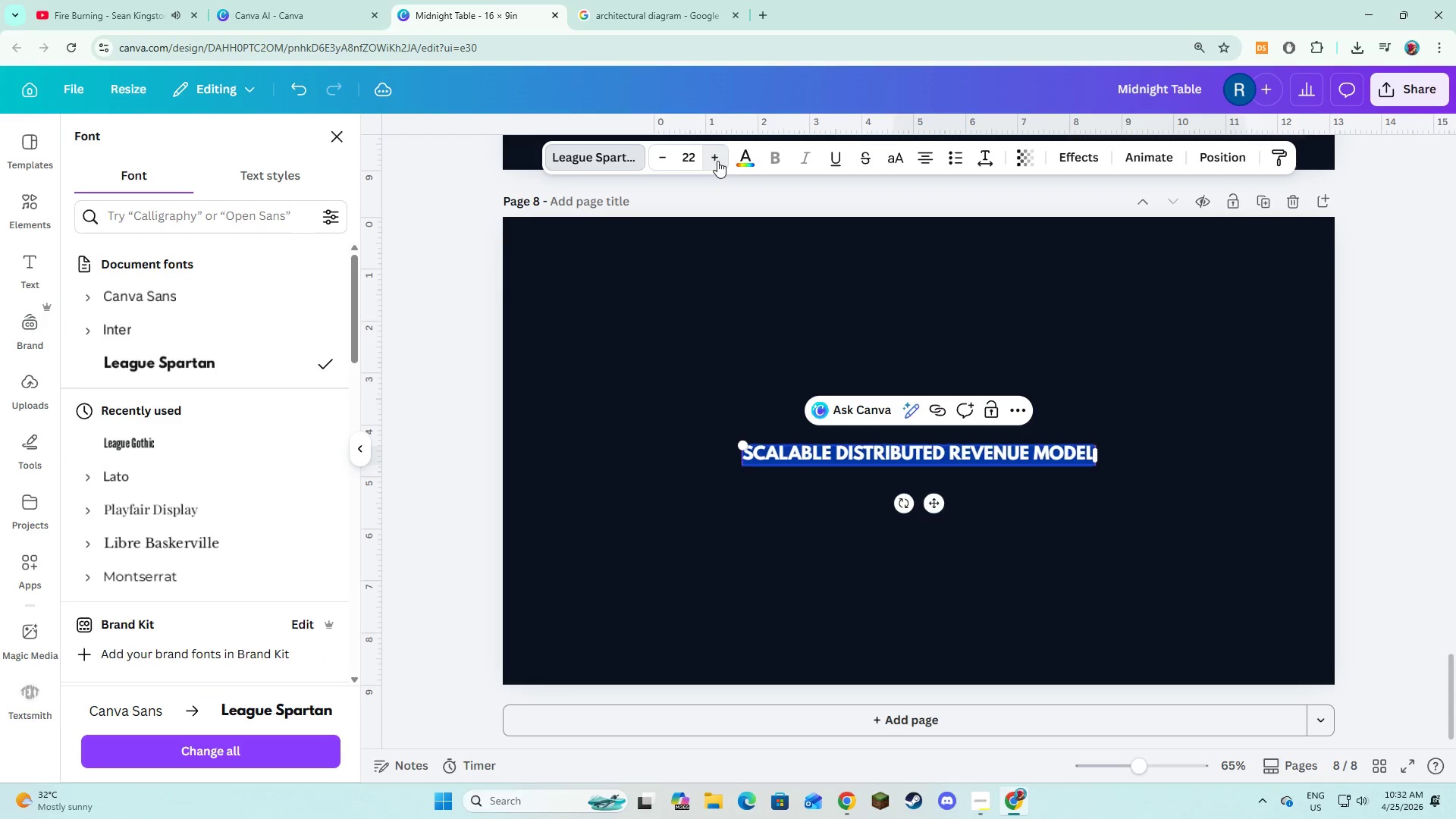 
triple_click([717, 161])
 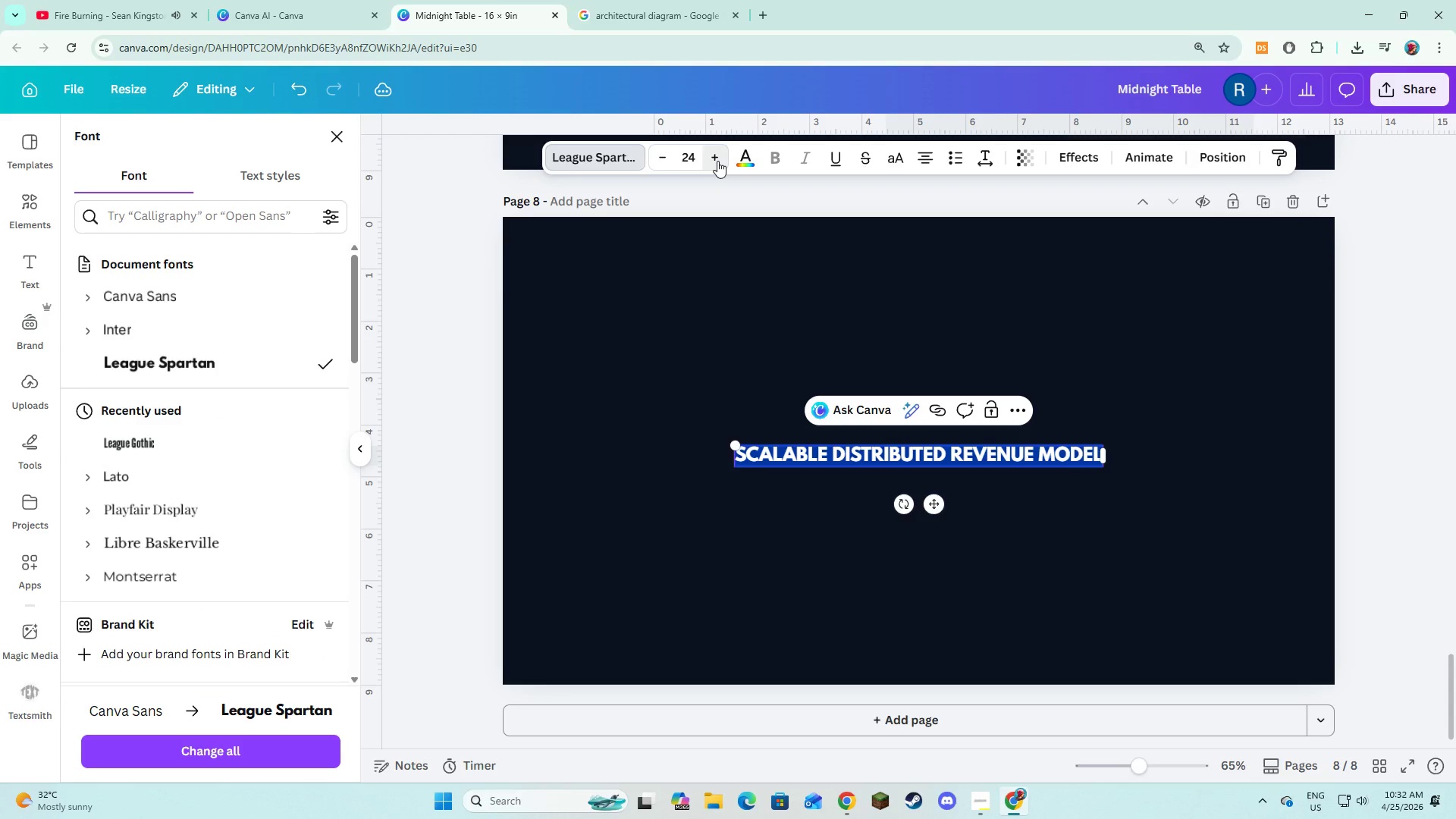 
left_click([717, 161])
 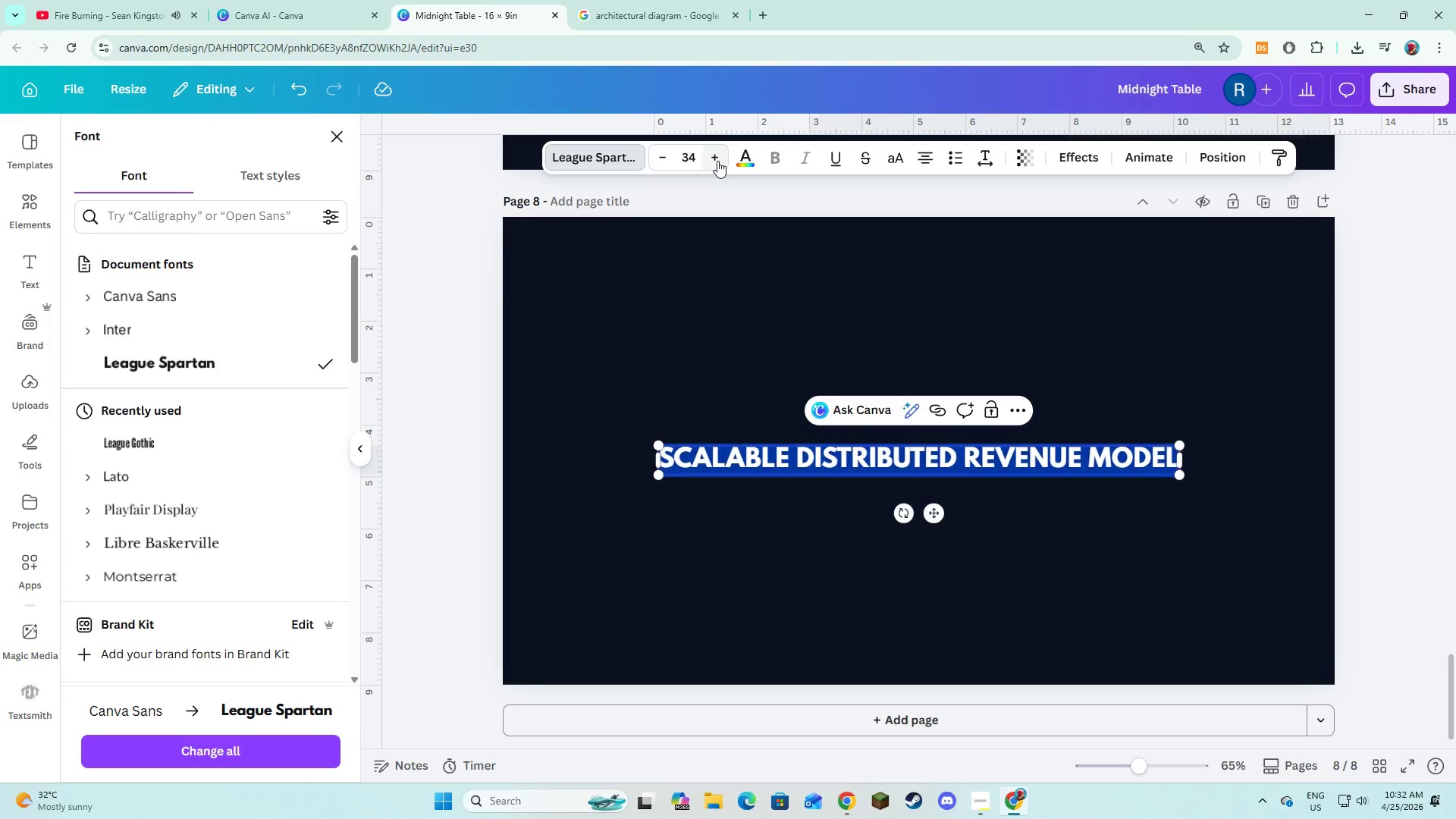 
double_click([717, 161])
 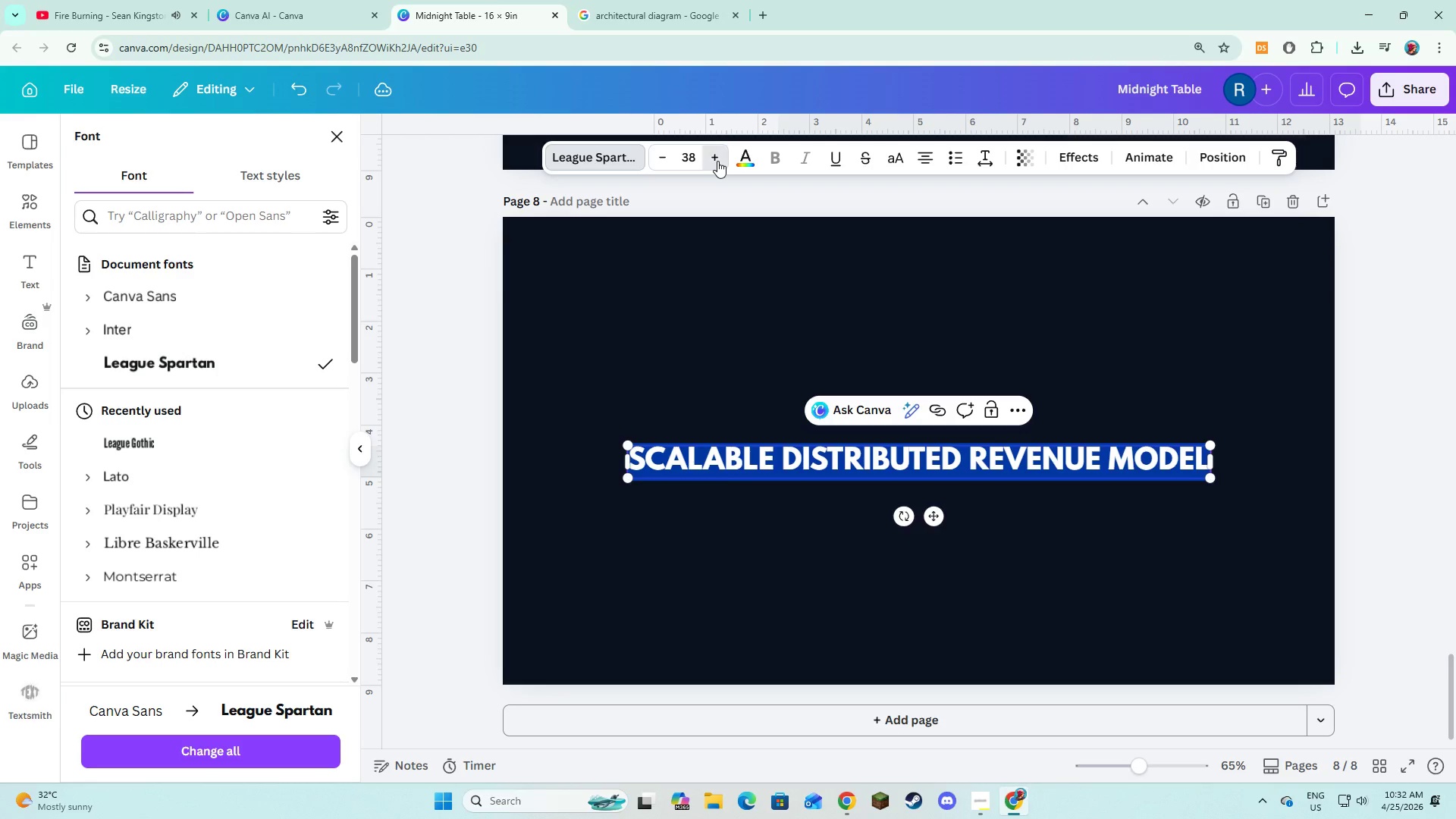 
double_click([717, 161])
 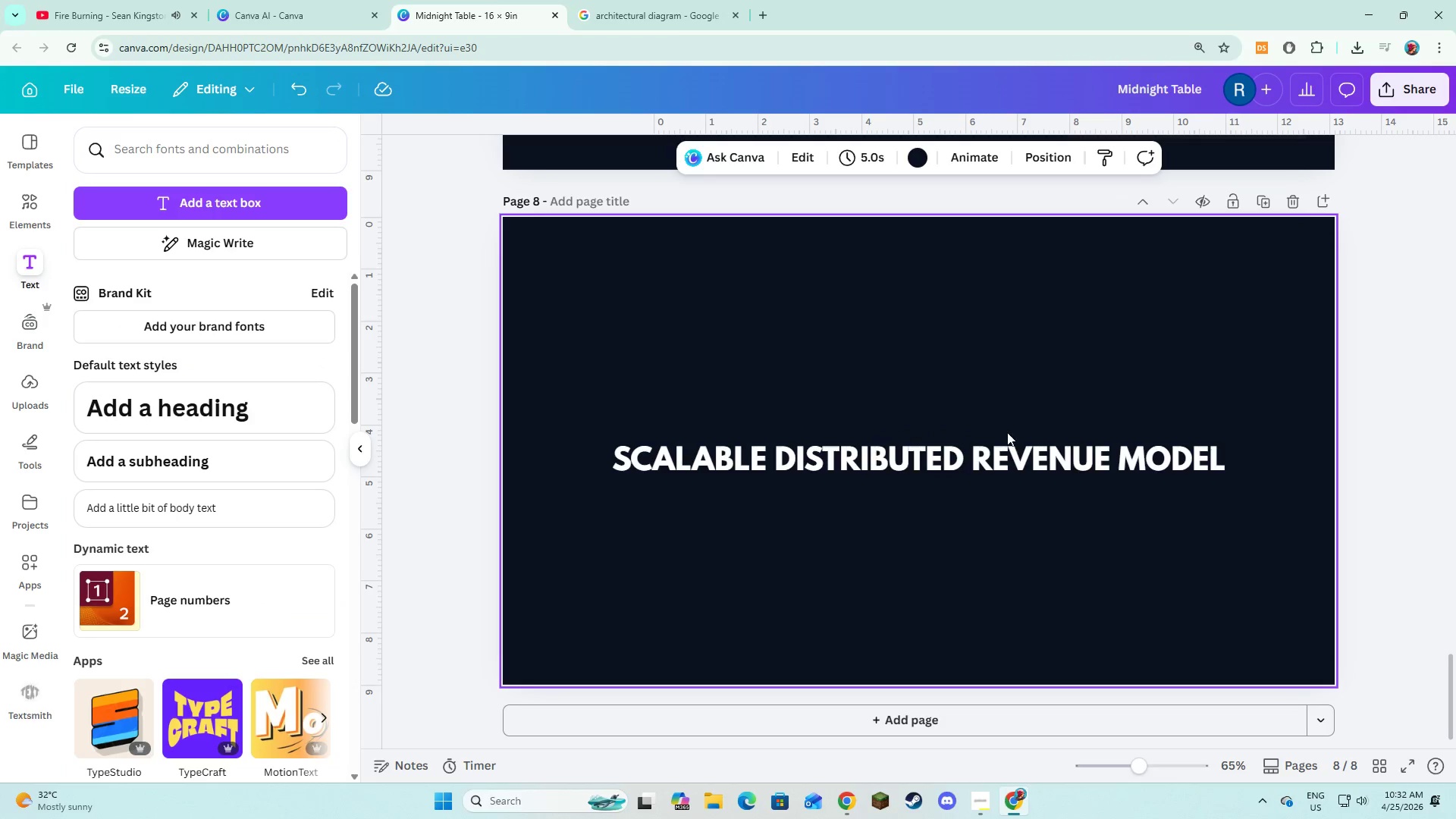 
left_click([1002, 453])
 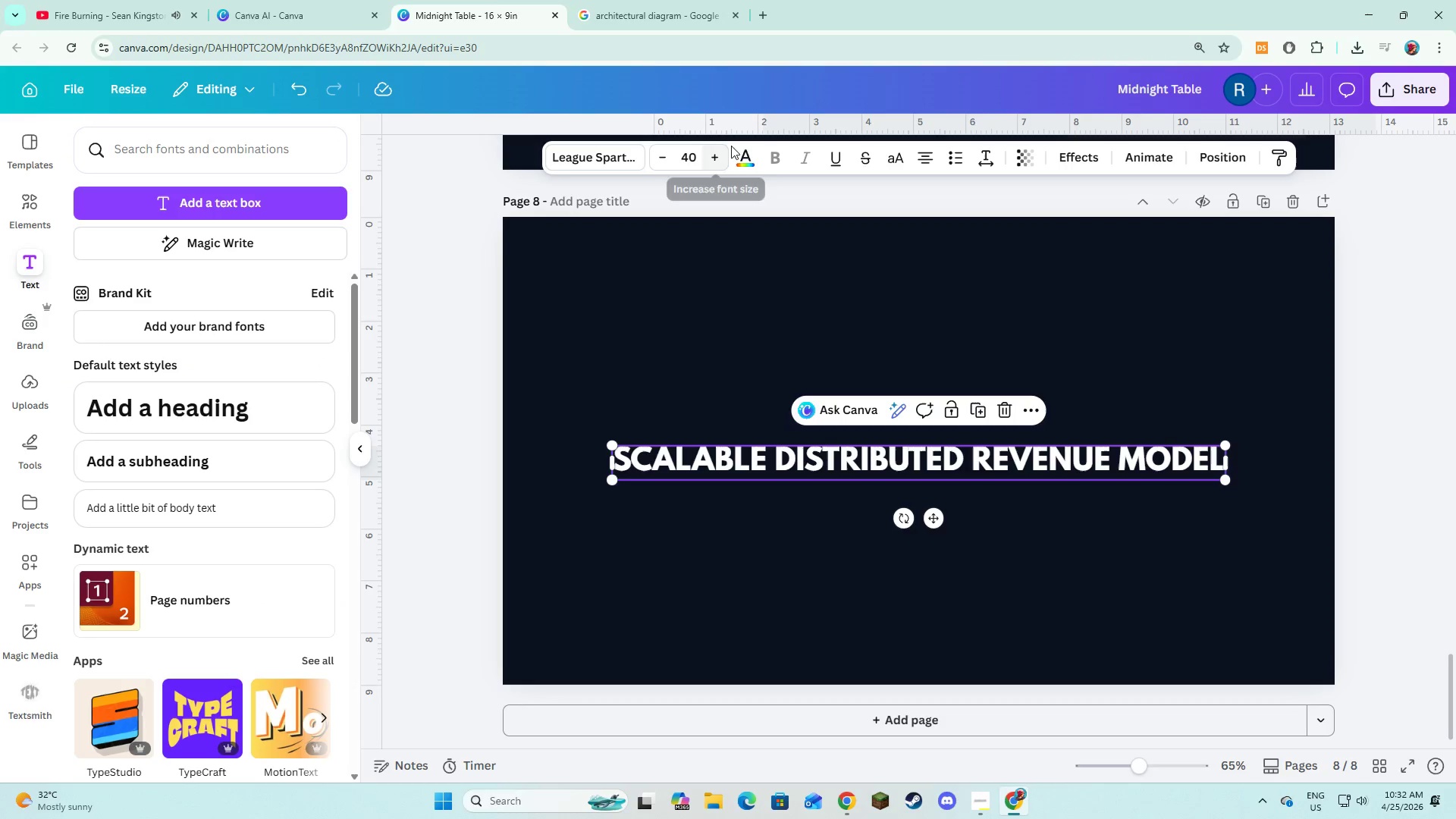 
left_click([743, 153])
 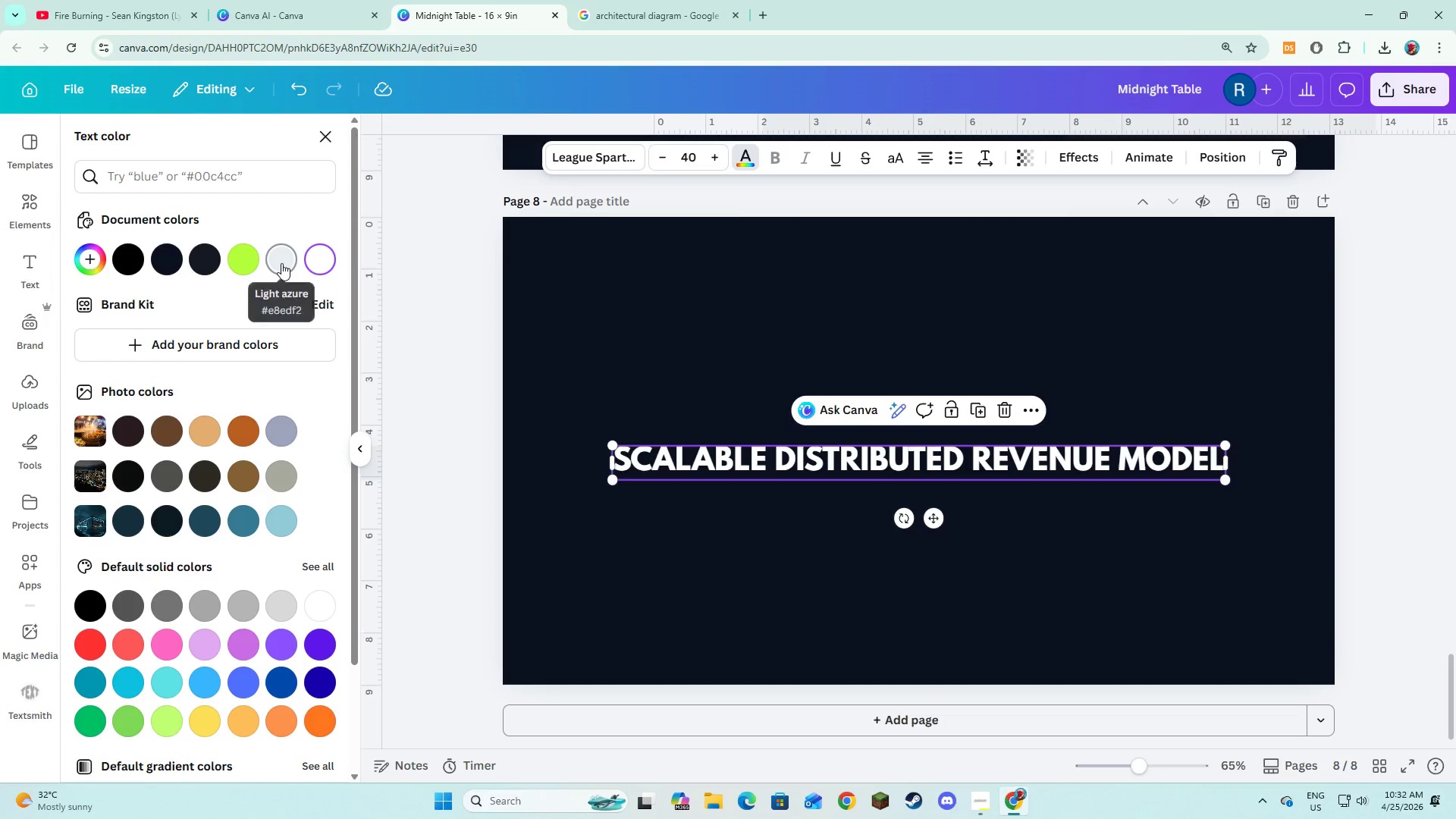 
double_click([675, 356])
 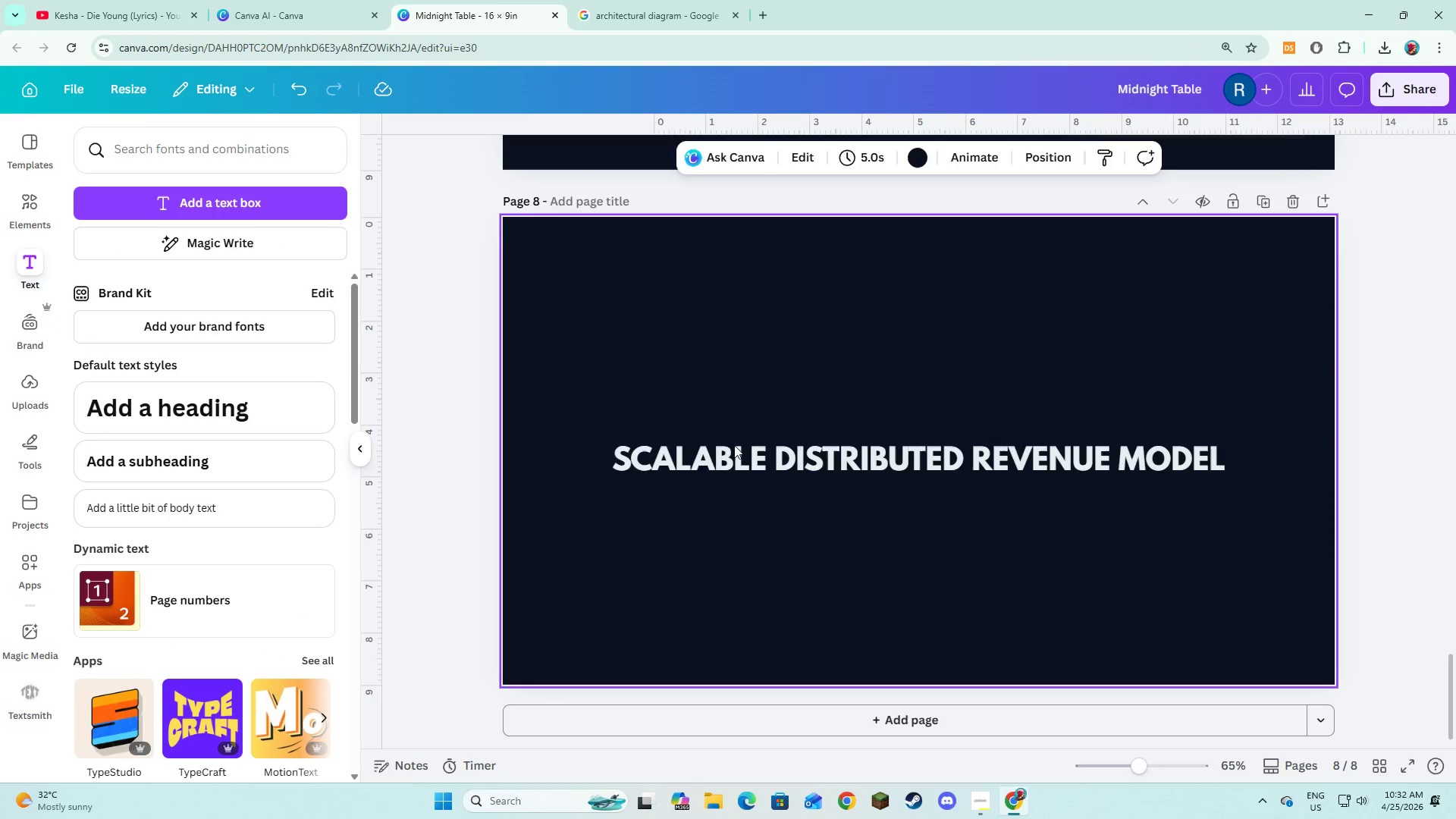 
left_click([742, 461])
 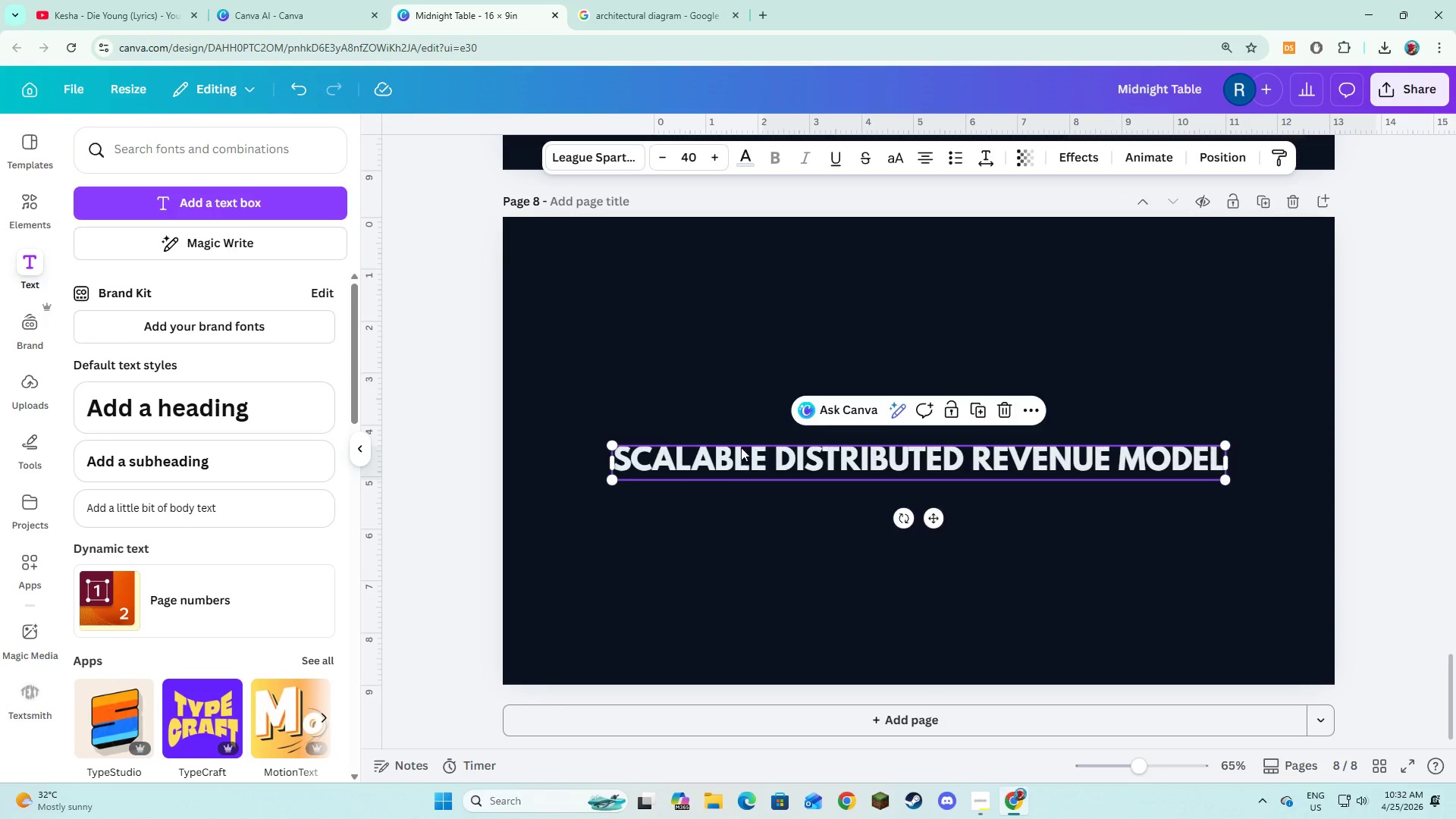 
left_click_drag(start_coordinate=[743, 463], to_coordinate=[717, 318])
 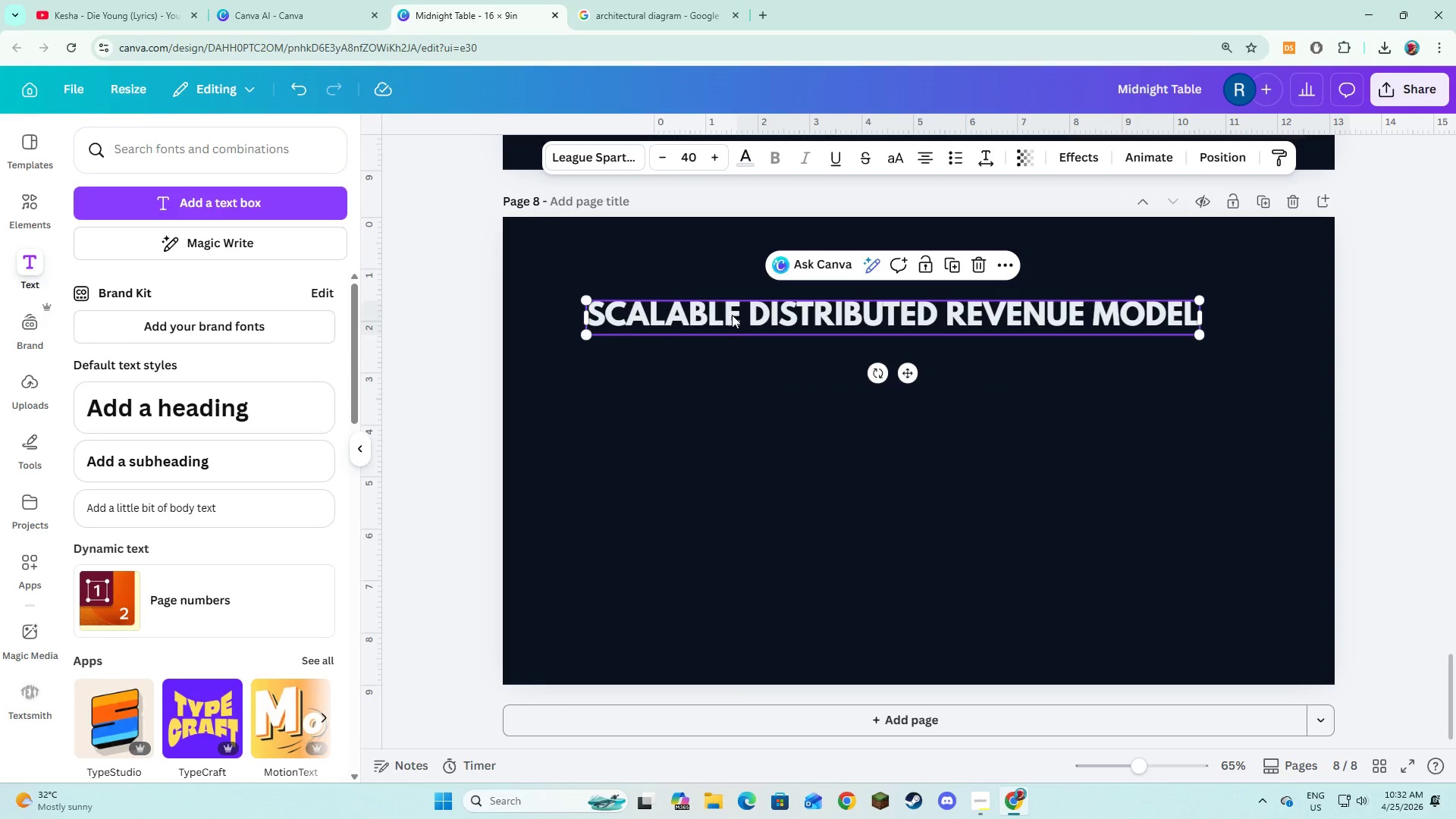 
left_click_drag(start_coordinate=[732, 315], to_coordinate=[758, 271])
 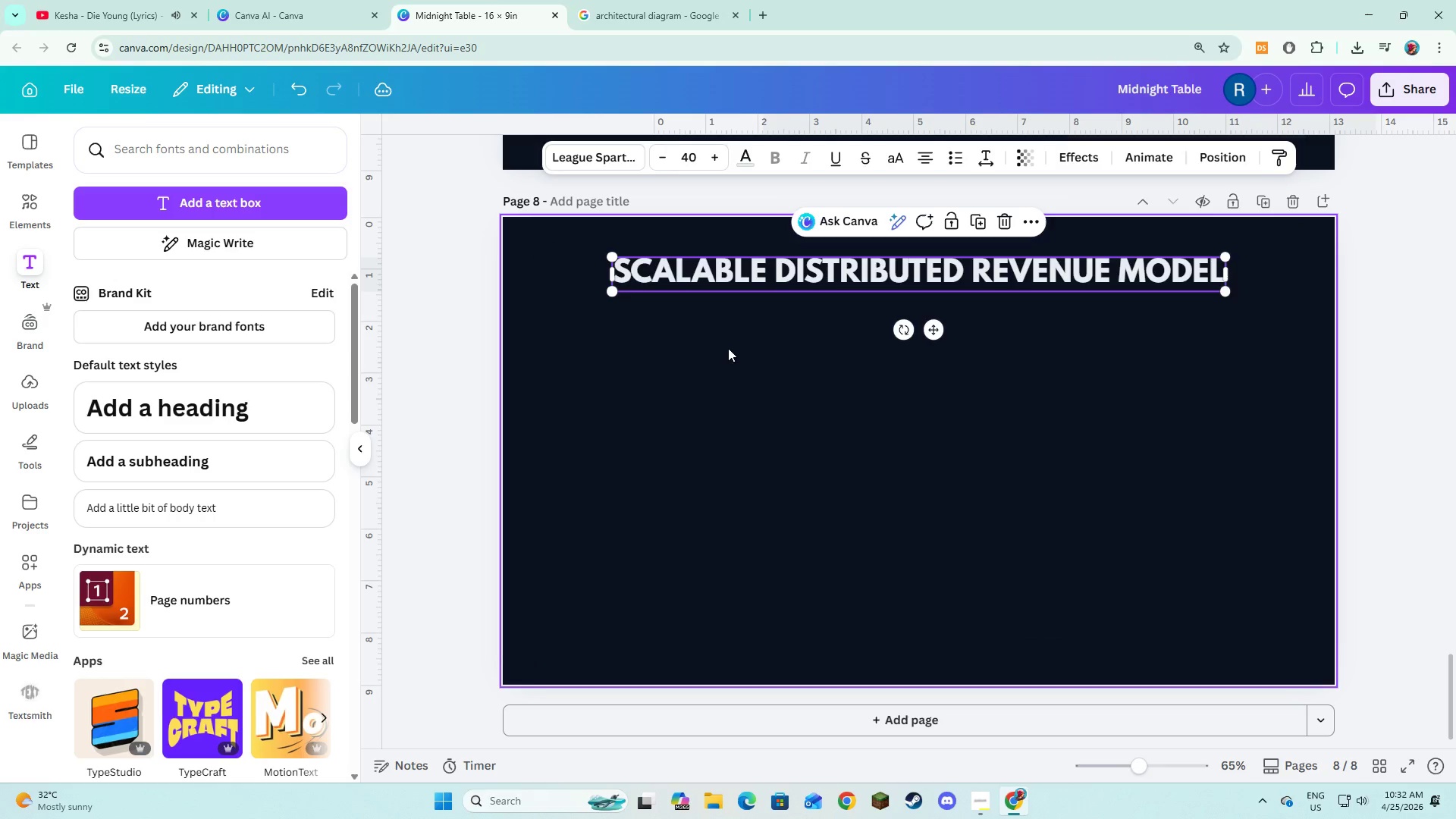 
left_click([728, 348])
 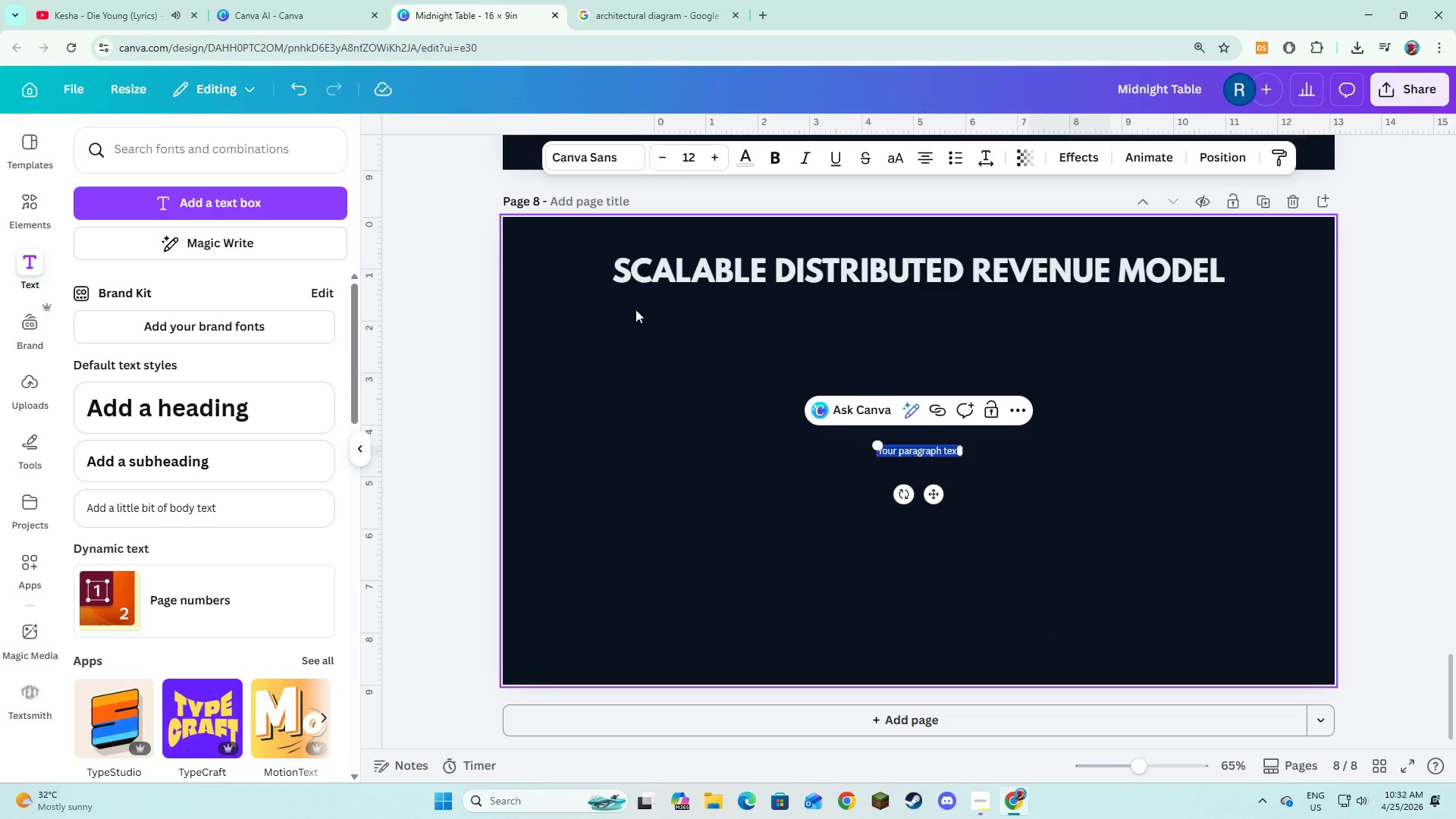 
key(CapsLock)
 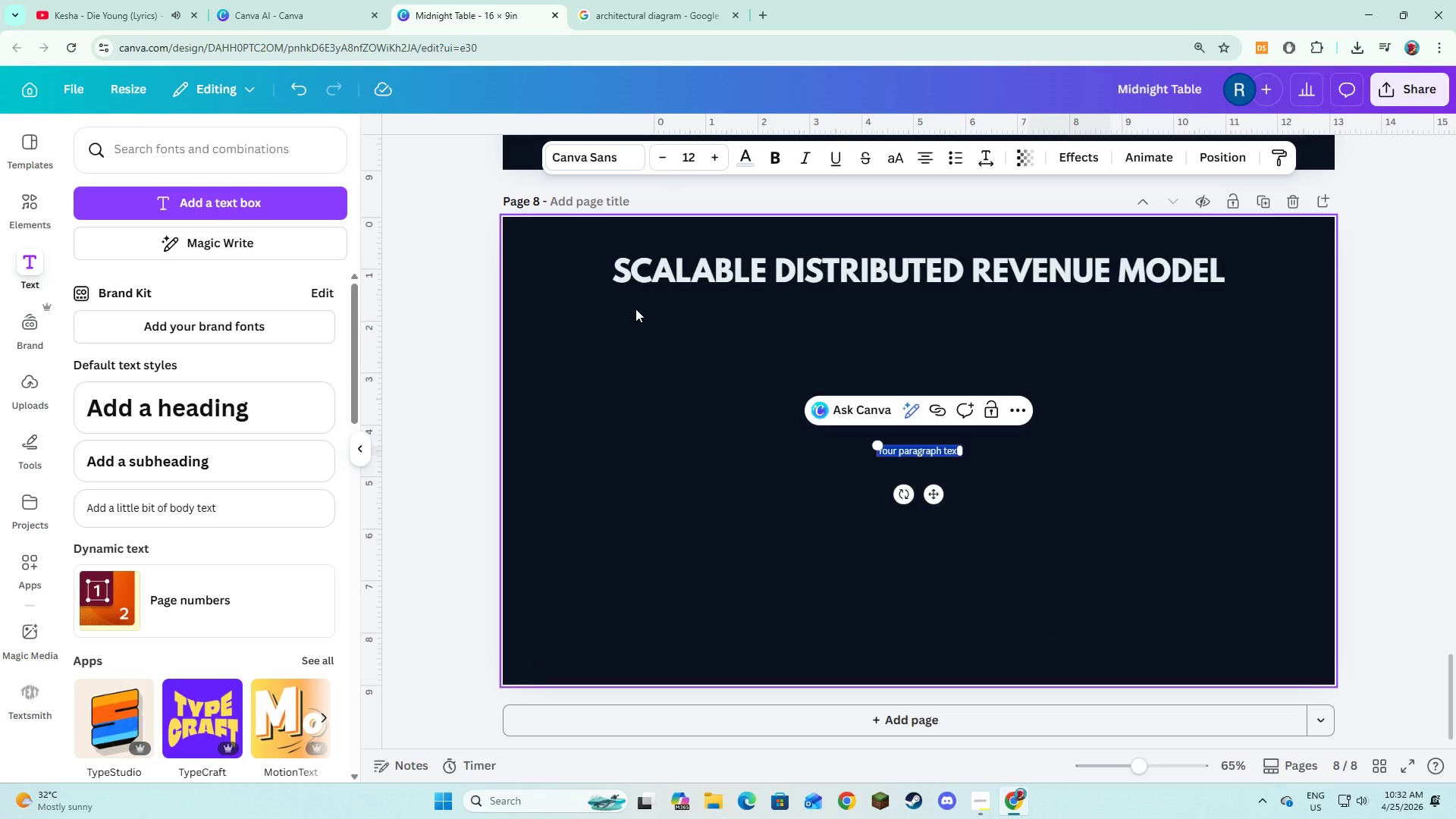 
key(Shift+ShiftLeft)
 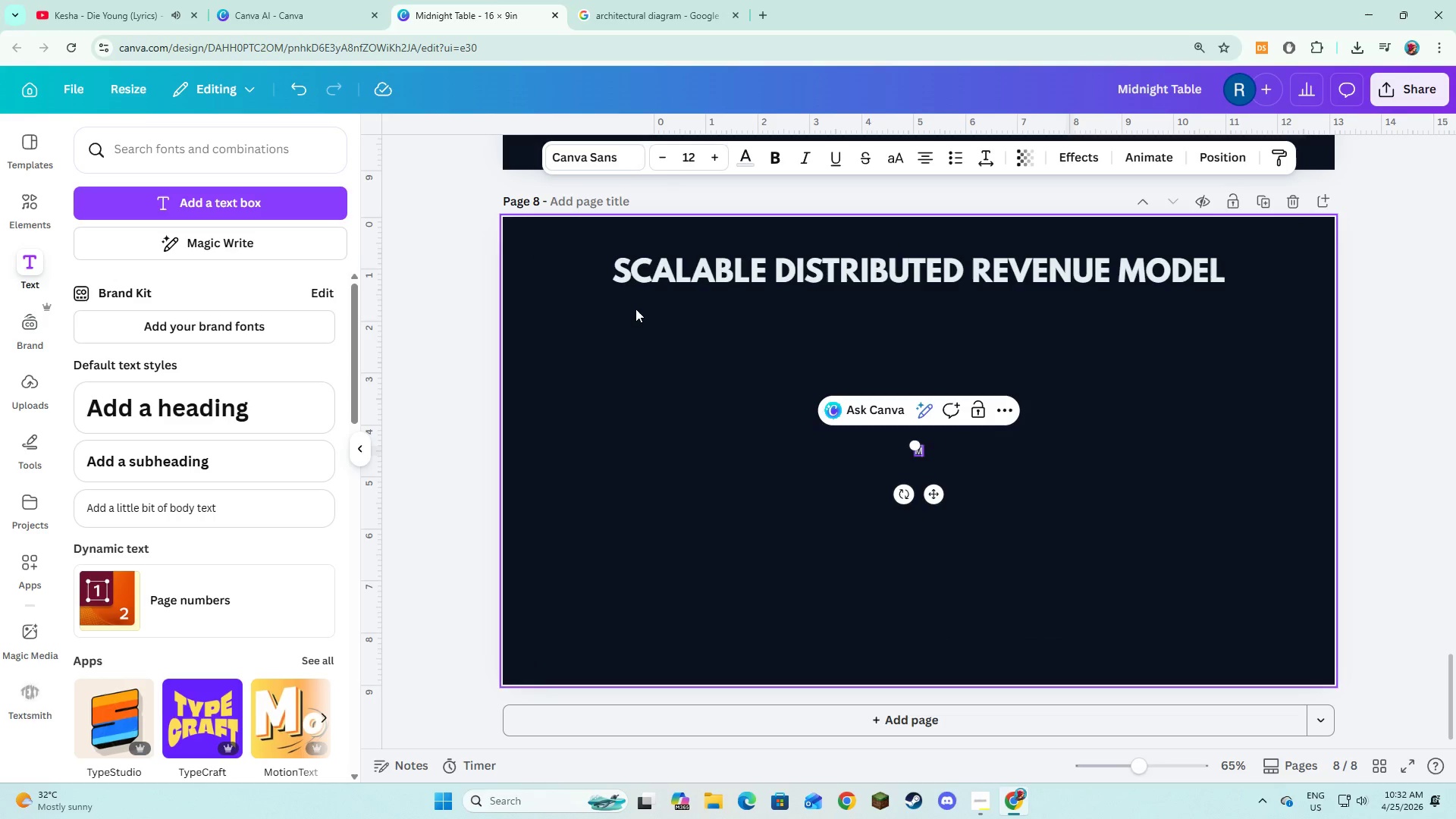 
key(Shift+M)
 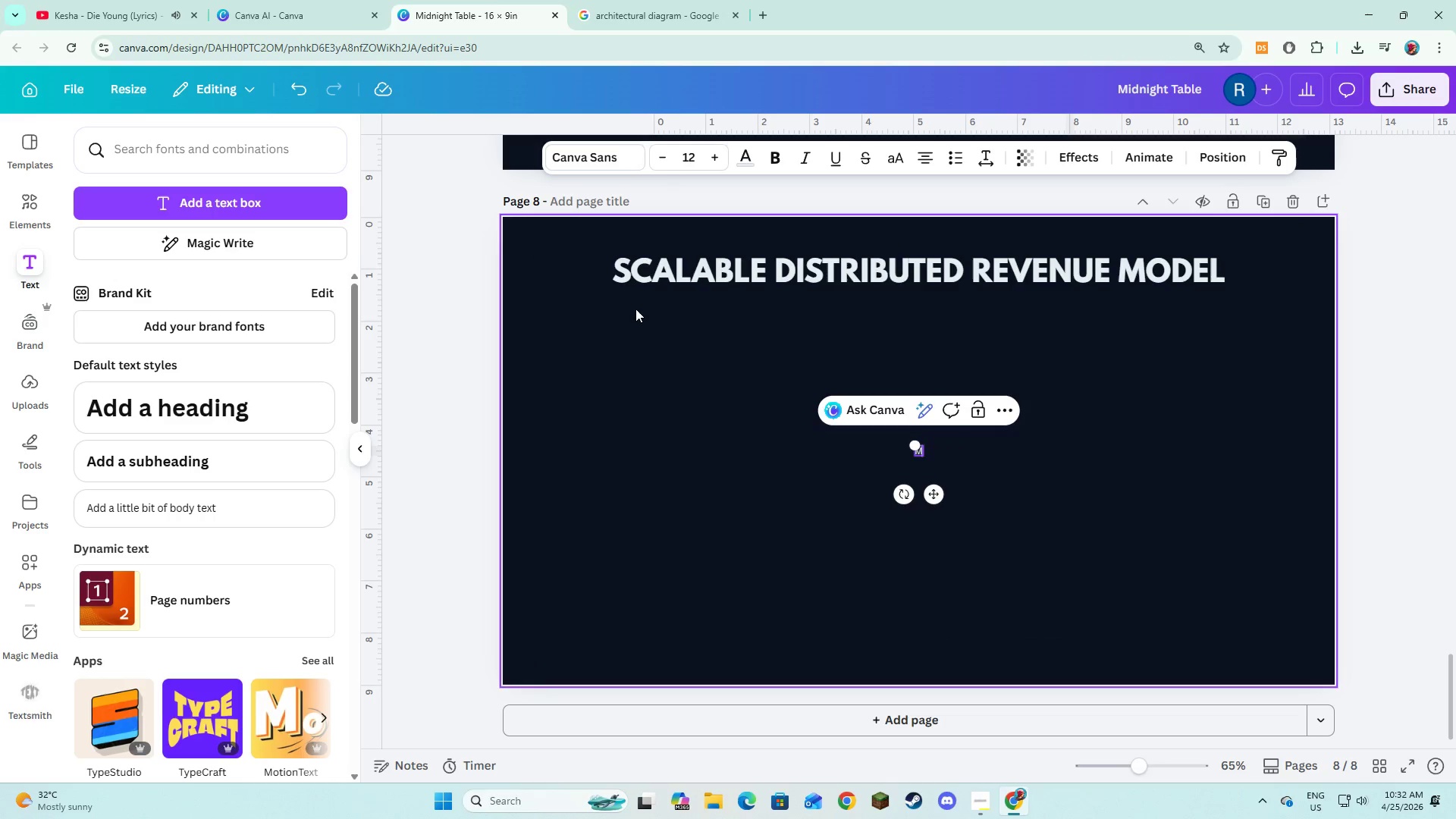 
type(idnif)
key(Backspace)
type(ght)
 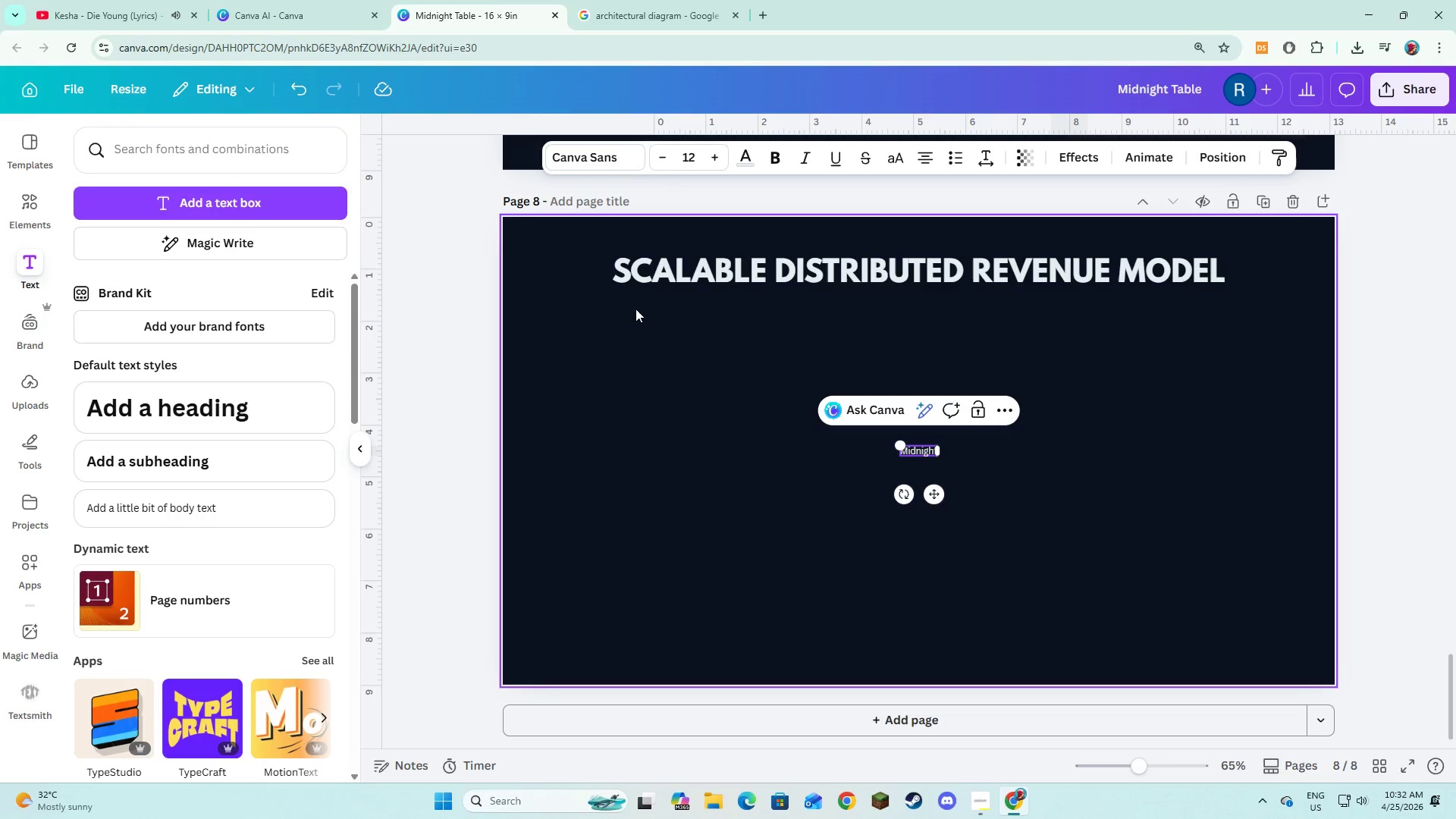 
key(Space)
 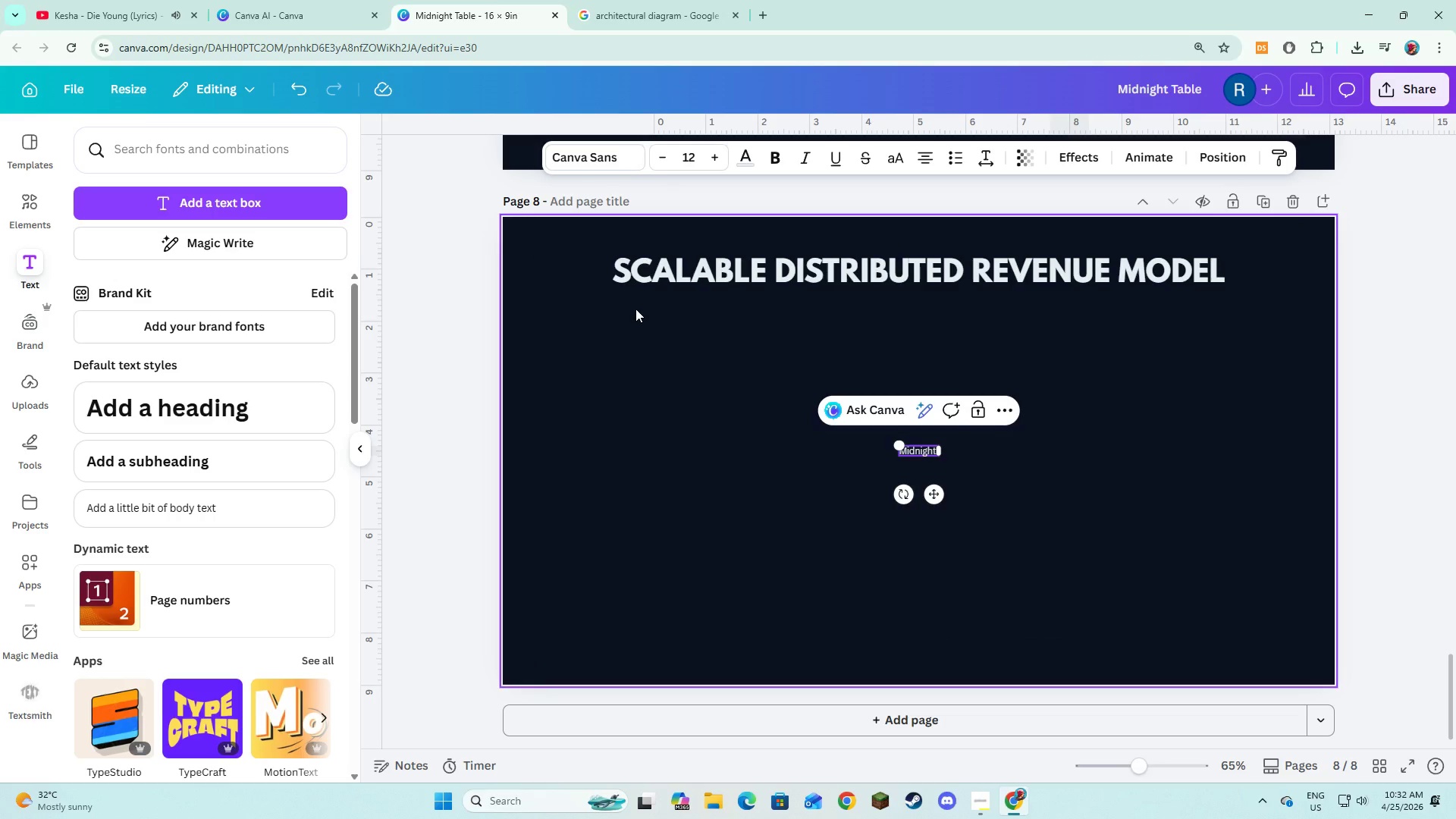 
key(Shift+T)
 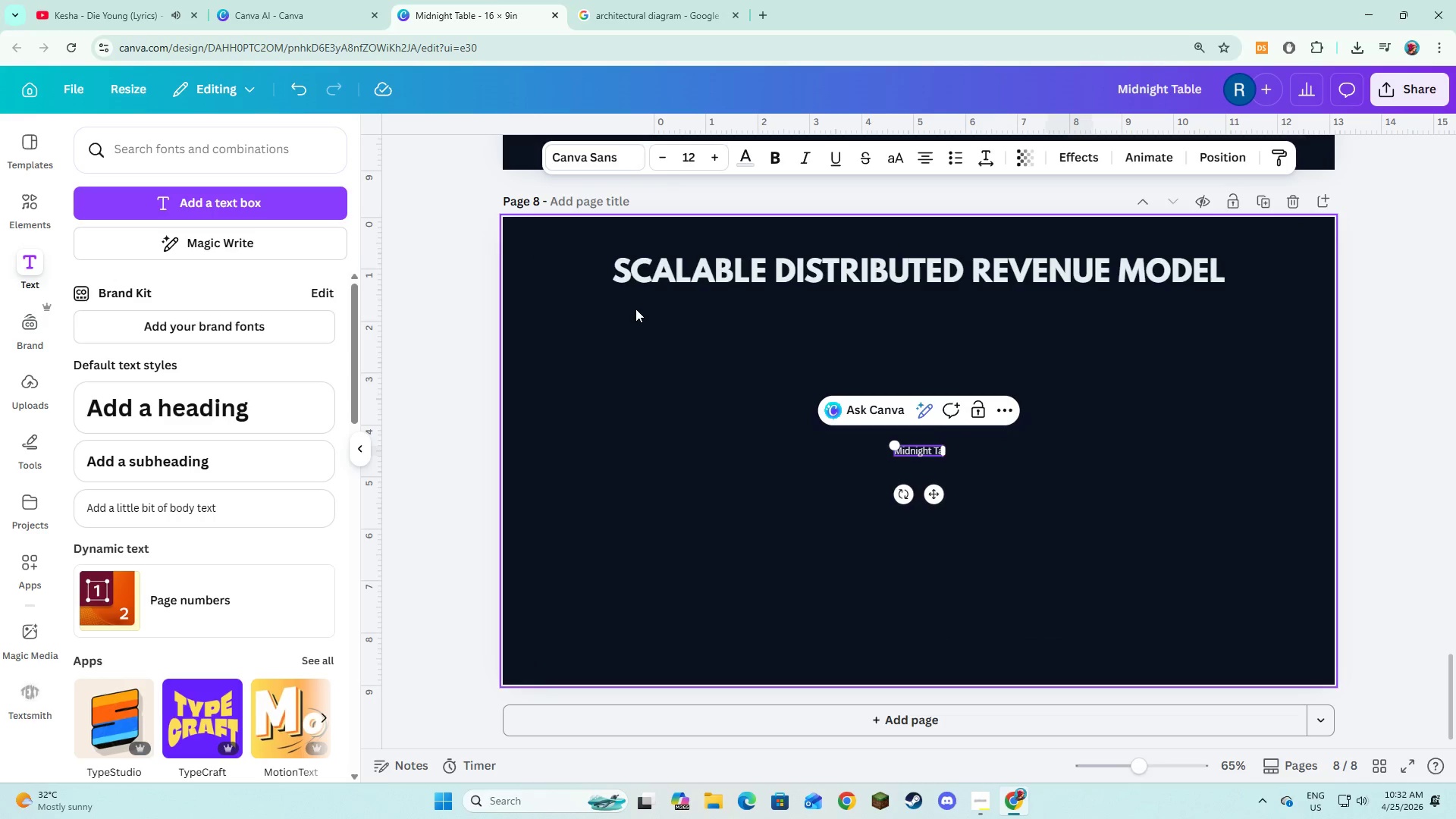 
type(able Operate )
key(Backspace)
key(Backspace)
type(s )
key(Backspace)
key(Backspace)
type(es in a hybrid revenue model designed for scalable deployment across instri)
key(Backspace)
key(Backspace)
key(Backspace)
type(titutional clients and high density work environments)
 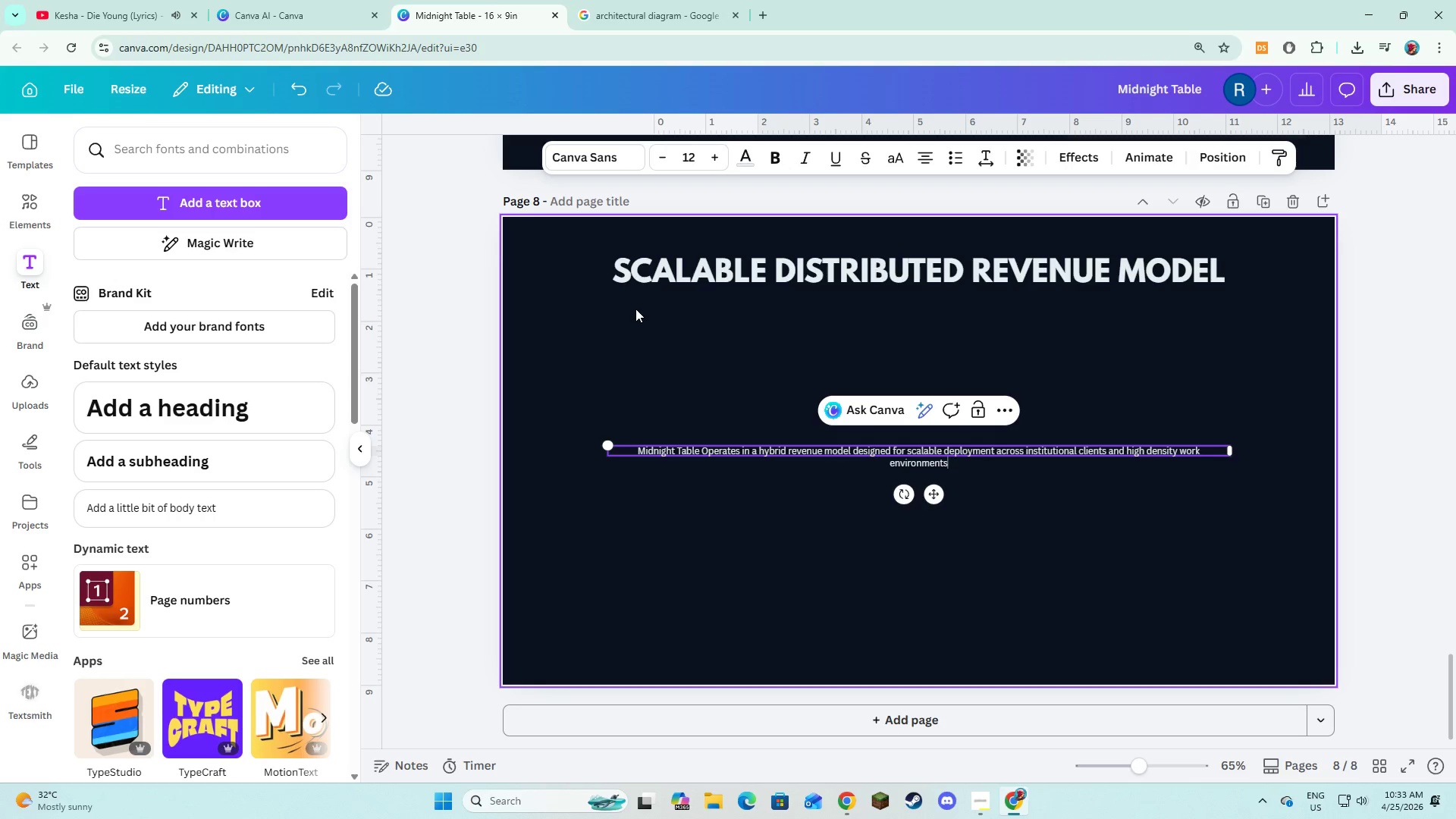 
key(Enter)
 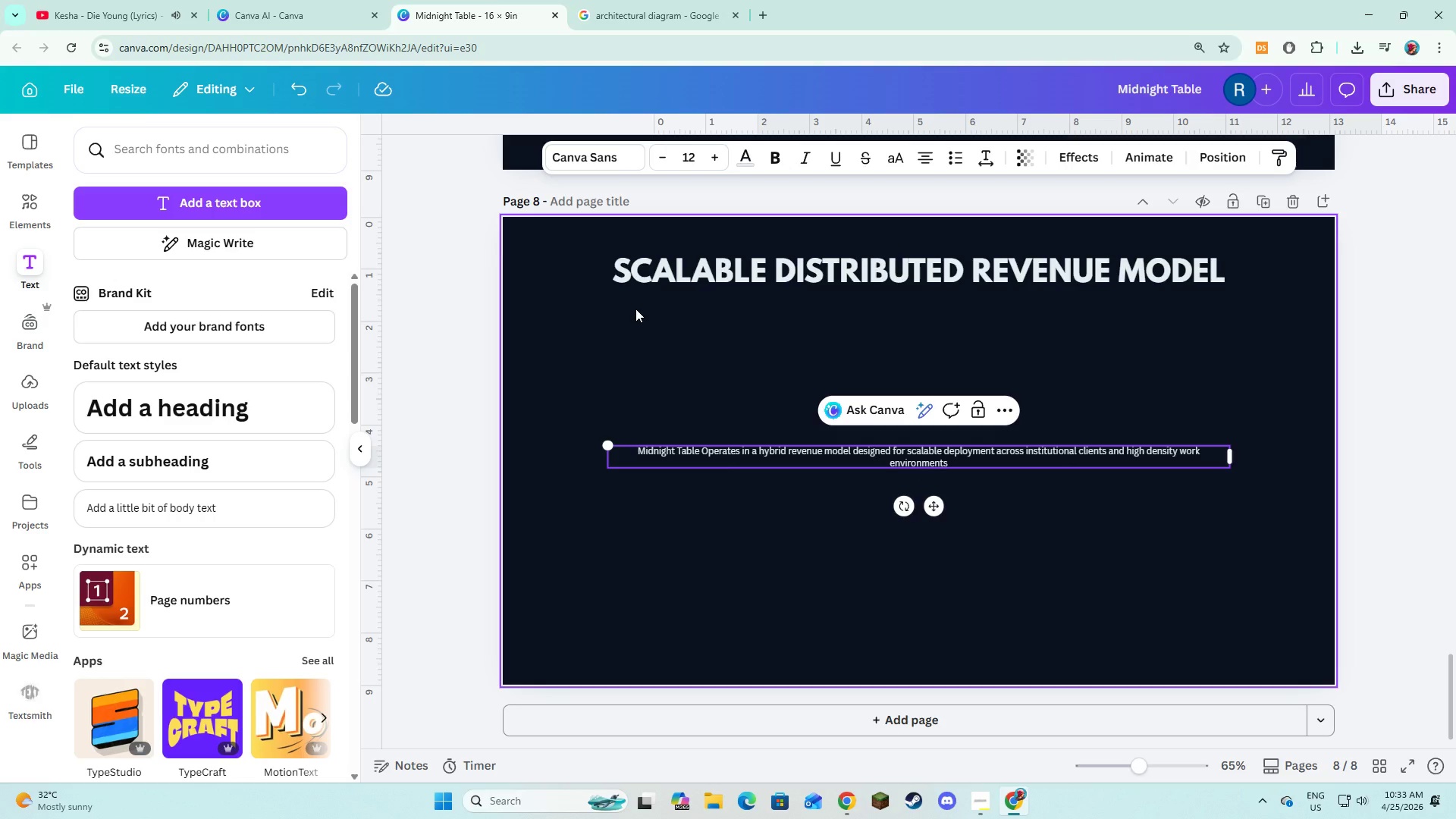 
key(Enter)
 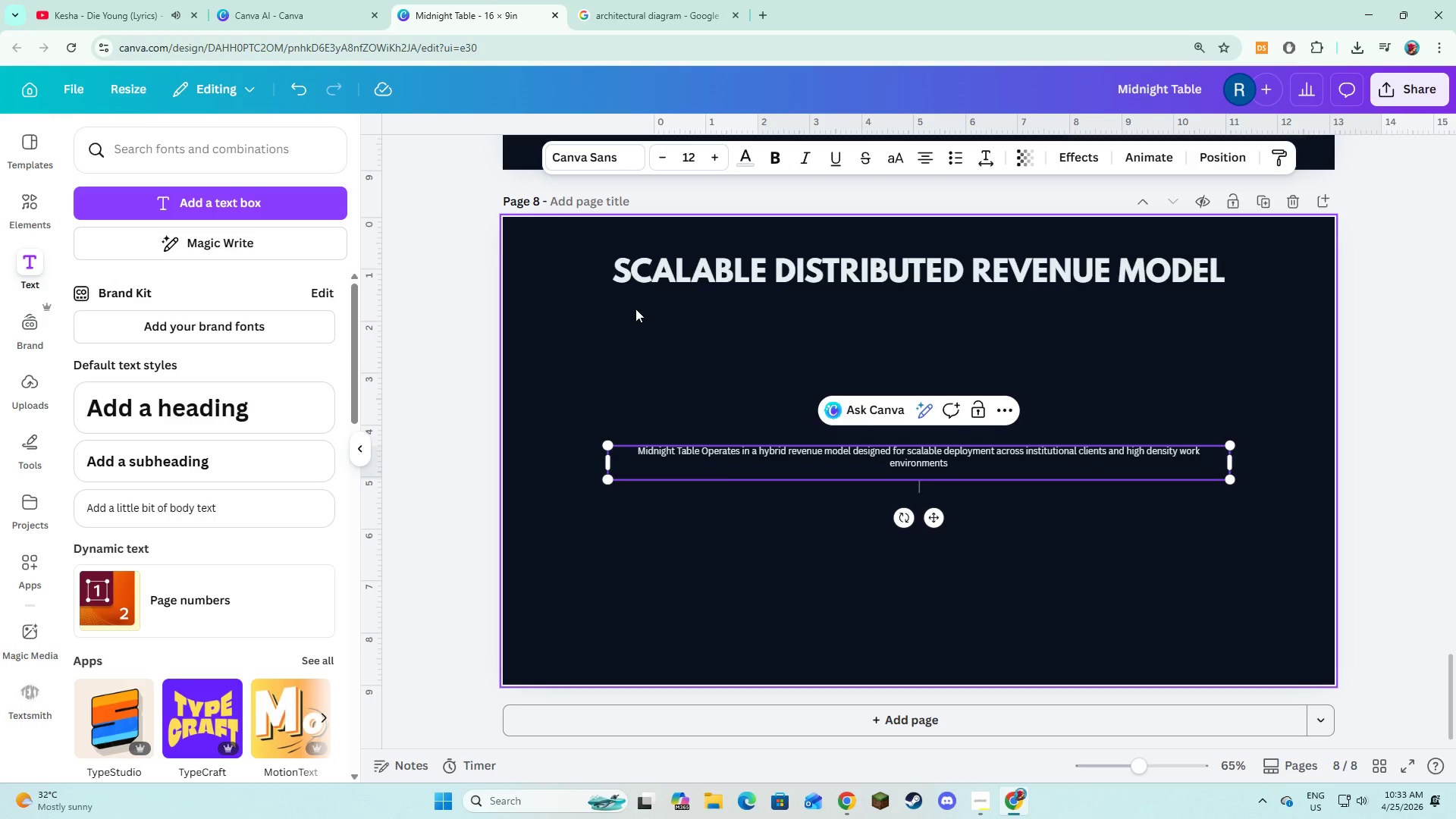 
type(Revenue is generated through recurring contracts n)
key(Backspace)
type(and high frequency mel)
key(Backspace)
type(al access systems embedded directl )
key(Backspace)
type(y into workplaces)
key(Backspace)
type( infrastructure.)
 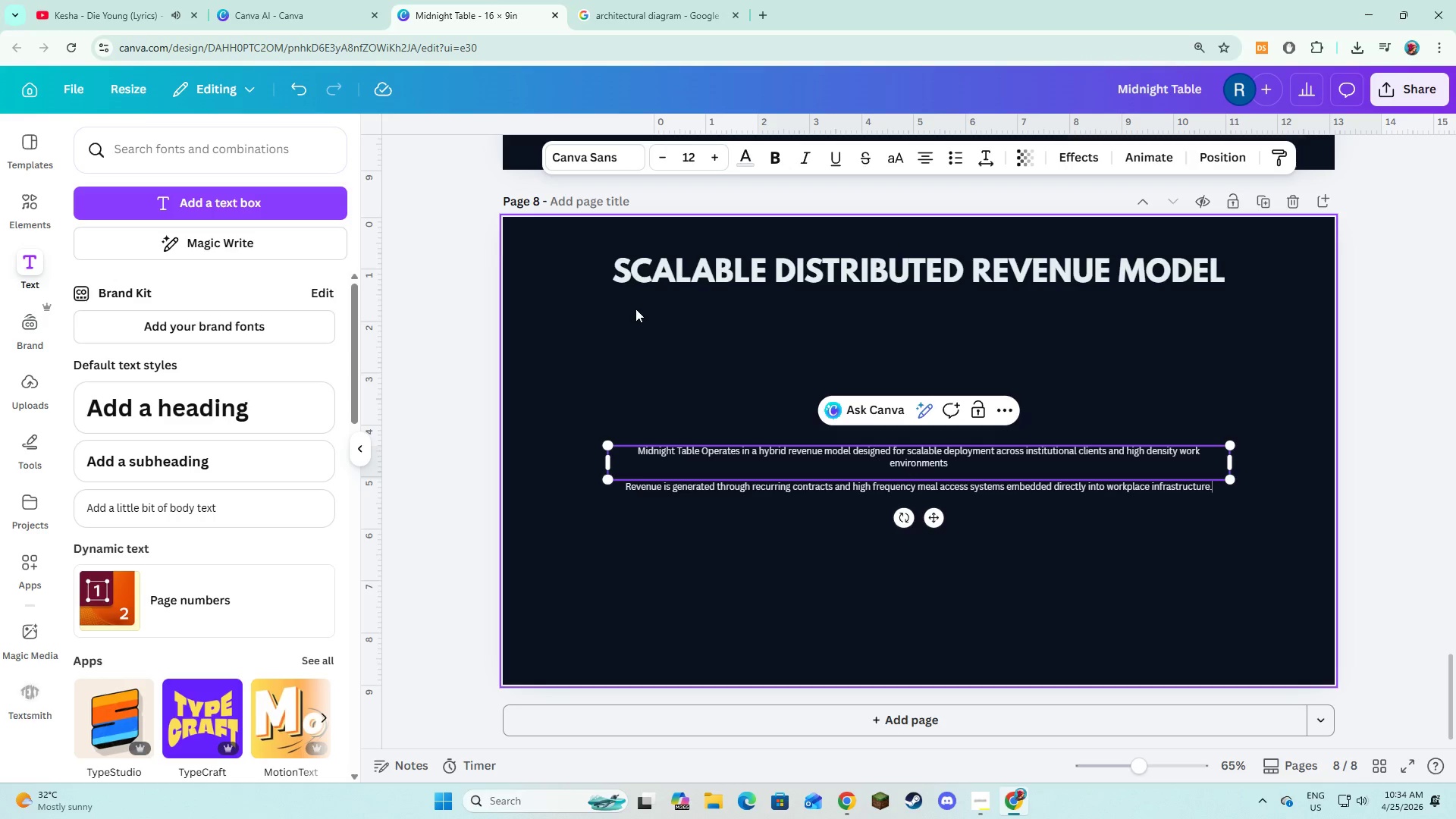 
key(Control+ControlLeft)
 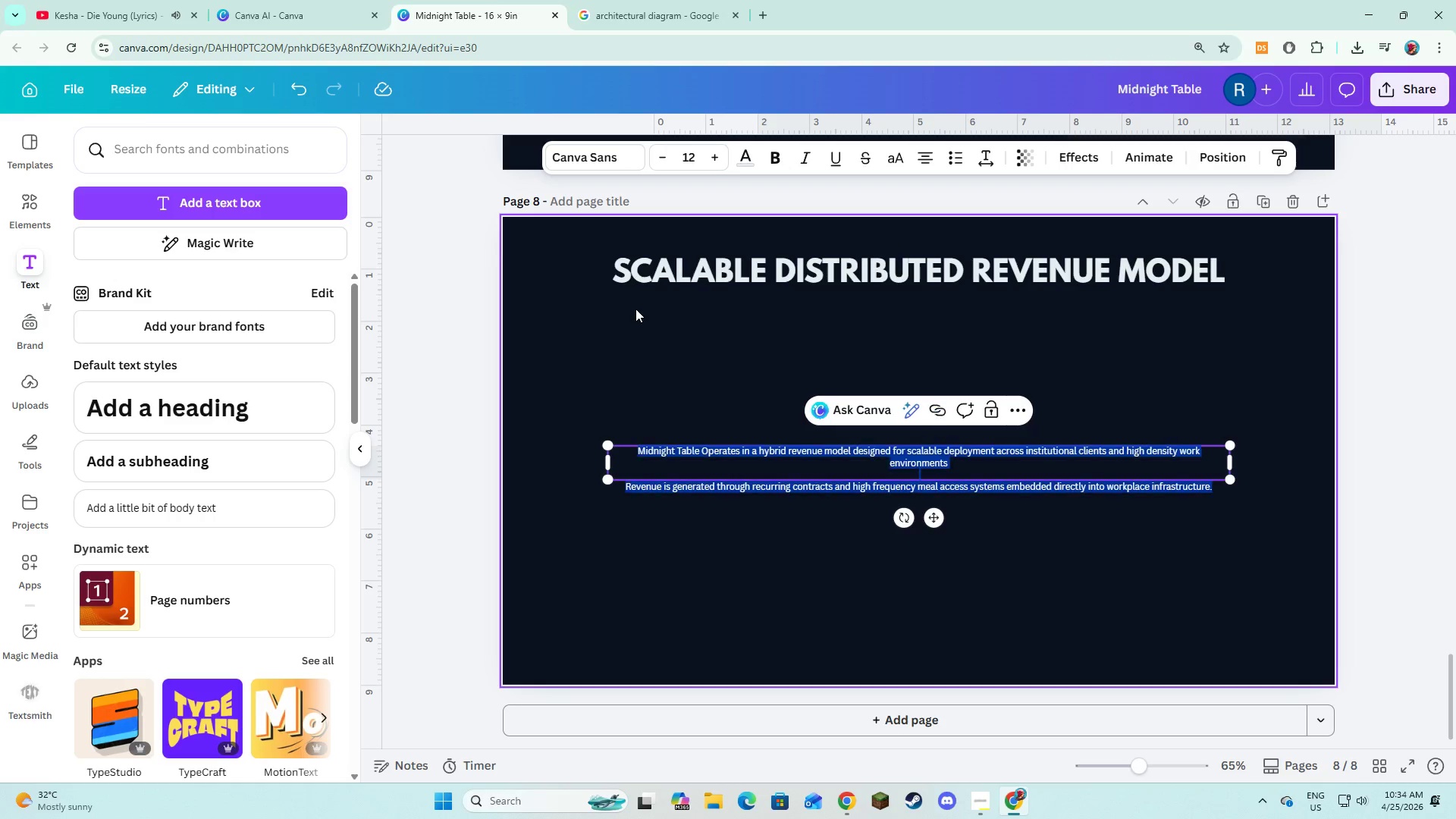 
key(Control+A)
 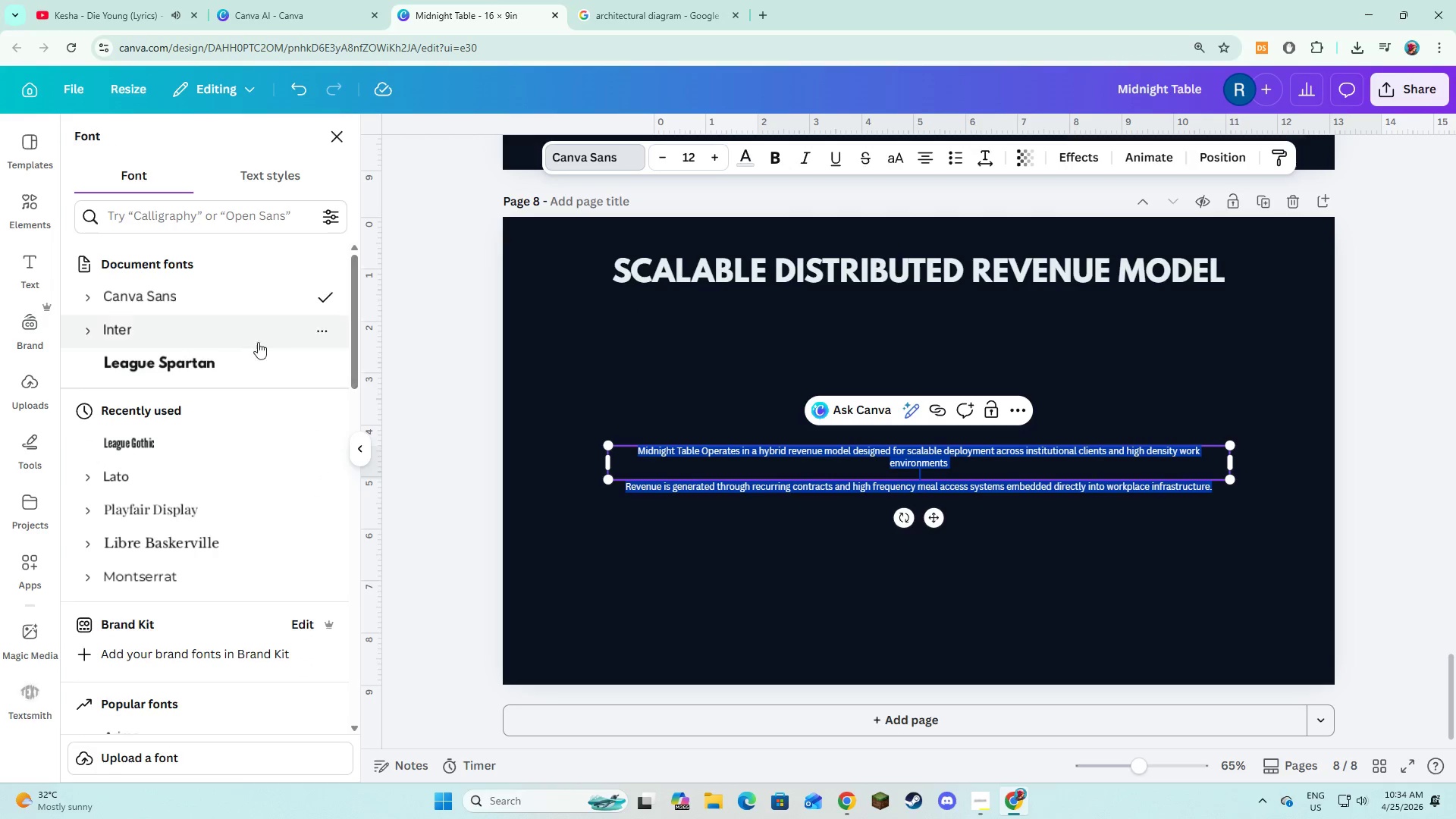 
left_click([215, 324])
 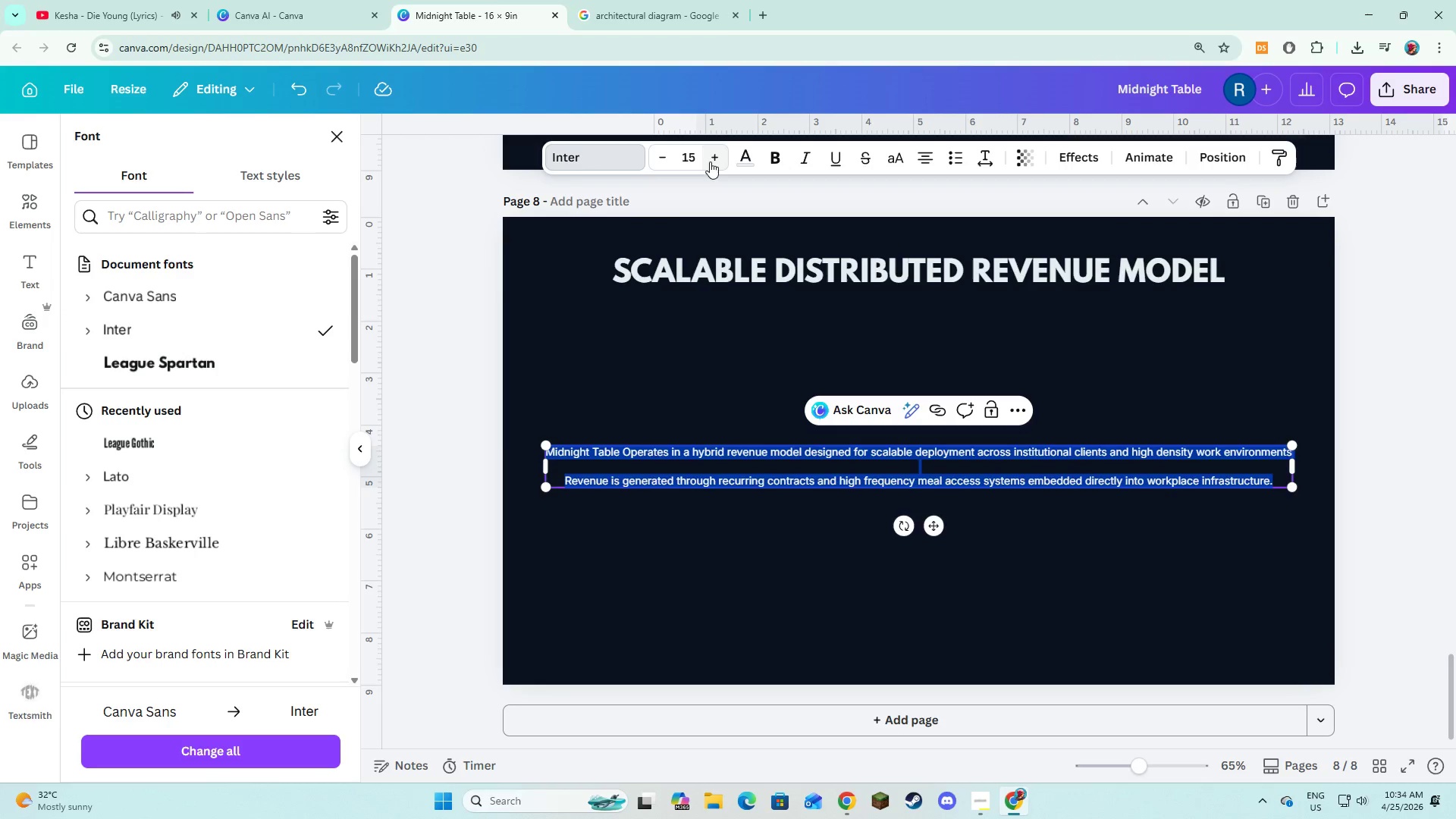 
left_click([710, 162])
 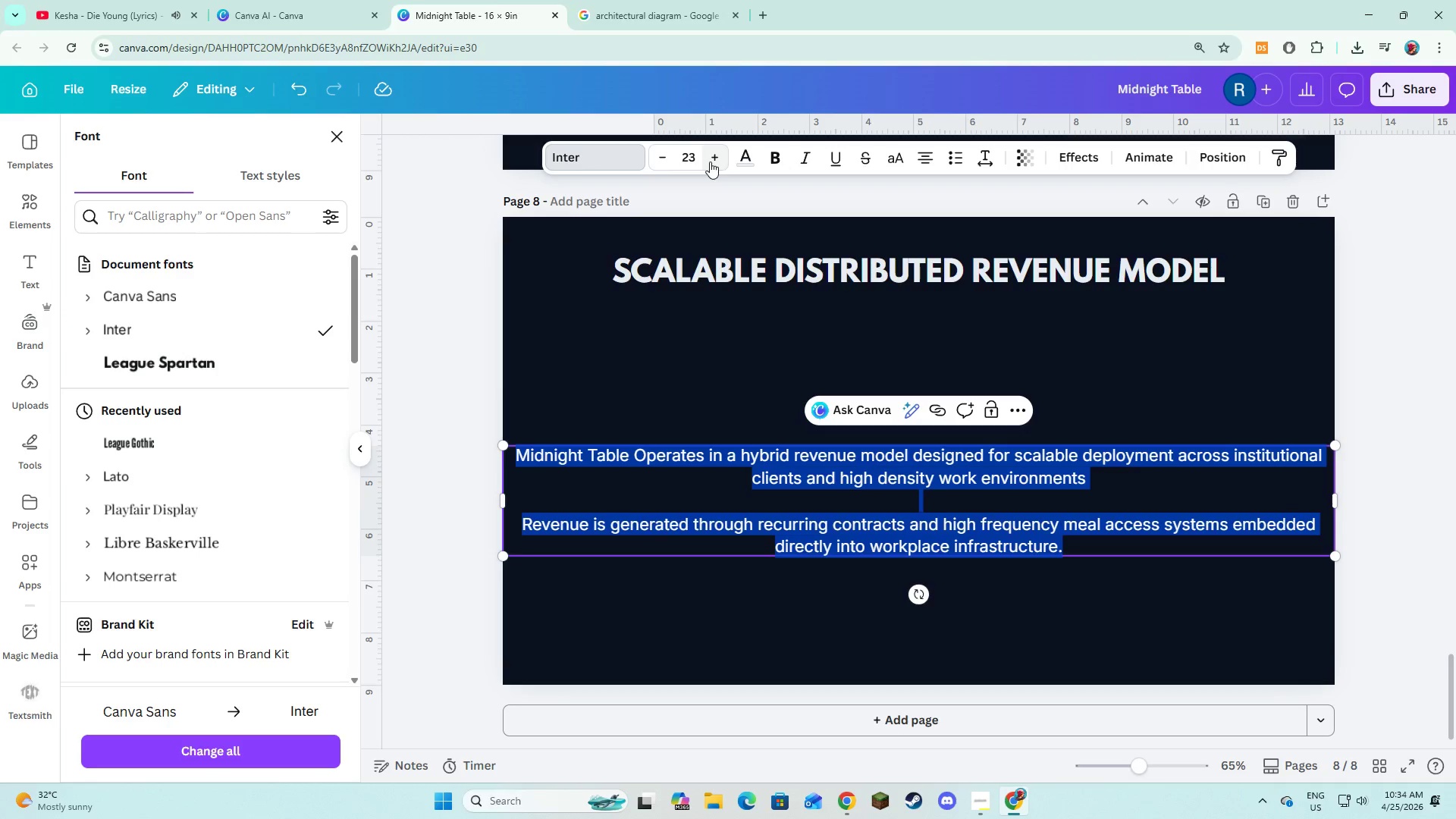 
left_click([710, 162])
 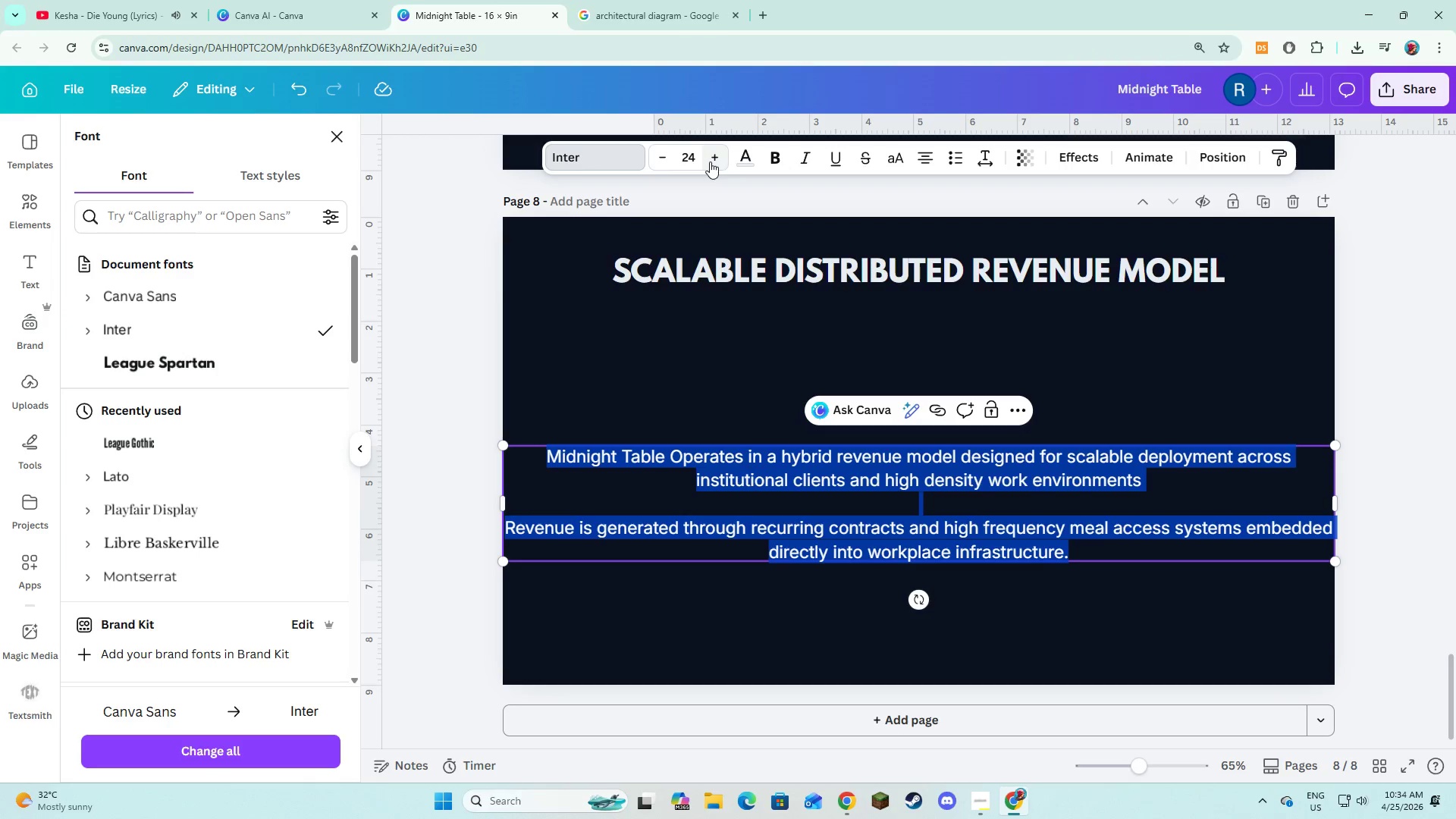 
double_click([710, 162])
 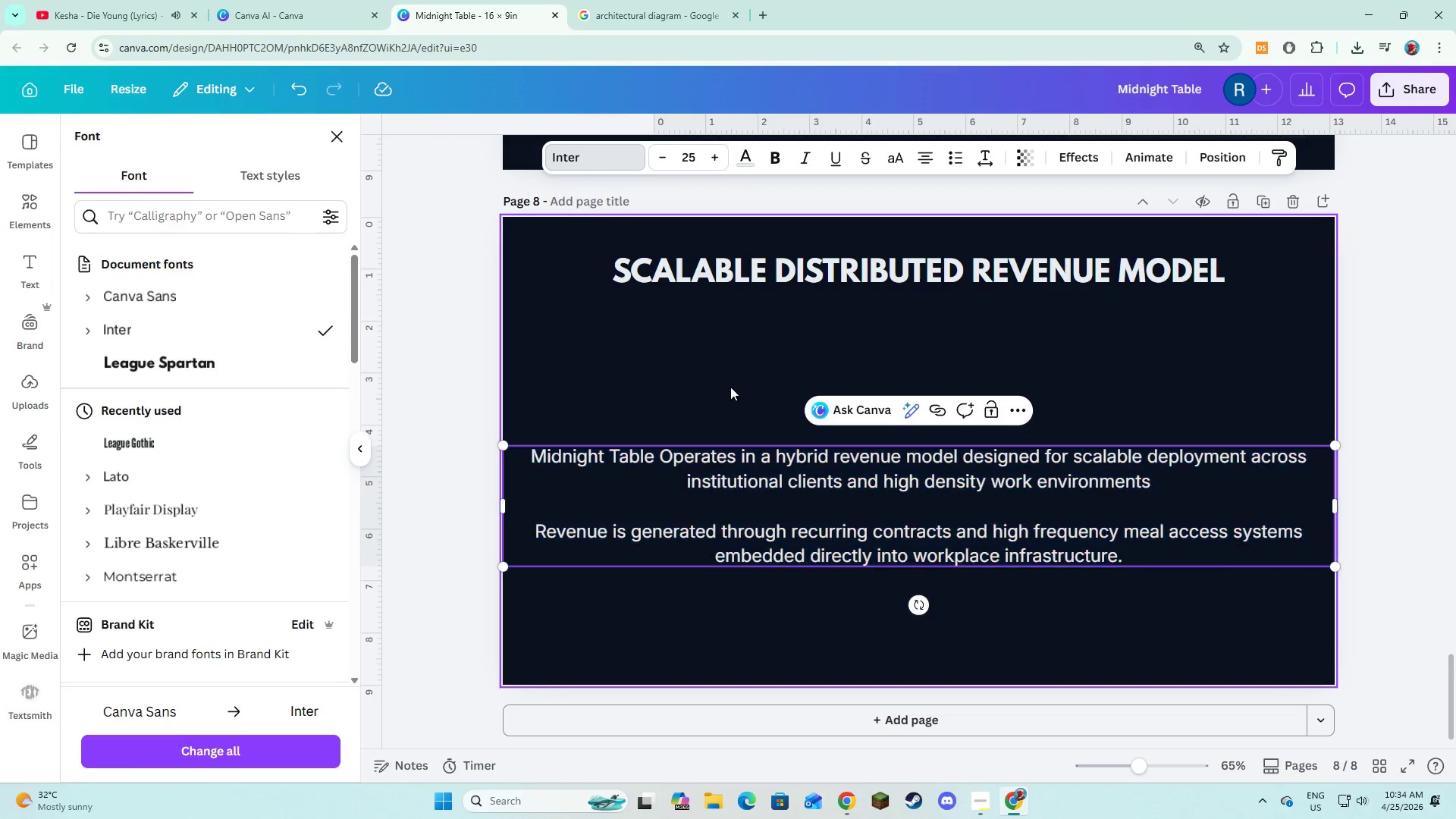 
double_click([808, 487])
 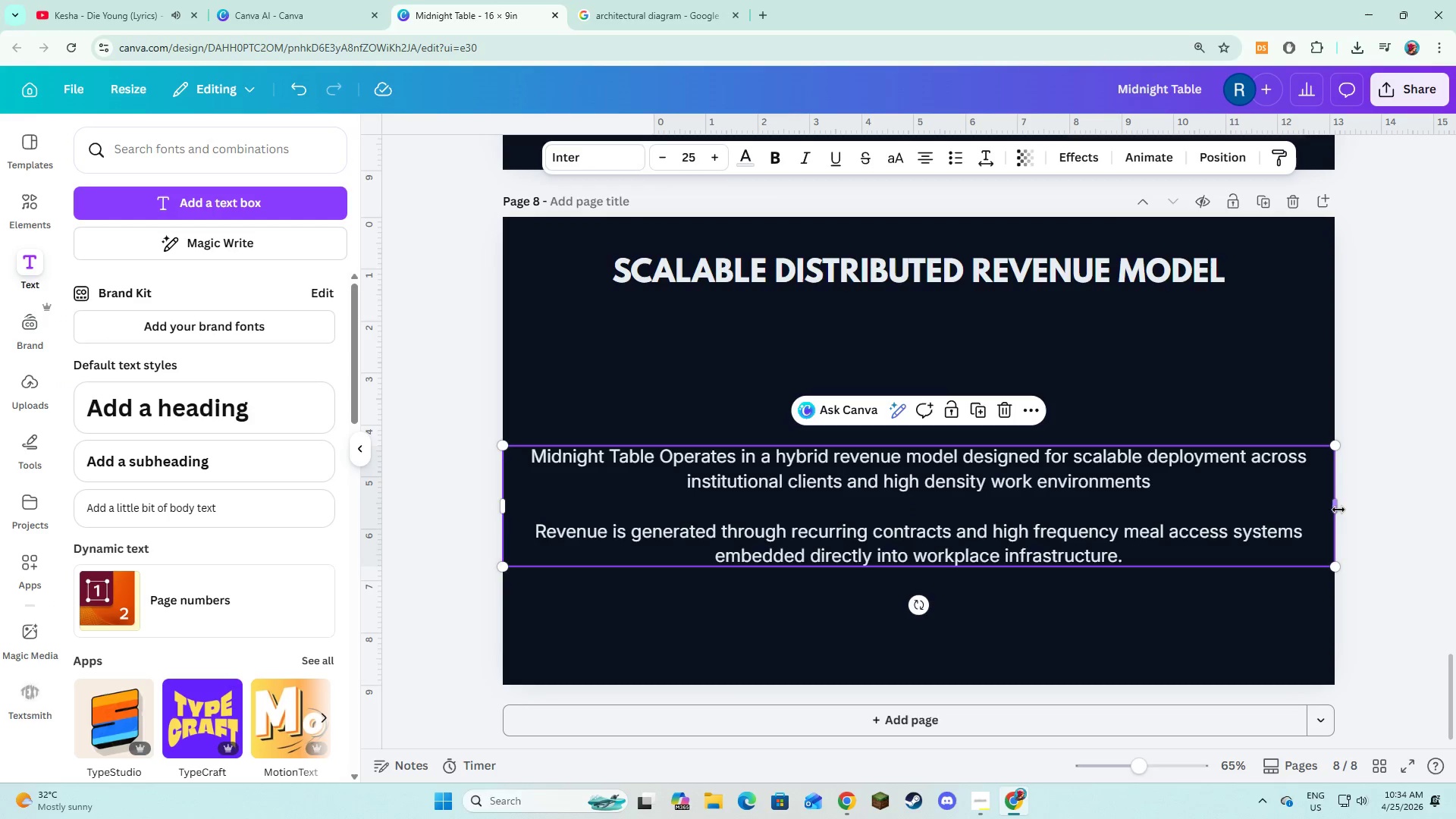 
left_click_drag(start_coordinate=[1338, 509], to_coordinate=[1151, 526])
 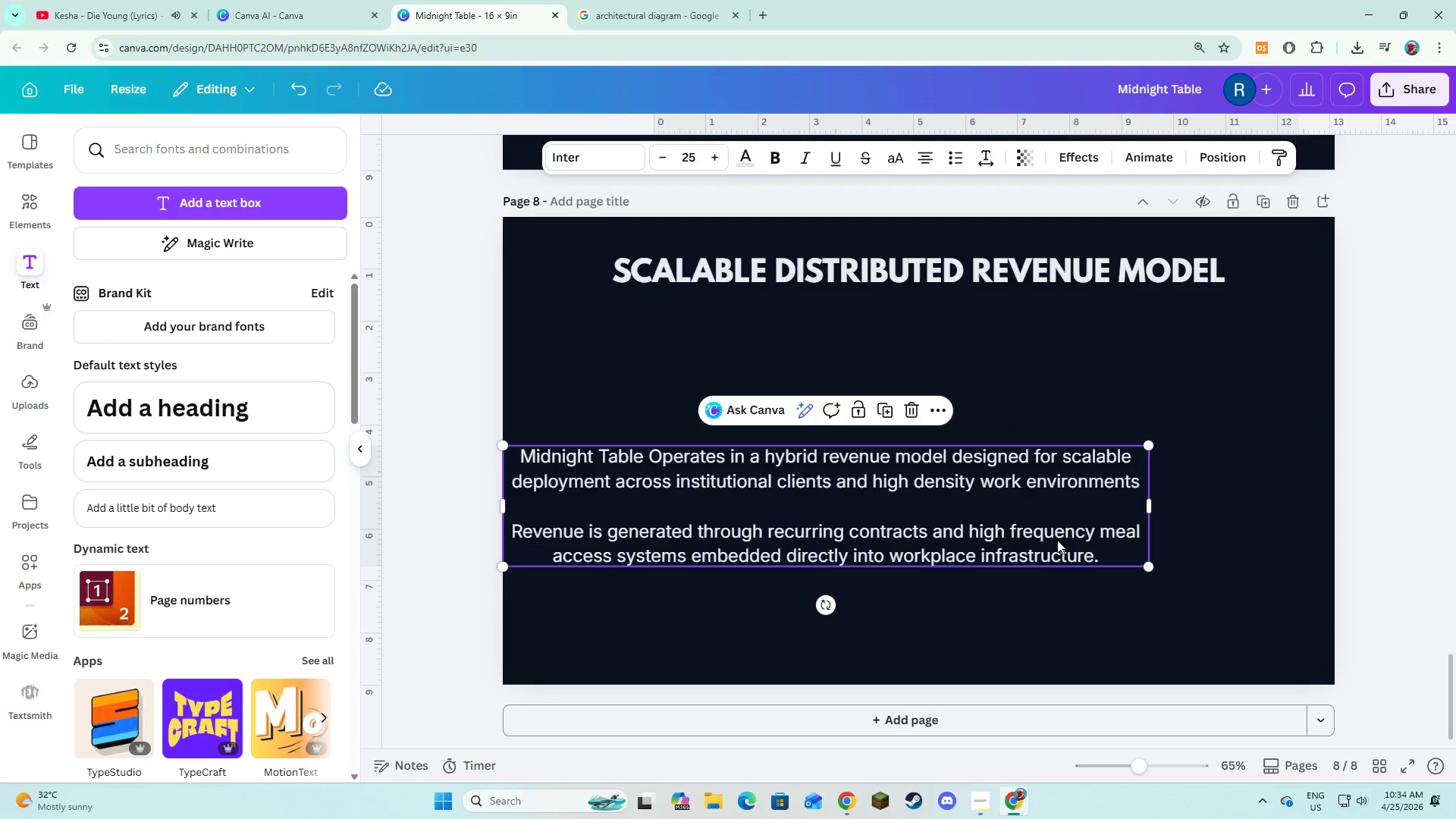 
left_click_drag(start_coordinate=[1057, 540], to_coordinate=[1152, 394])
 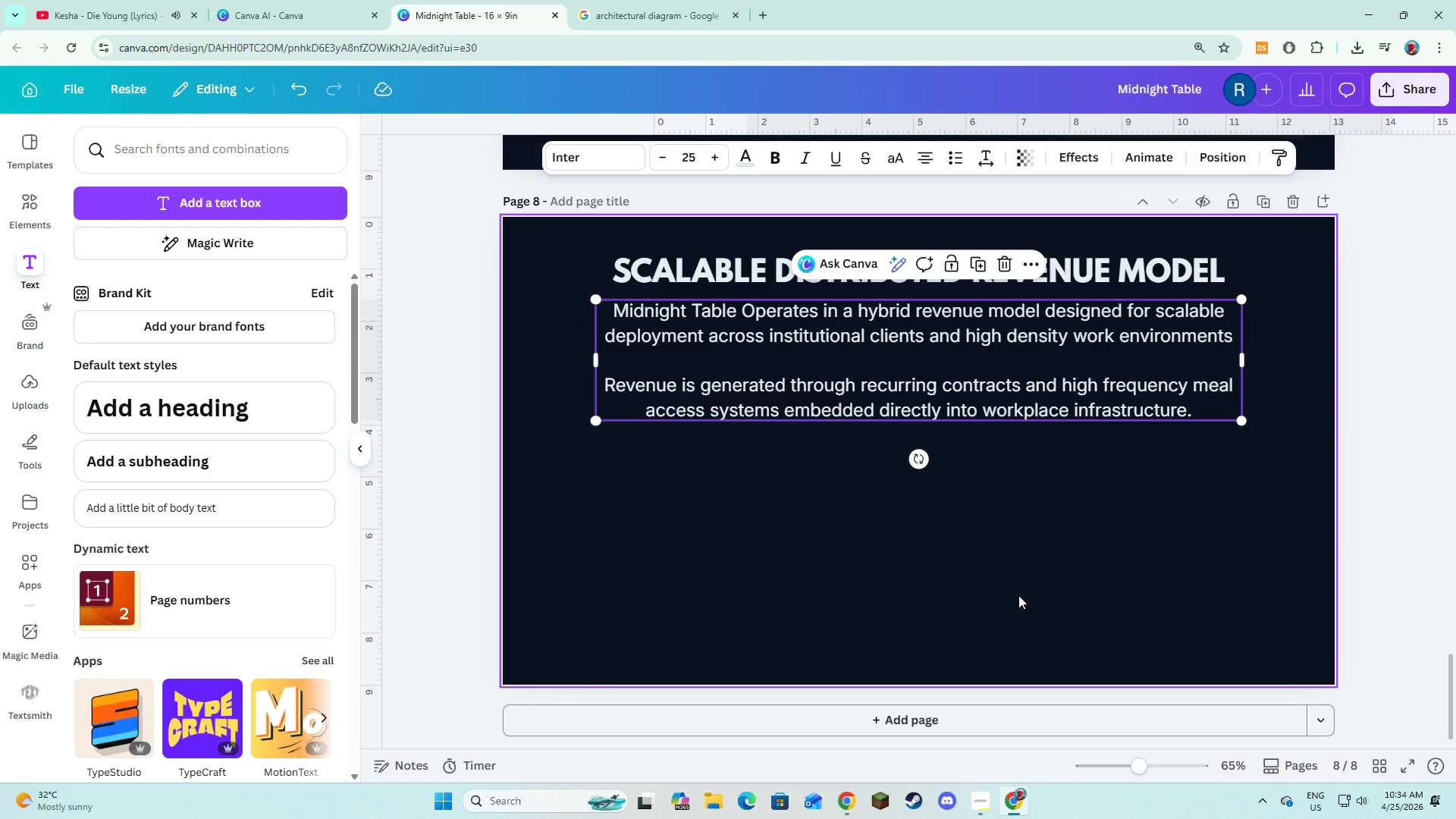 
left_click([1018, 595])
 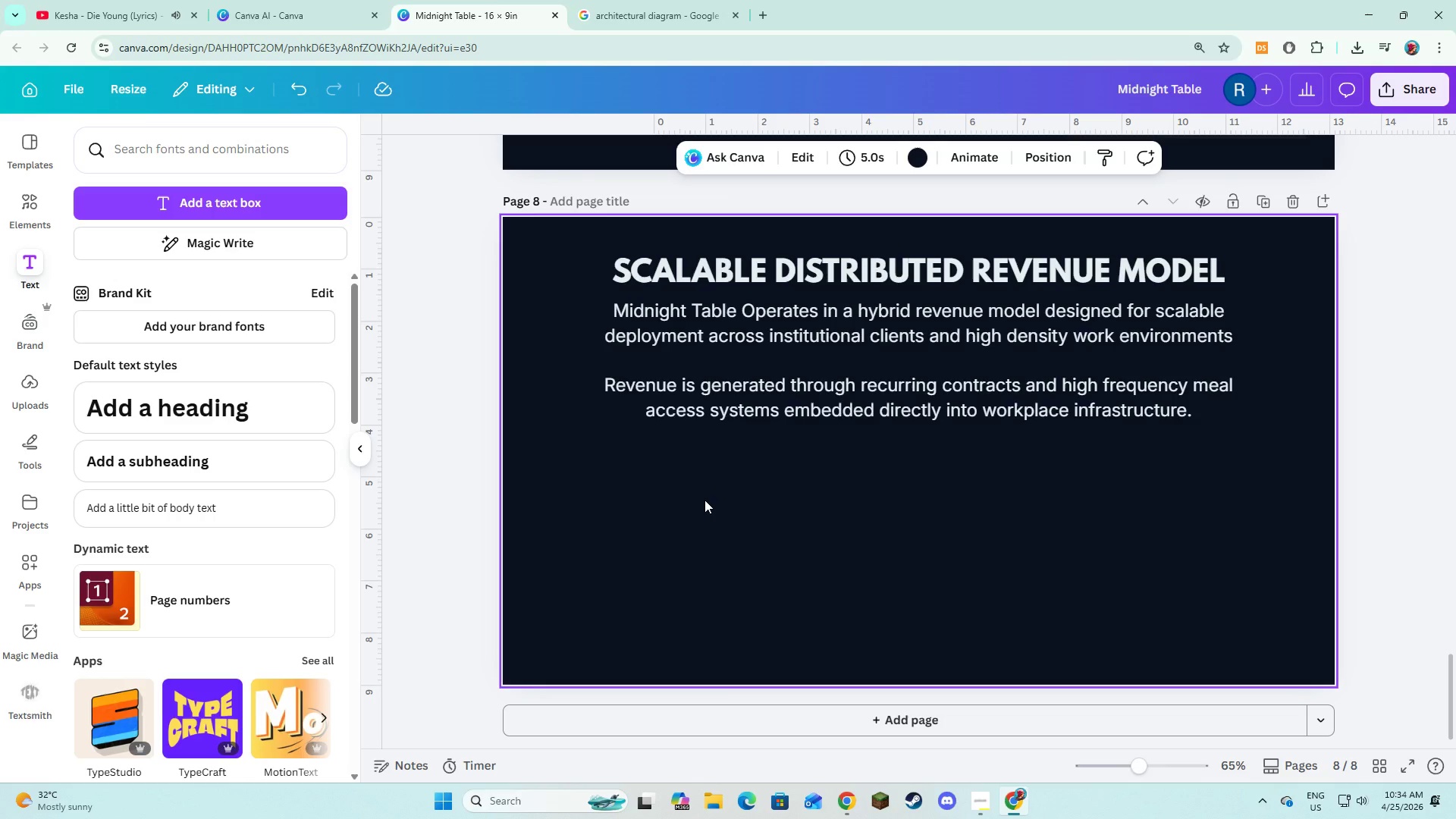 
wait(10.47)
 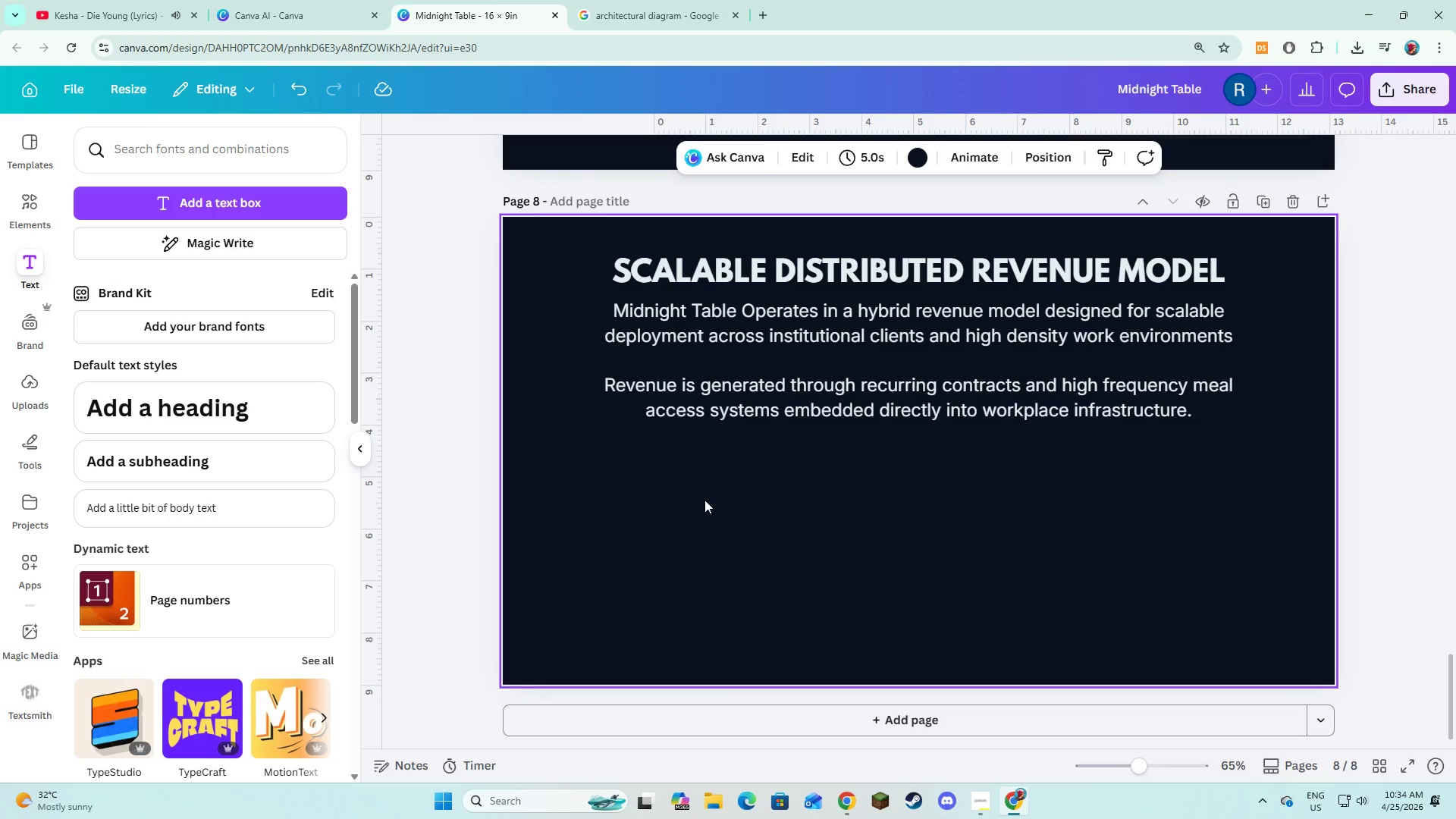 
left_click([96, 145])
 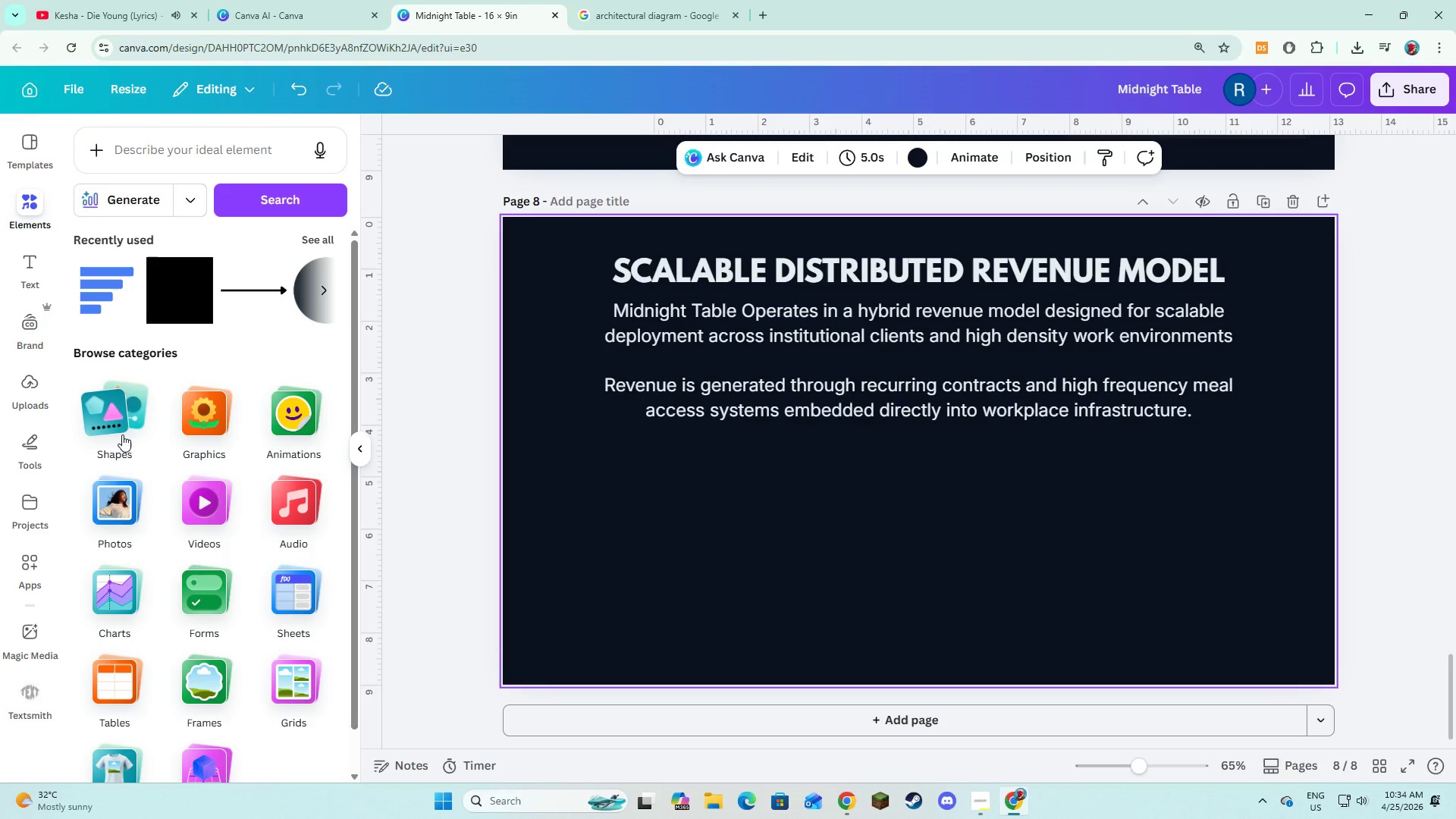 
left_click([122, 435])
 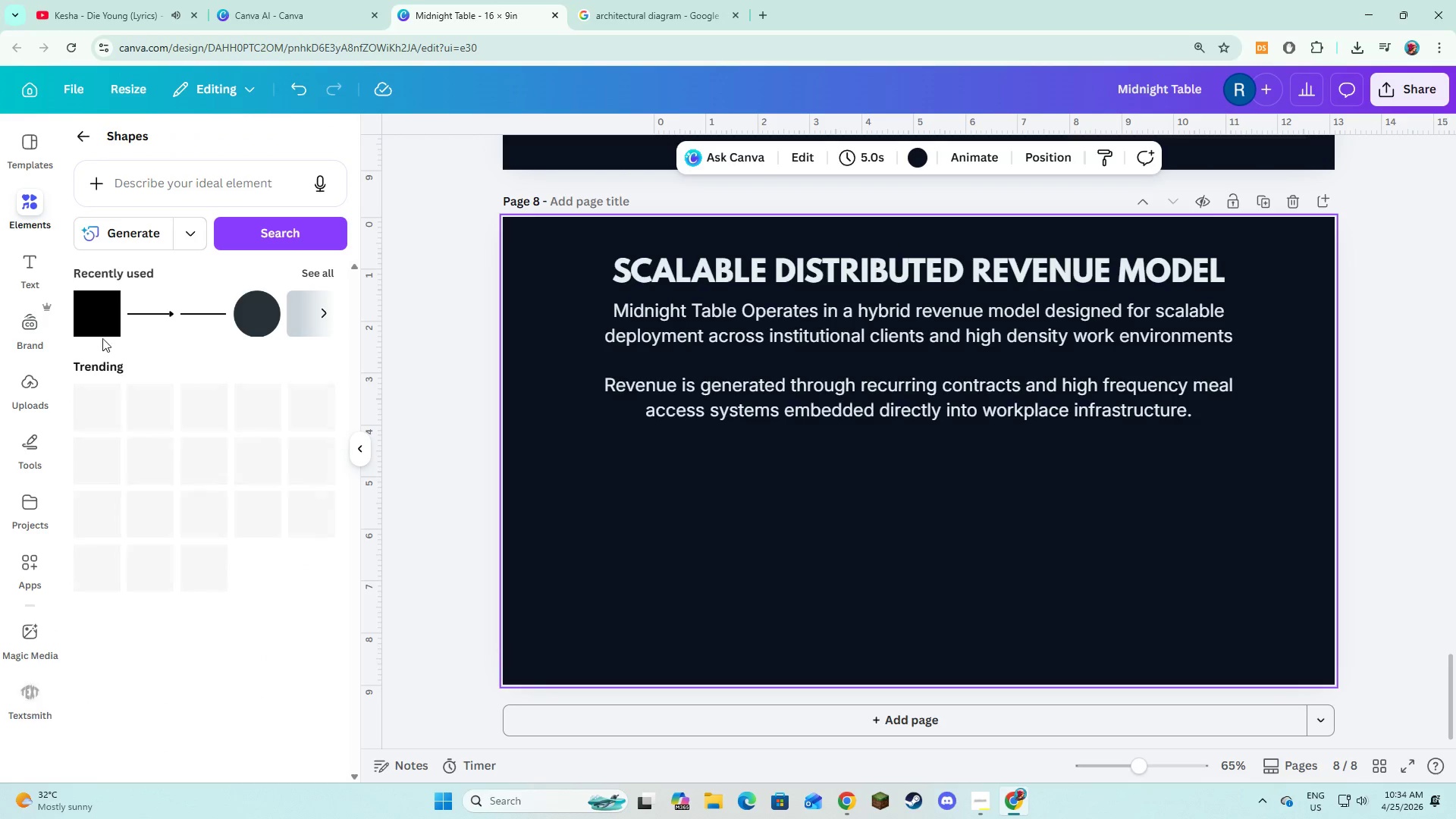 
left_click([96, 327])
 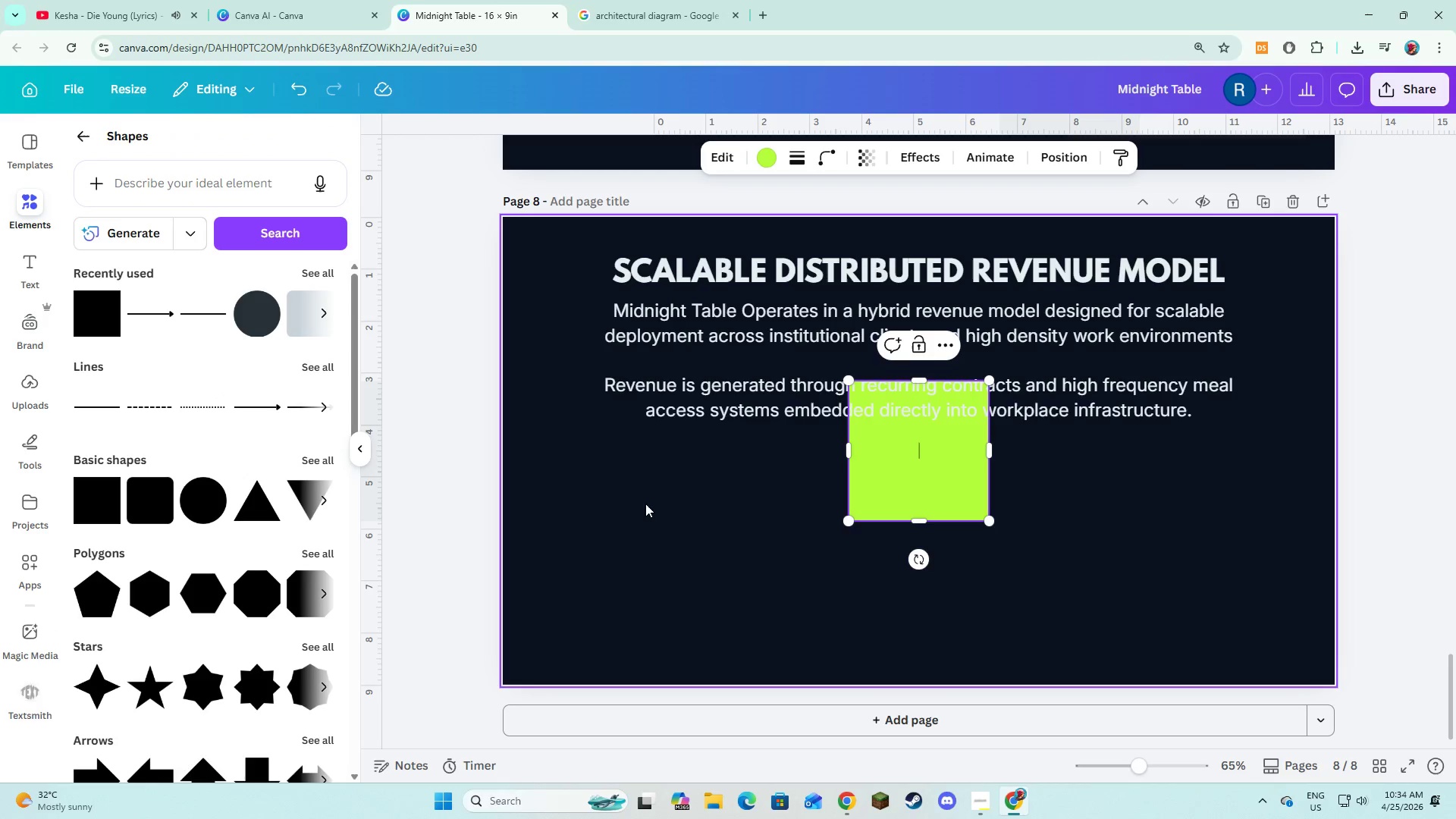 
left_click([682, 532])
 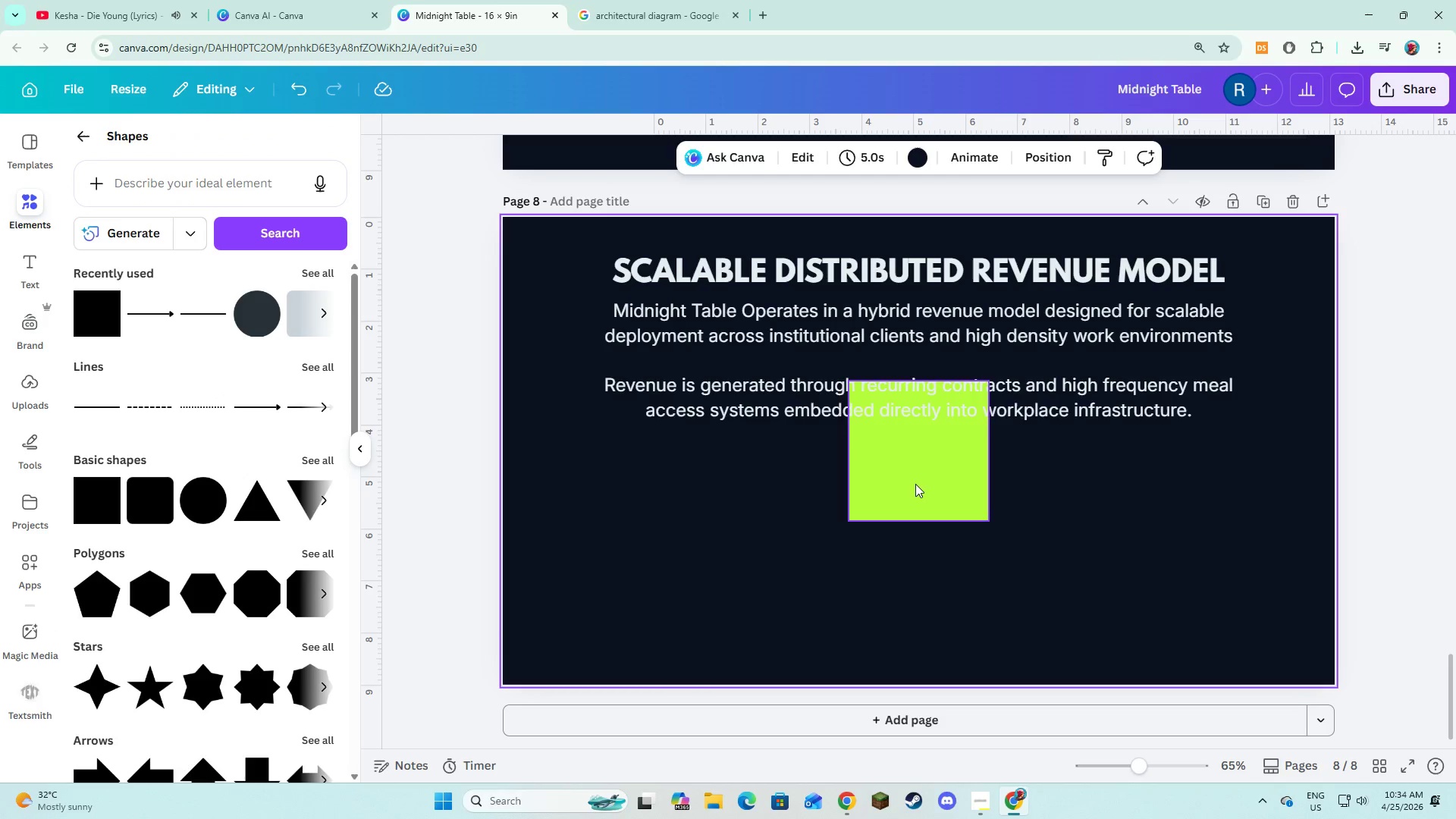 
left_click_drag(start_coordinate=[915, 484], to_coordinate=[664, 541])
 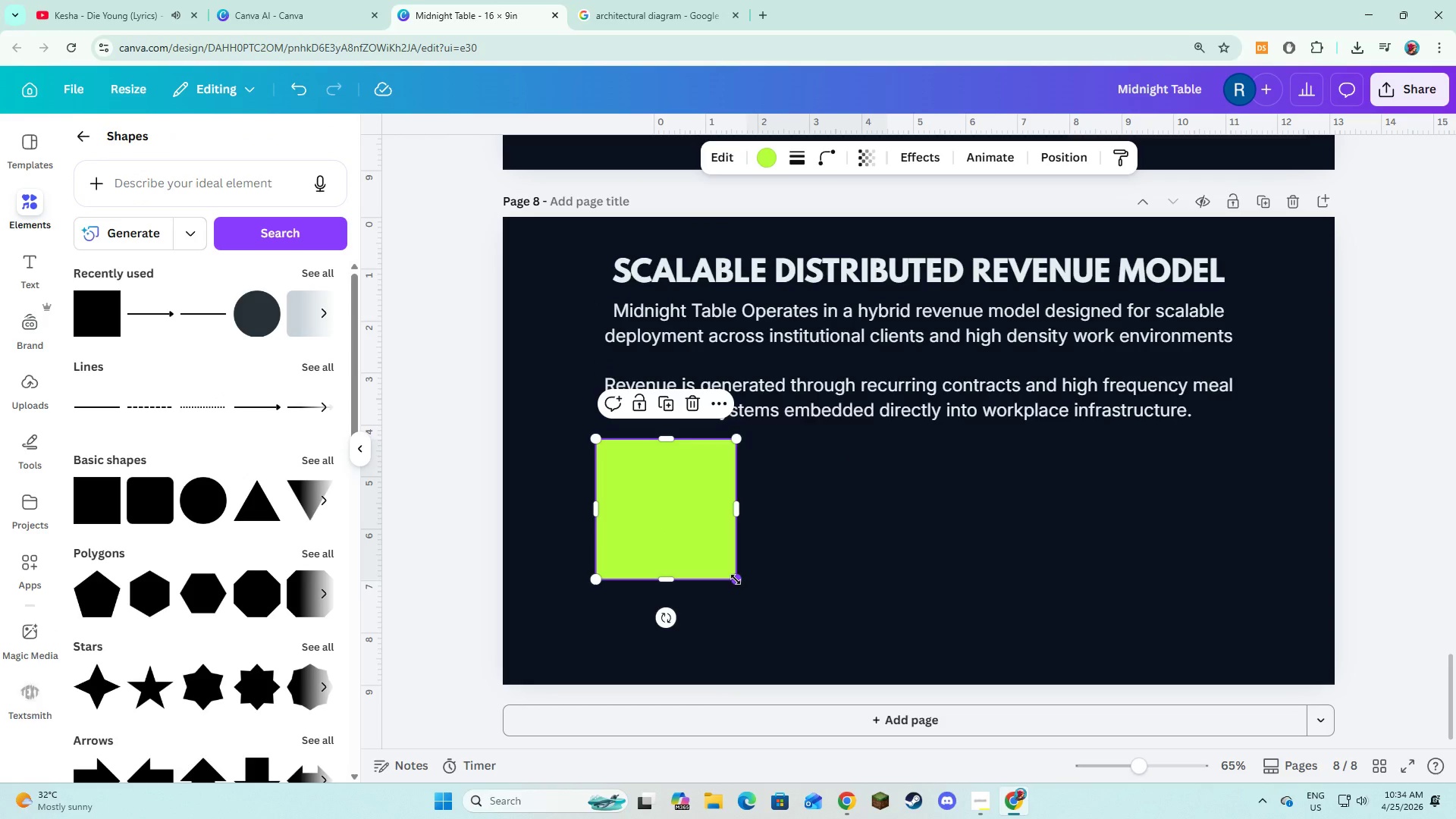 
left_click_drag(start_coordinate=[736, 579], to_coordinate=[745, 617])
 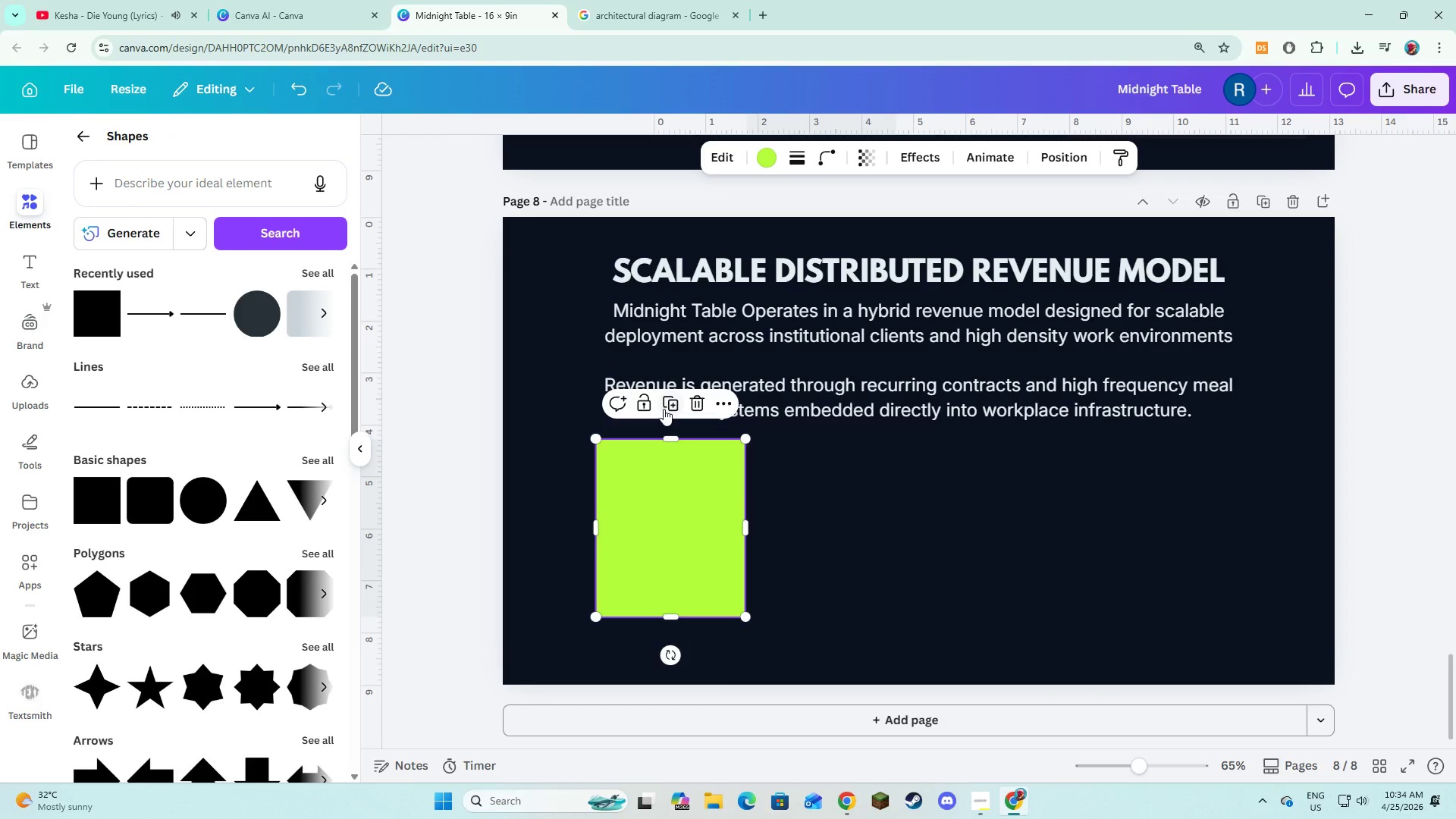 
left_click([664, 407])
 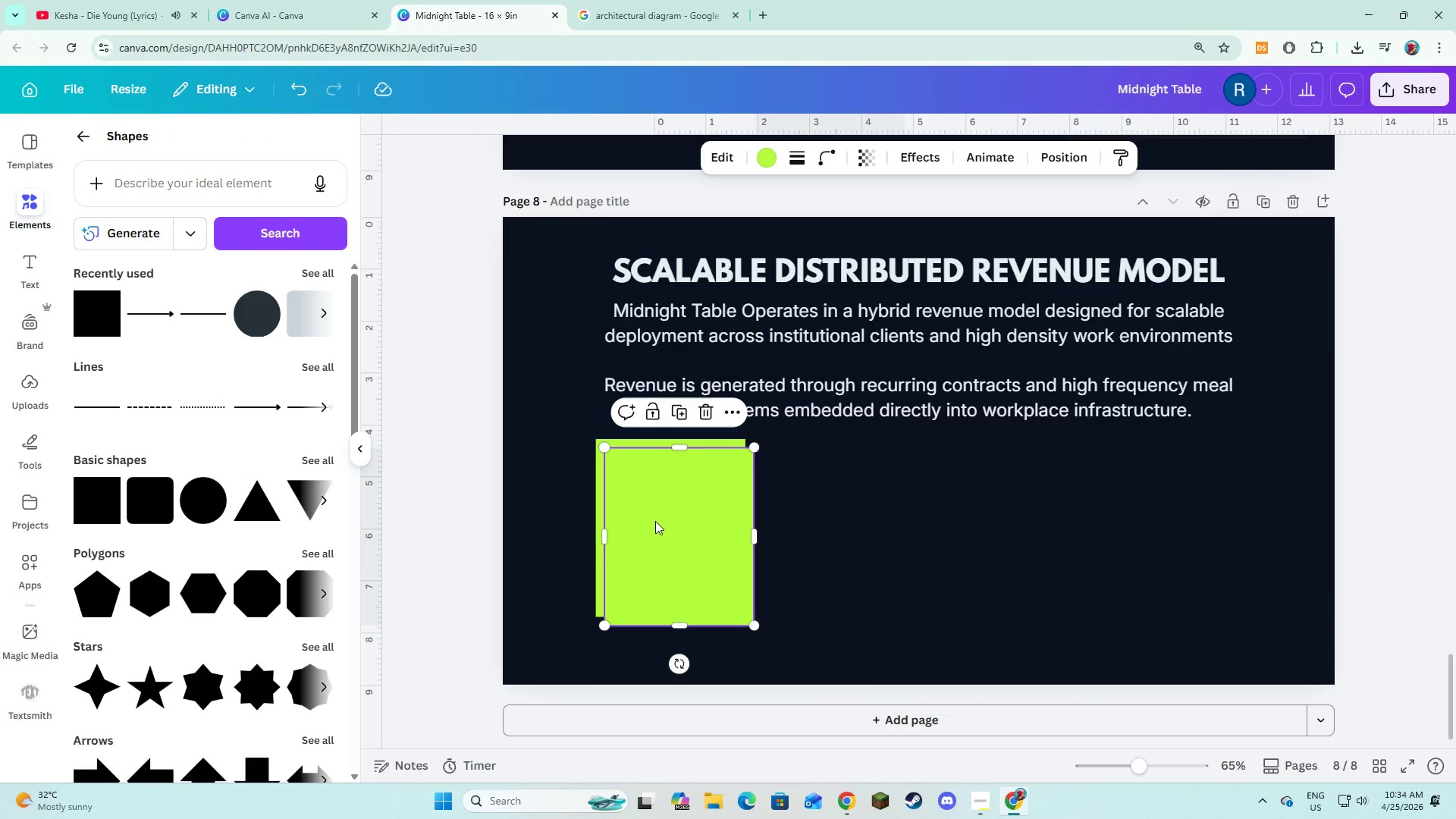 
left_click_drag(start_coordinate=[655, 521], to_coordinate=[823, 513])
 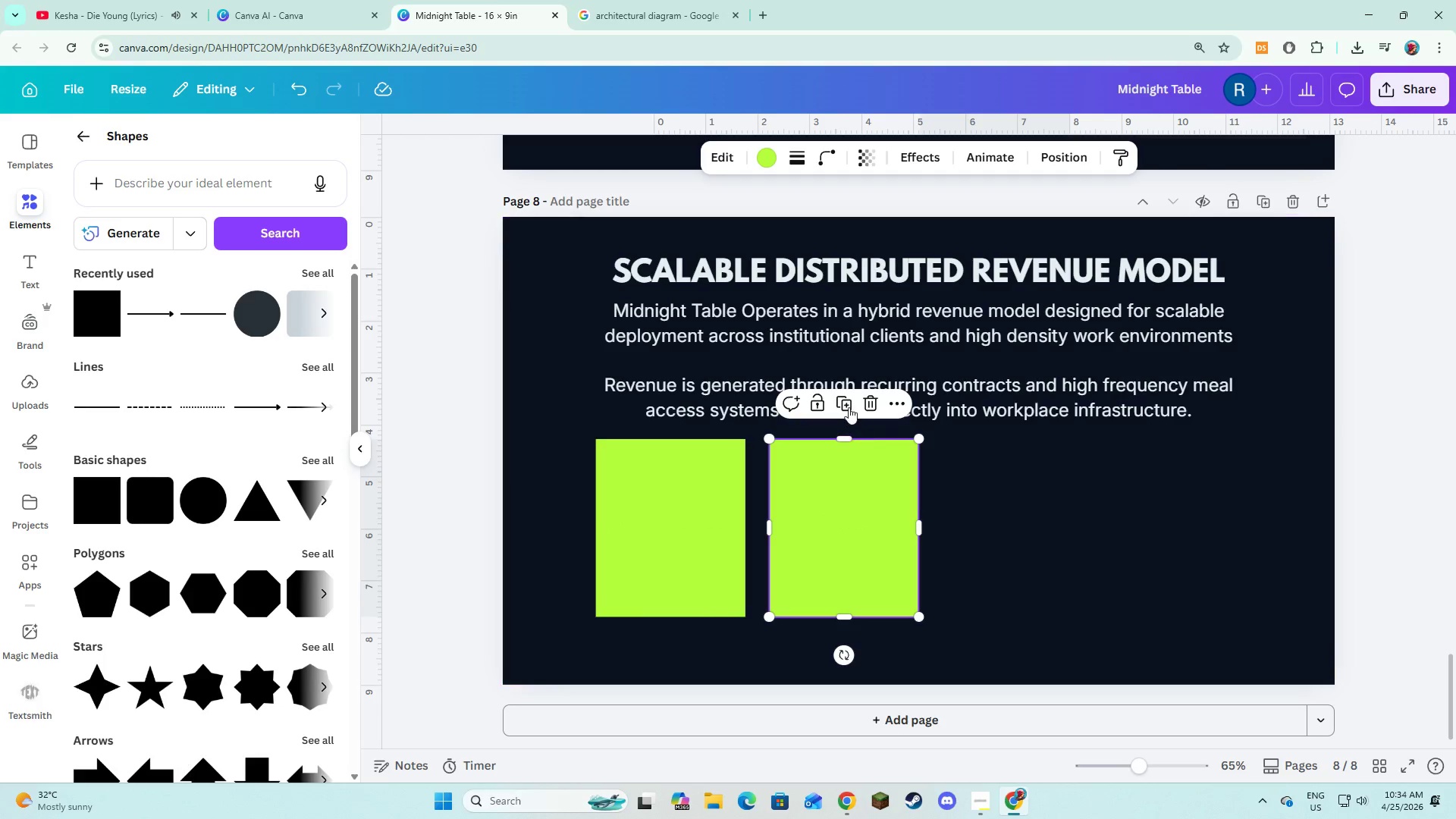 
left_click([849, 407])
 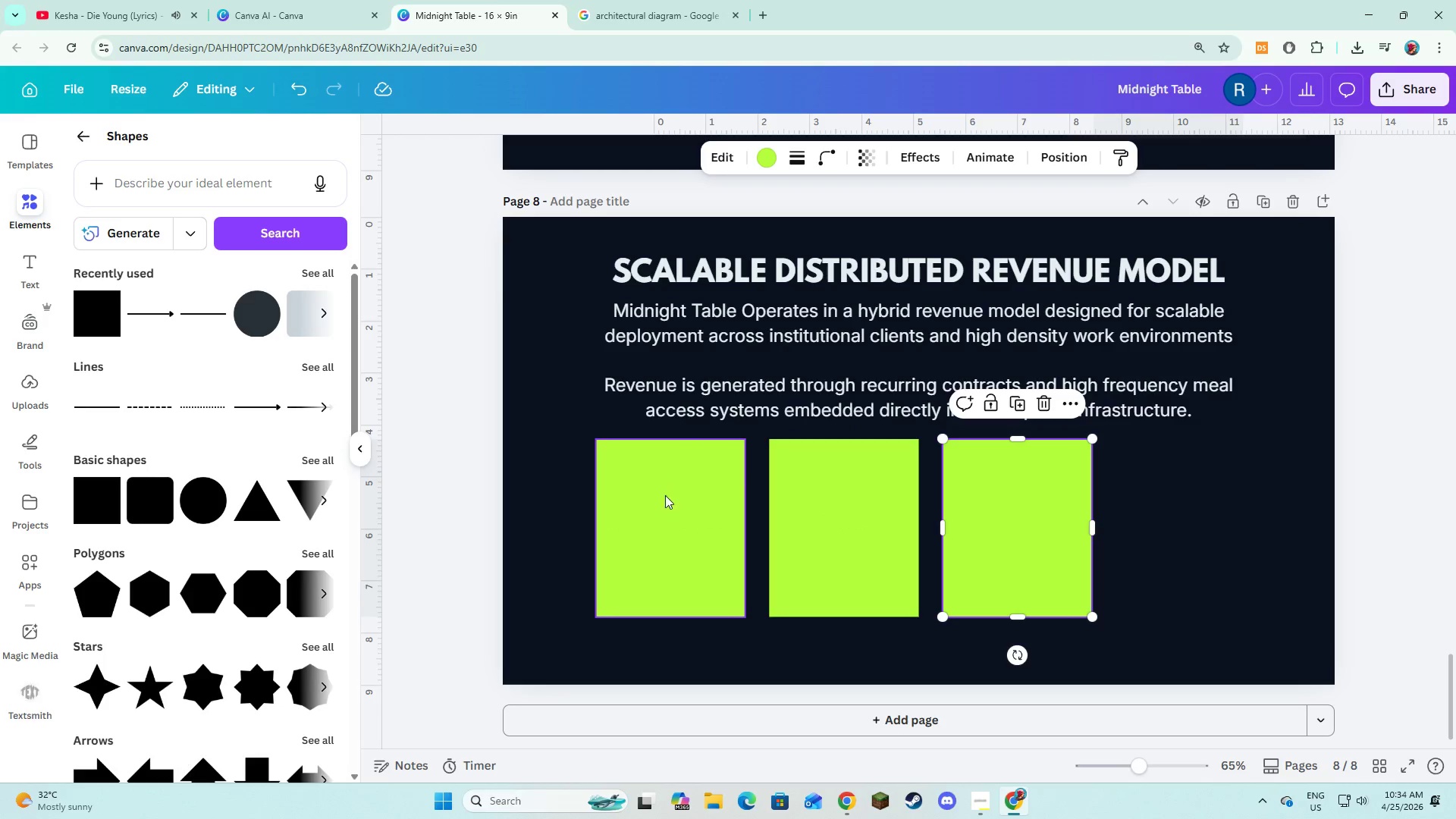 
left_click([661, 504])
 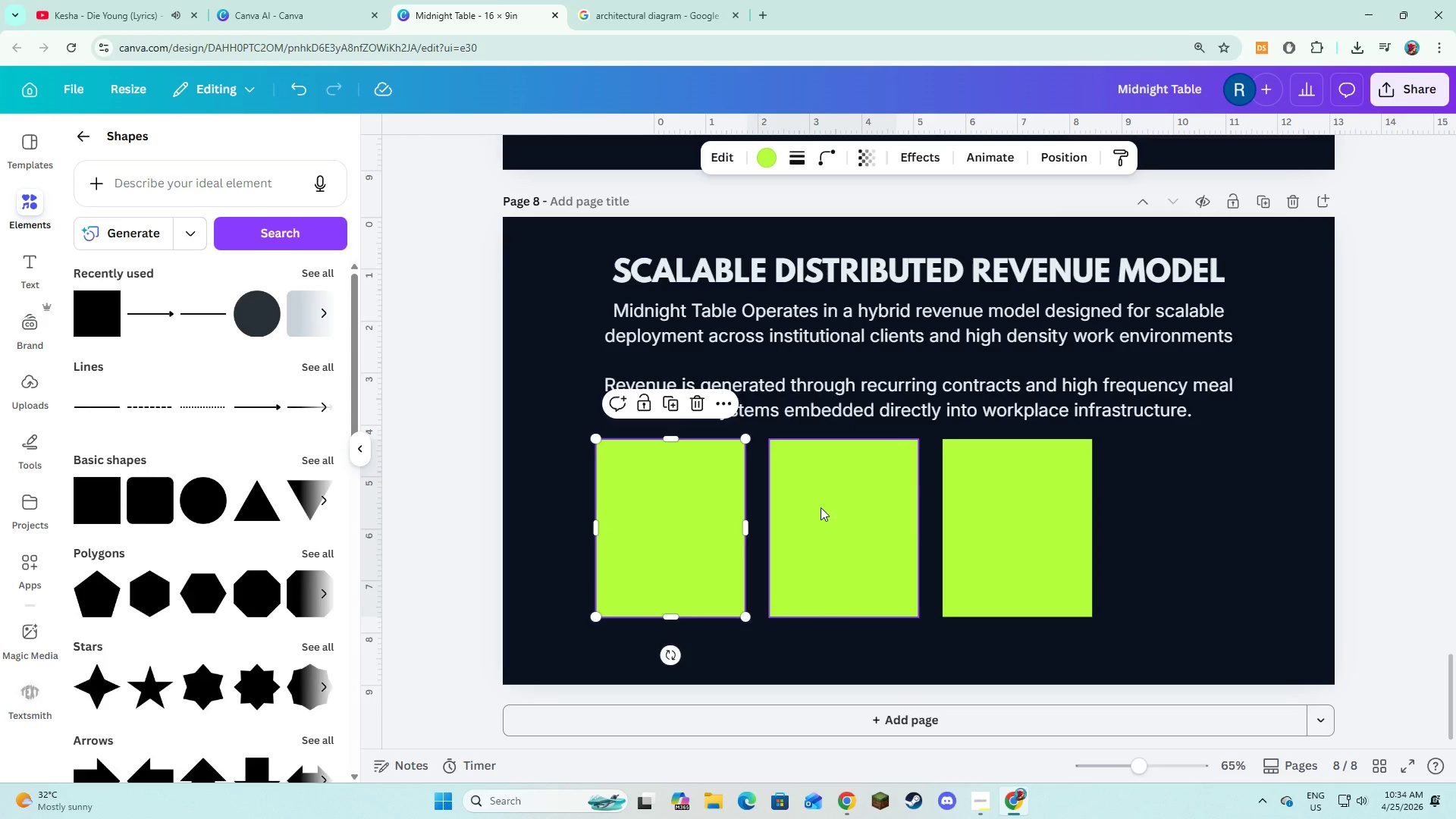 
hold_key(key=ShiftLeft, duration=0.67)
double_click([821, 507])
 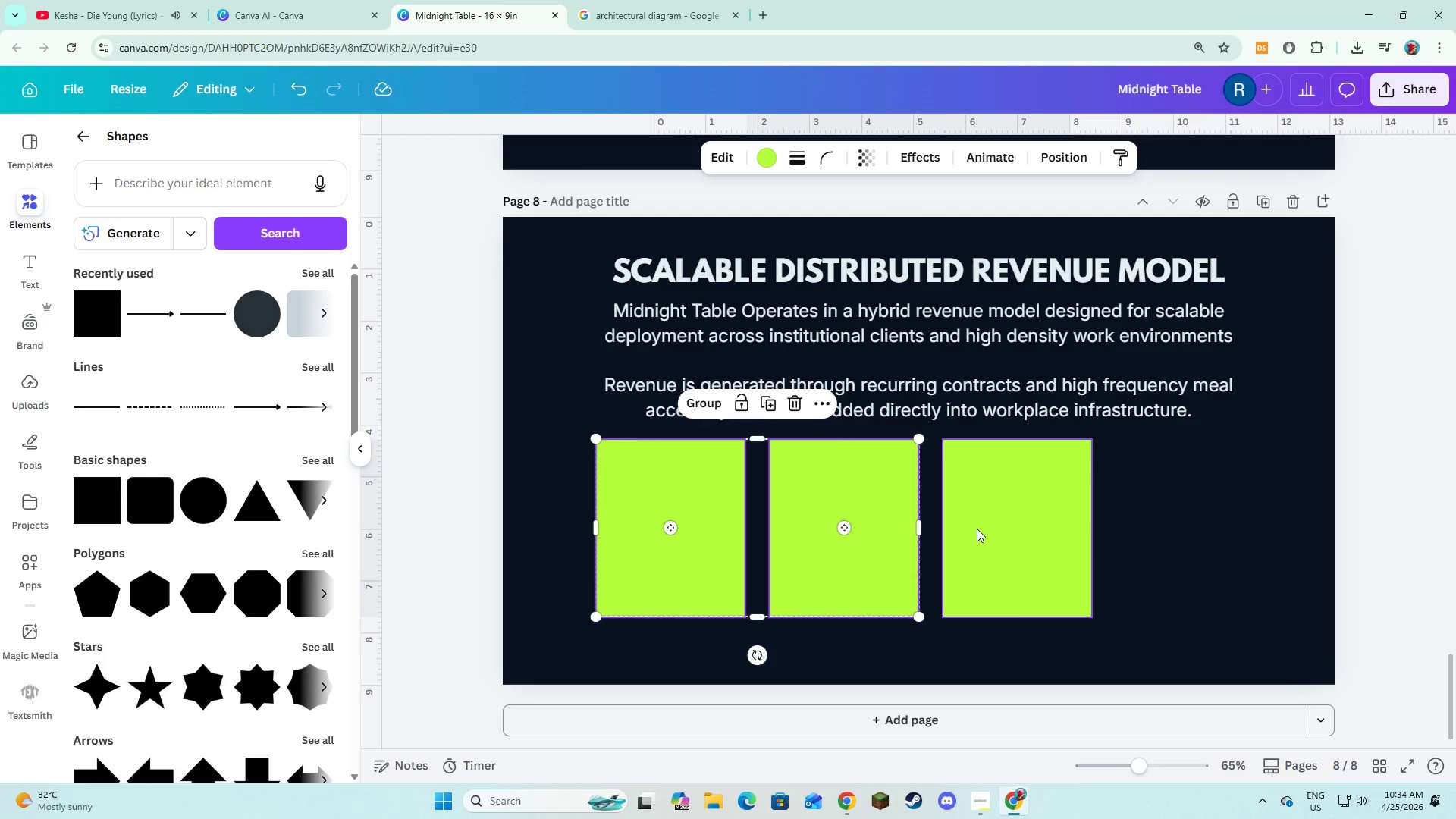 
triple_click([977, 529])
 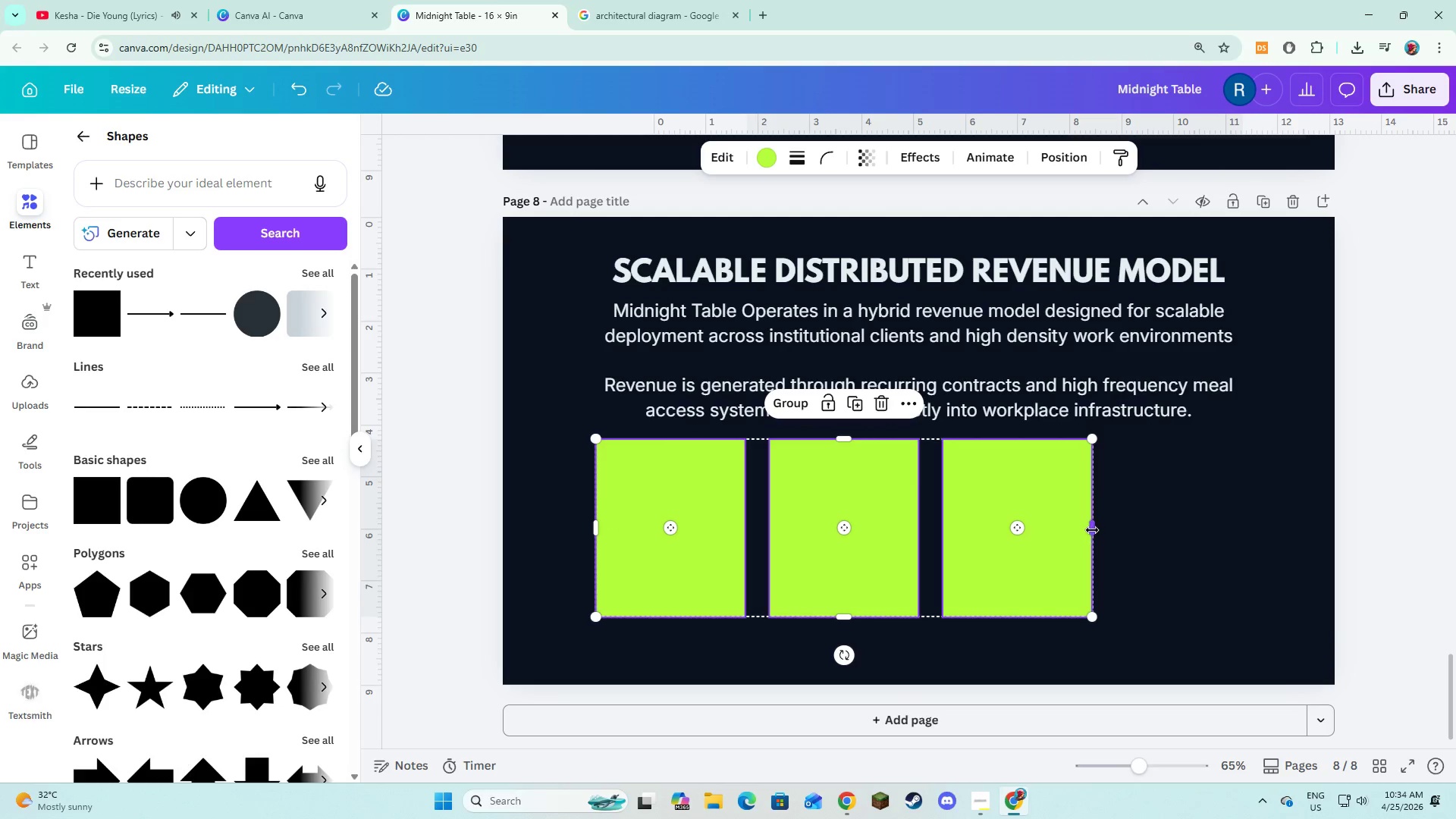 
left_click_drag(start_coordinate=[1095, 530], to_coordinate=[1203, 531])
 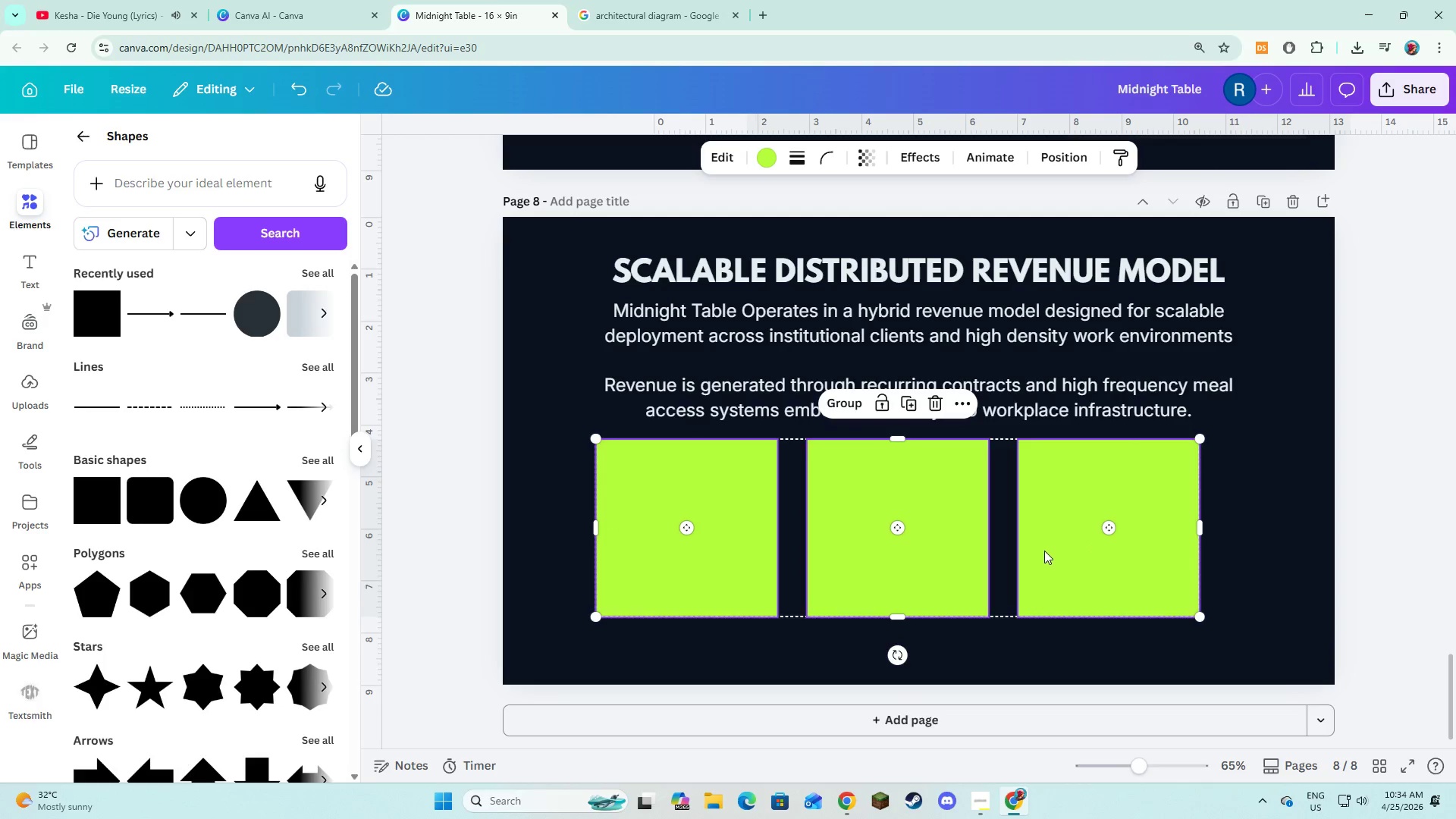 
left_click_drag(start_coordinate=[1044, 550], to_coordinate=[1063, 552])
 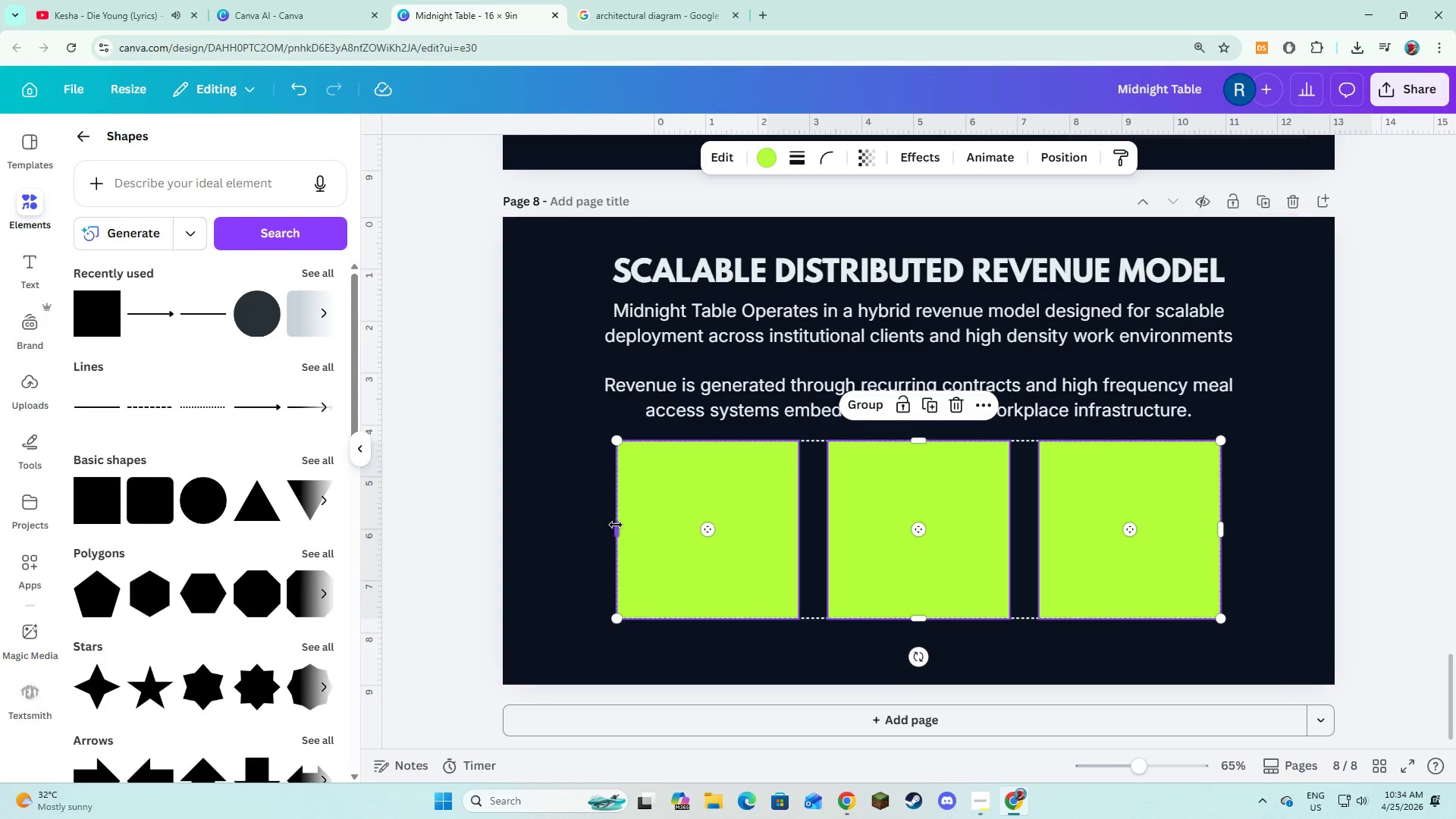 
left_click_drag(start_coordinate=[616, 525], to_coordinate=[582, 519])
 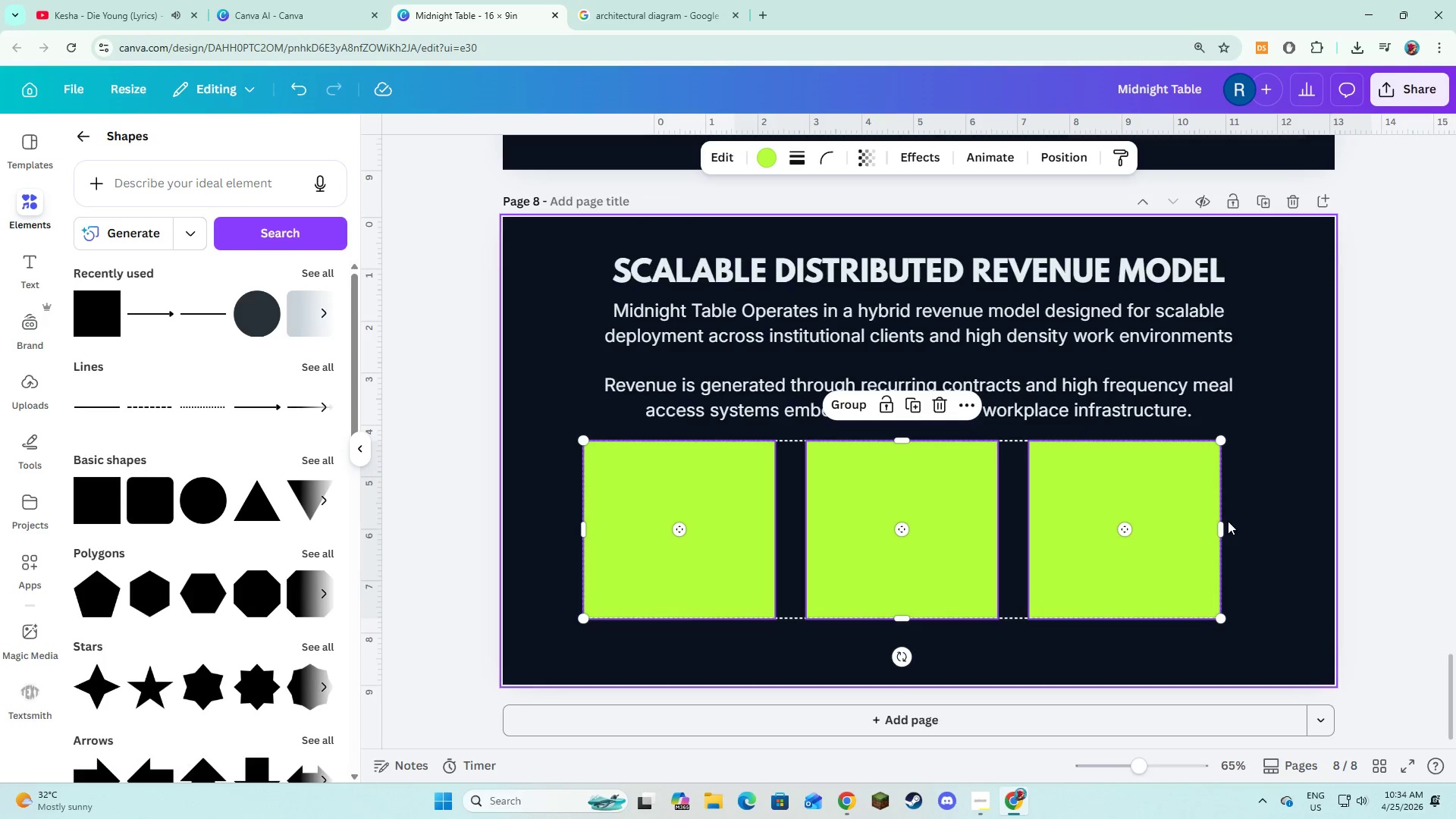 
left_click_drag(start_coordinate=[1223, 524], to_coordinate=[1271, 527])
 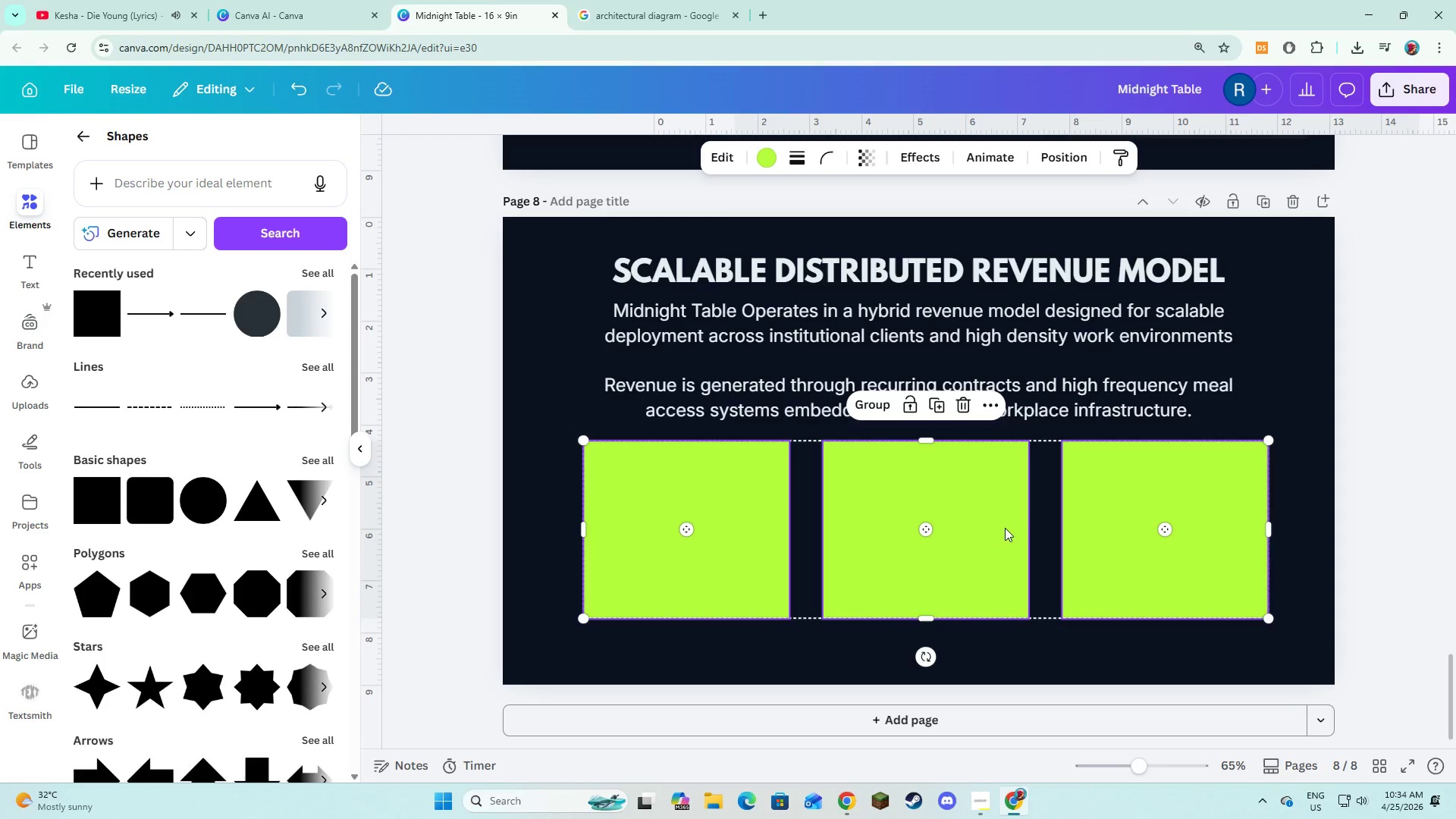 
left_click_drag(start_coordinate=[1005, 528], to_coordinate=[1000, 529])
 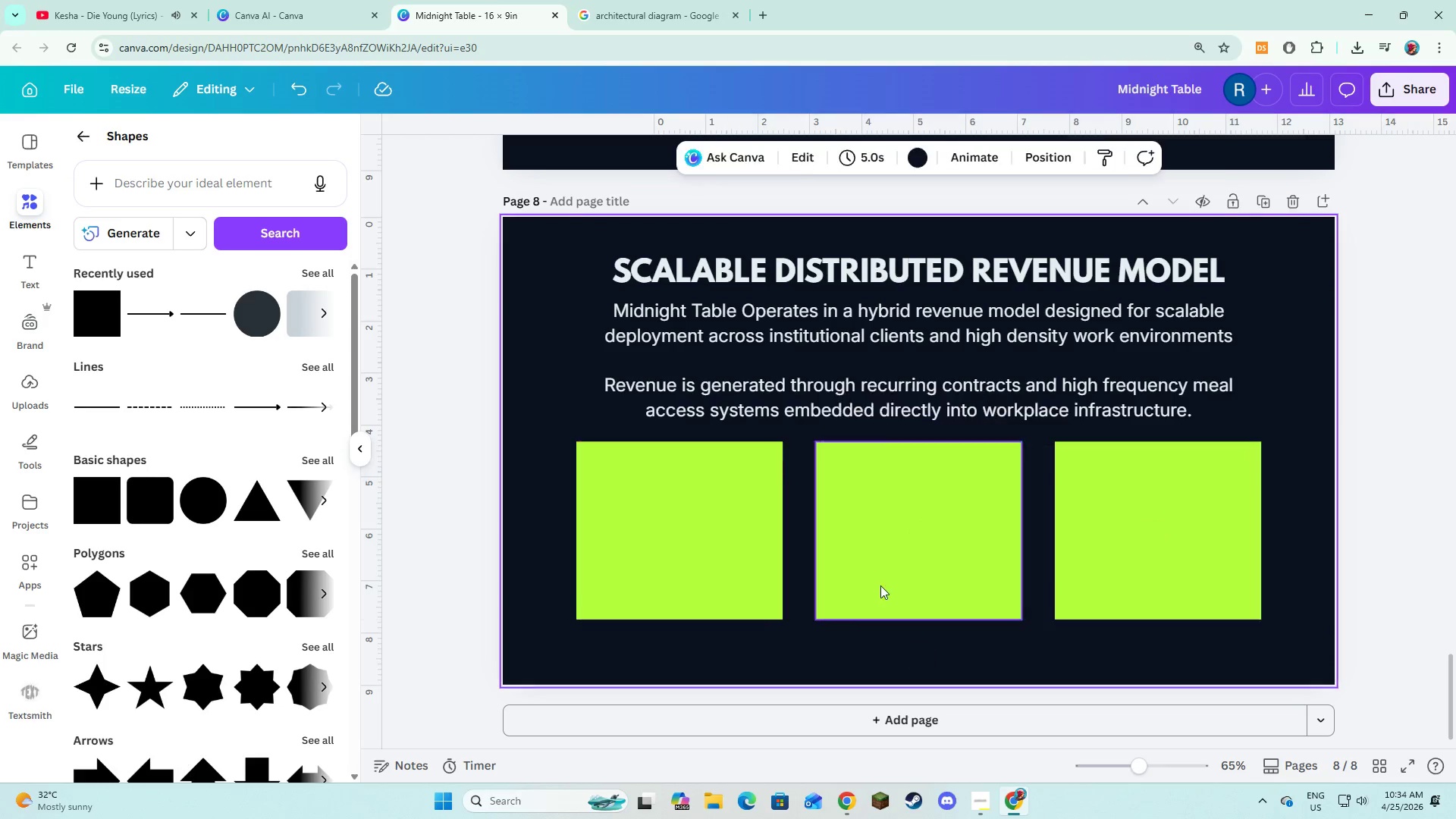 
double_click([637, 495])
 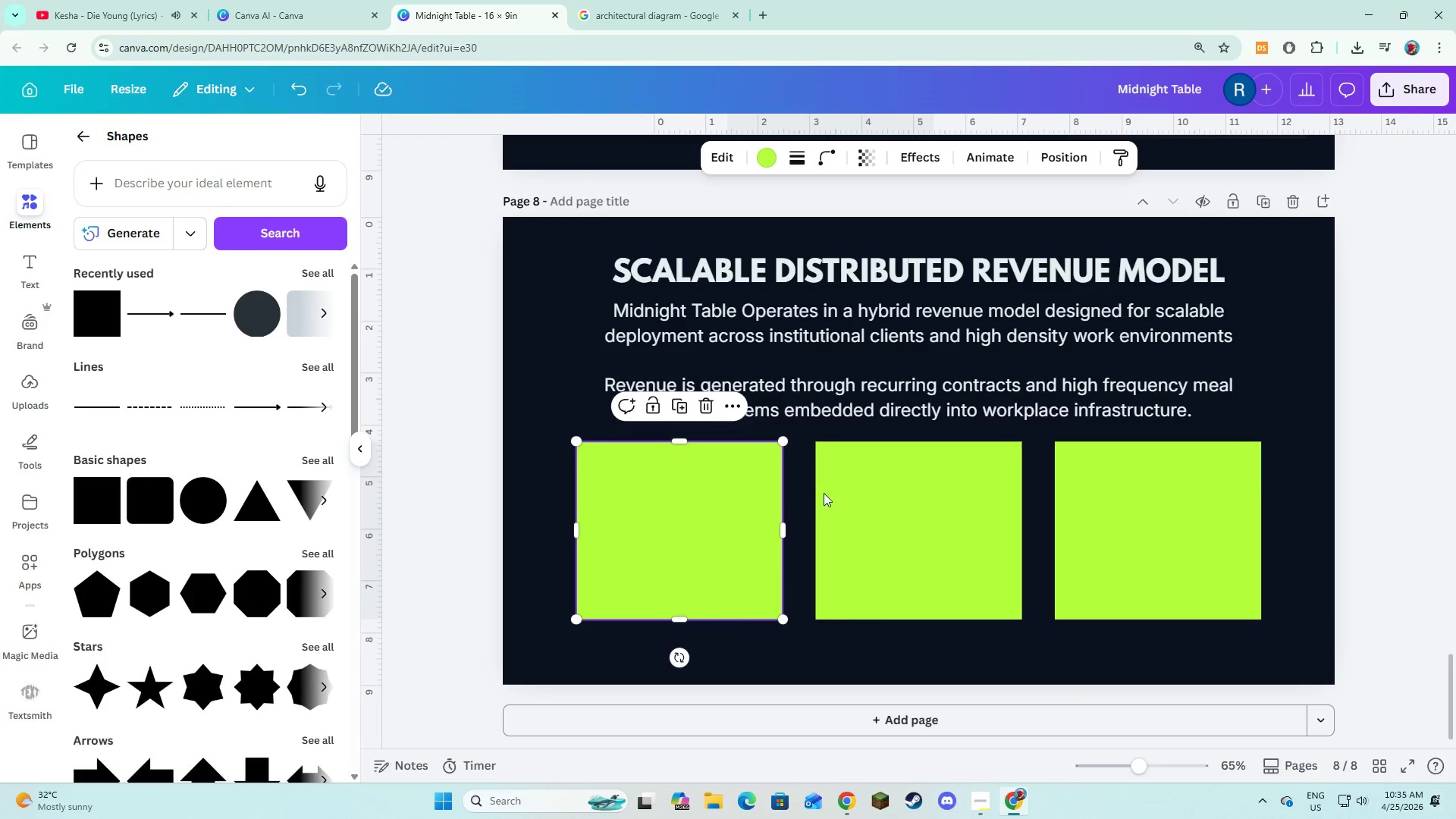 
hold_key(key=ShiftLeft, duration=1.06)
double_click([1109, 505])
 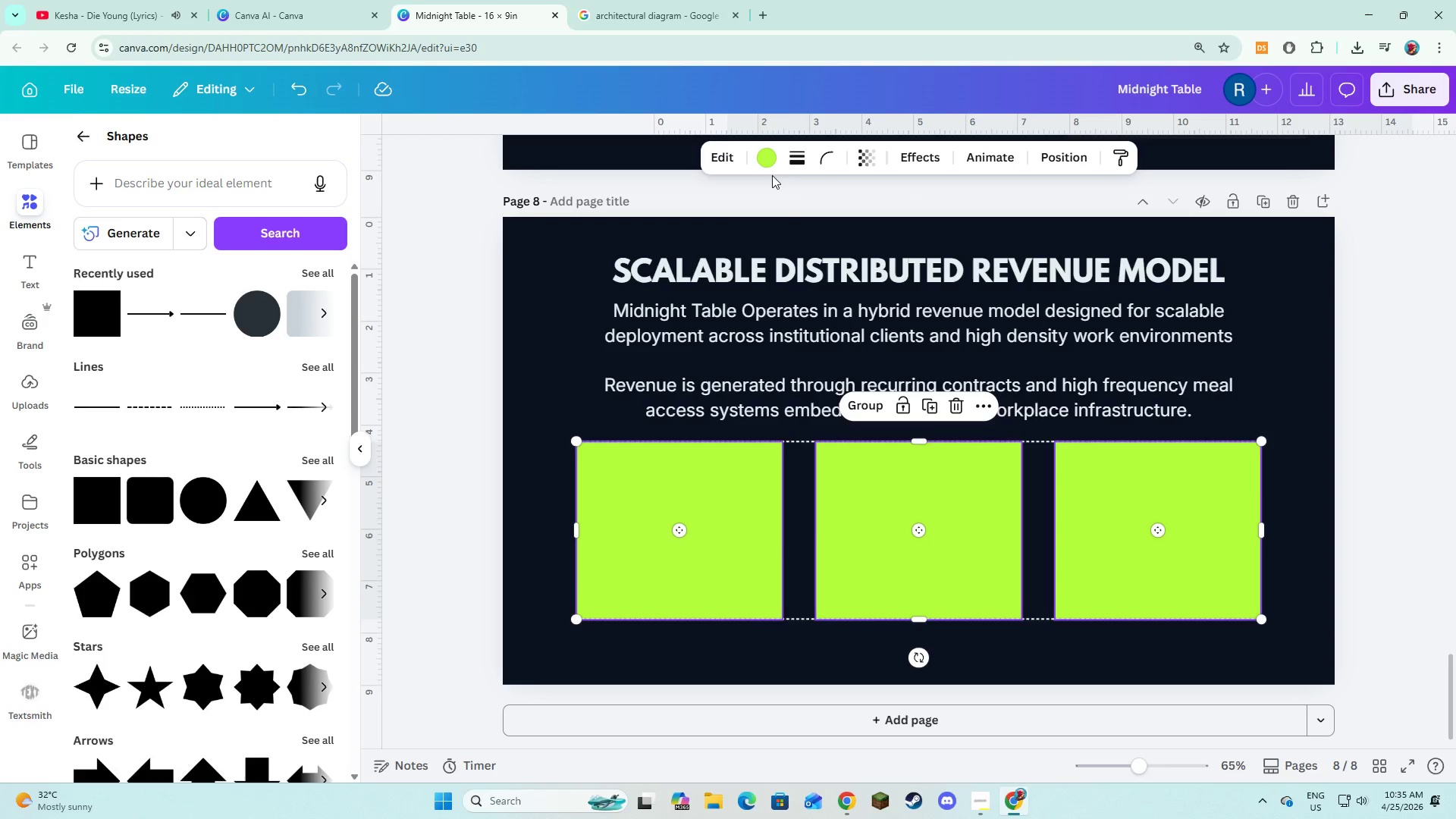 
left_click([764, 154])
 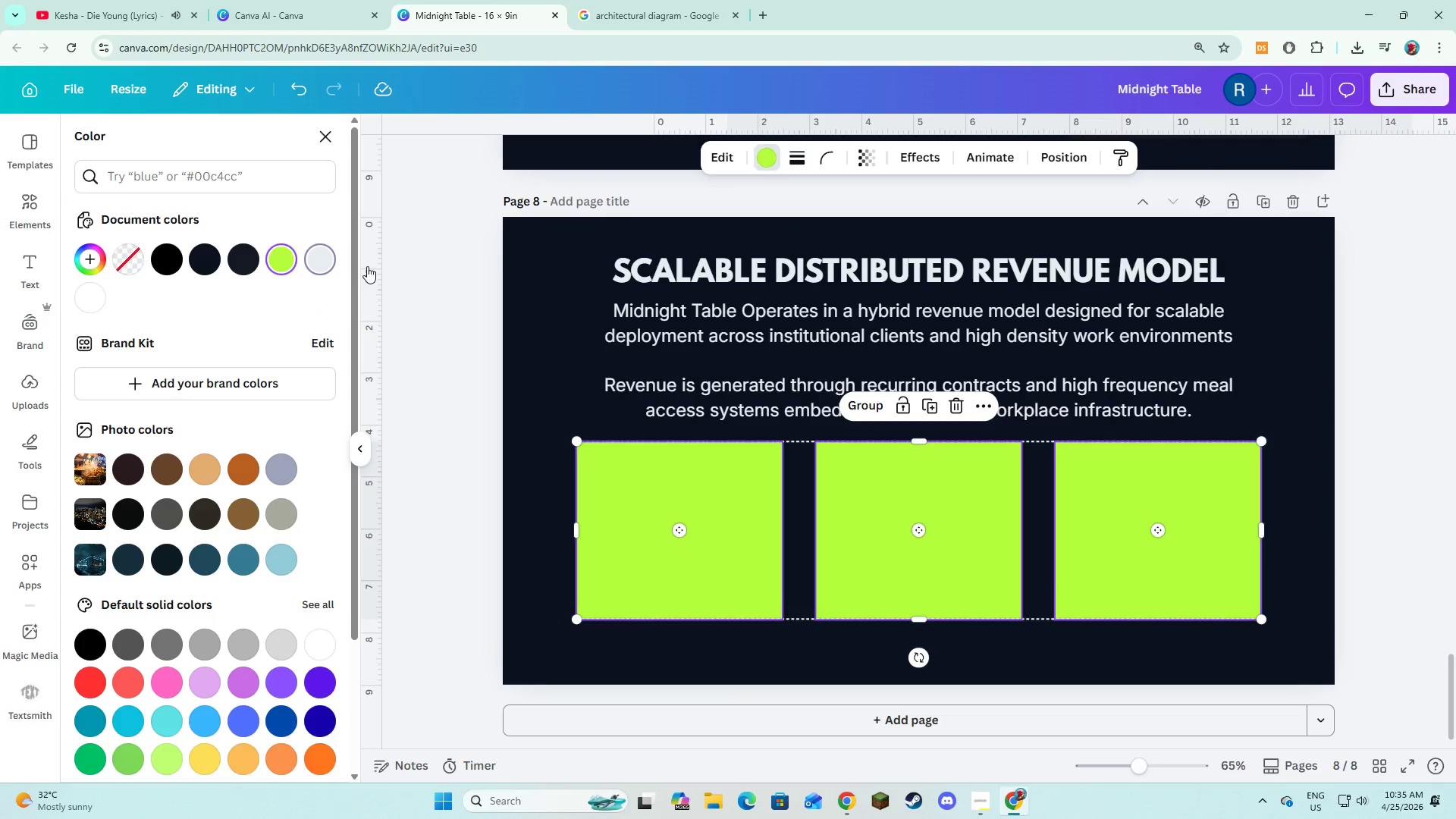 
left_click([792, 167])
 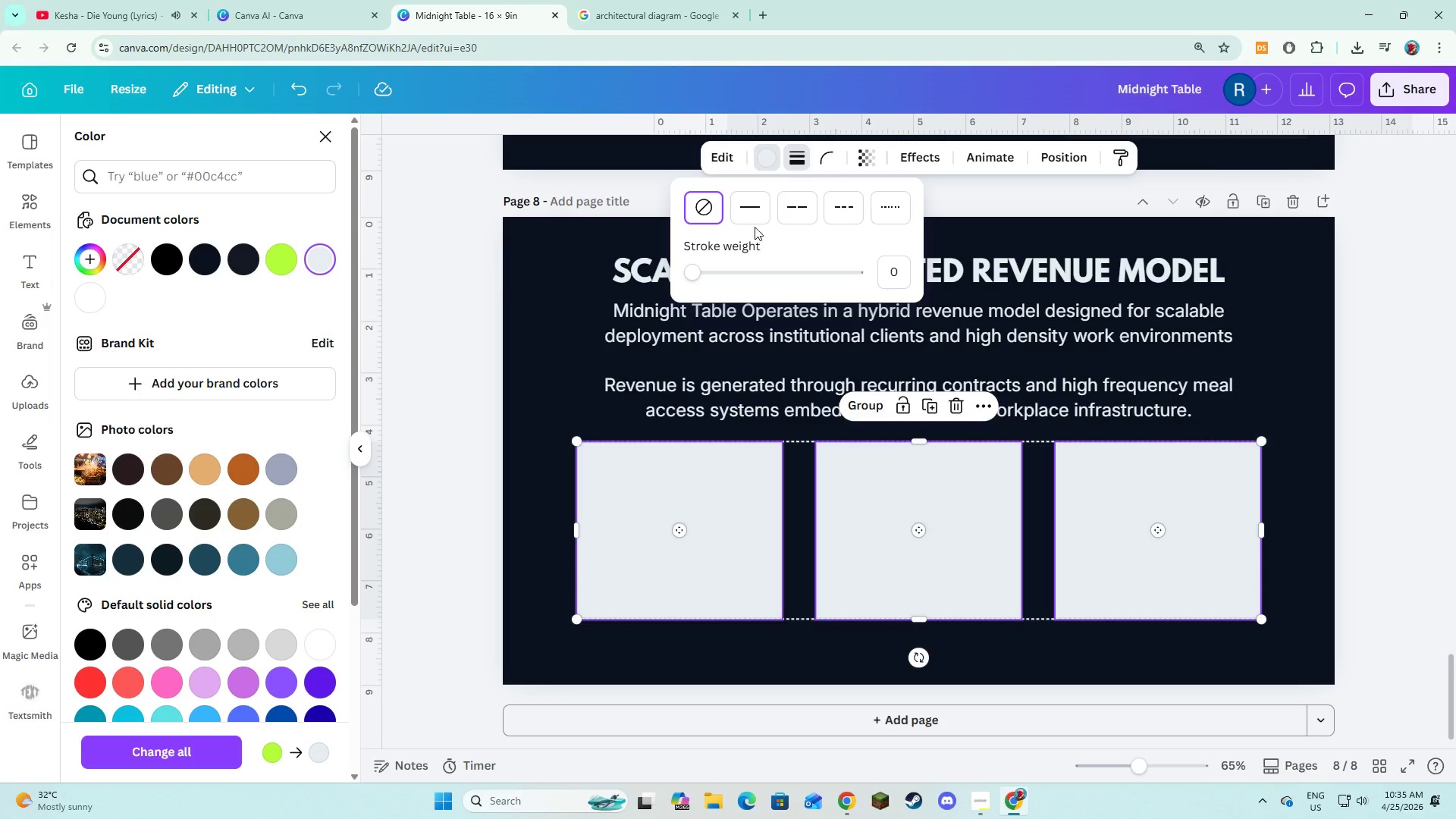 
left_click([755, 220])
 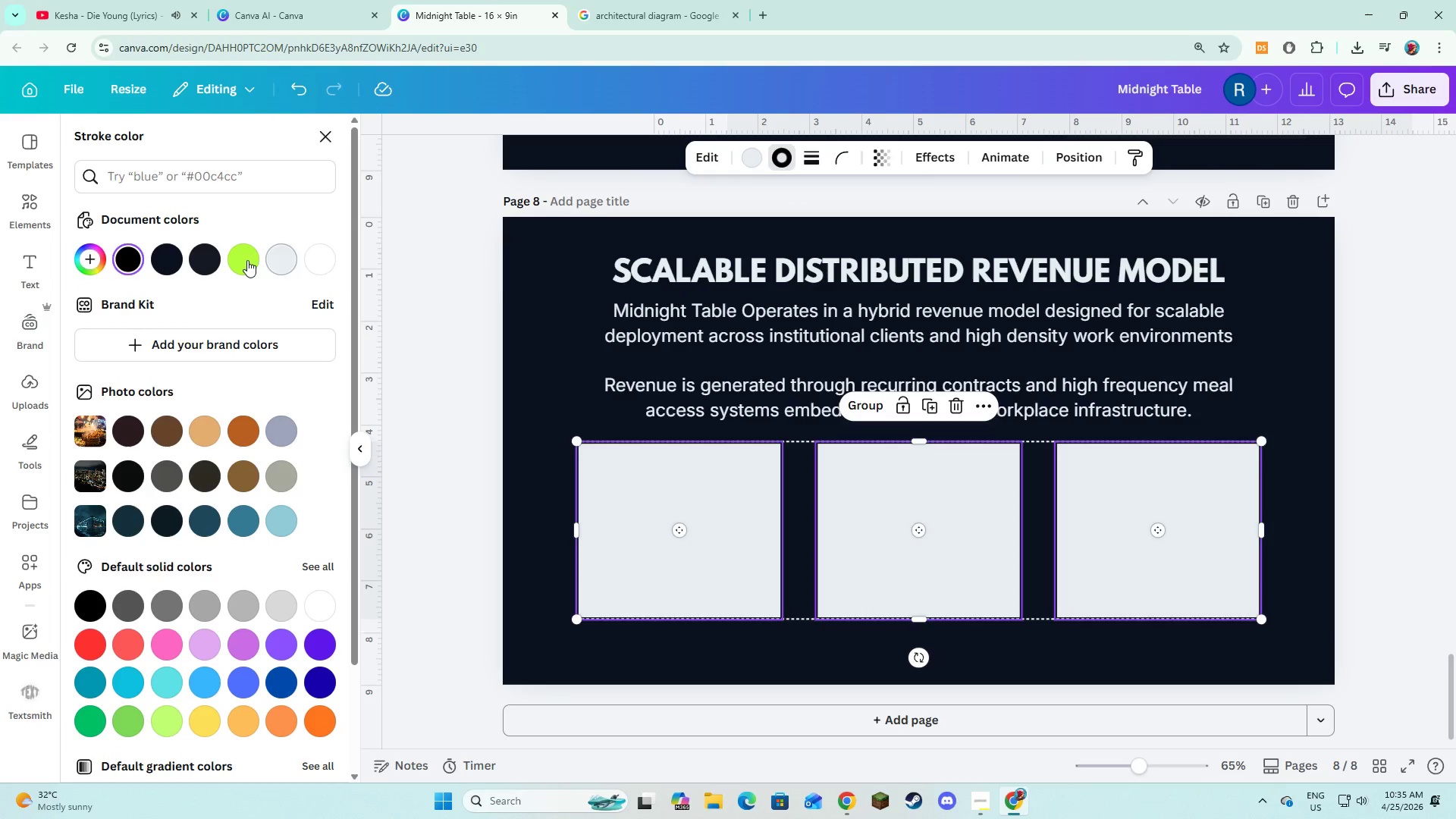 
double_click([430, 334])
 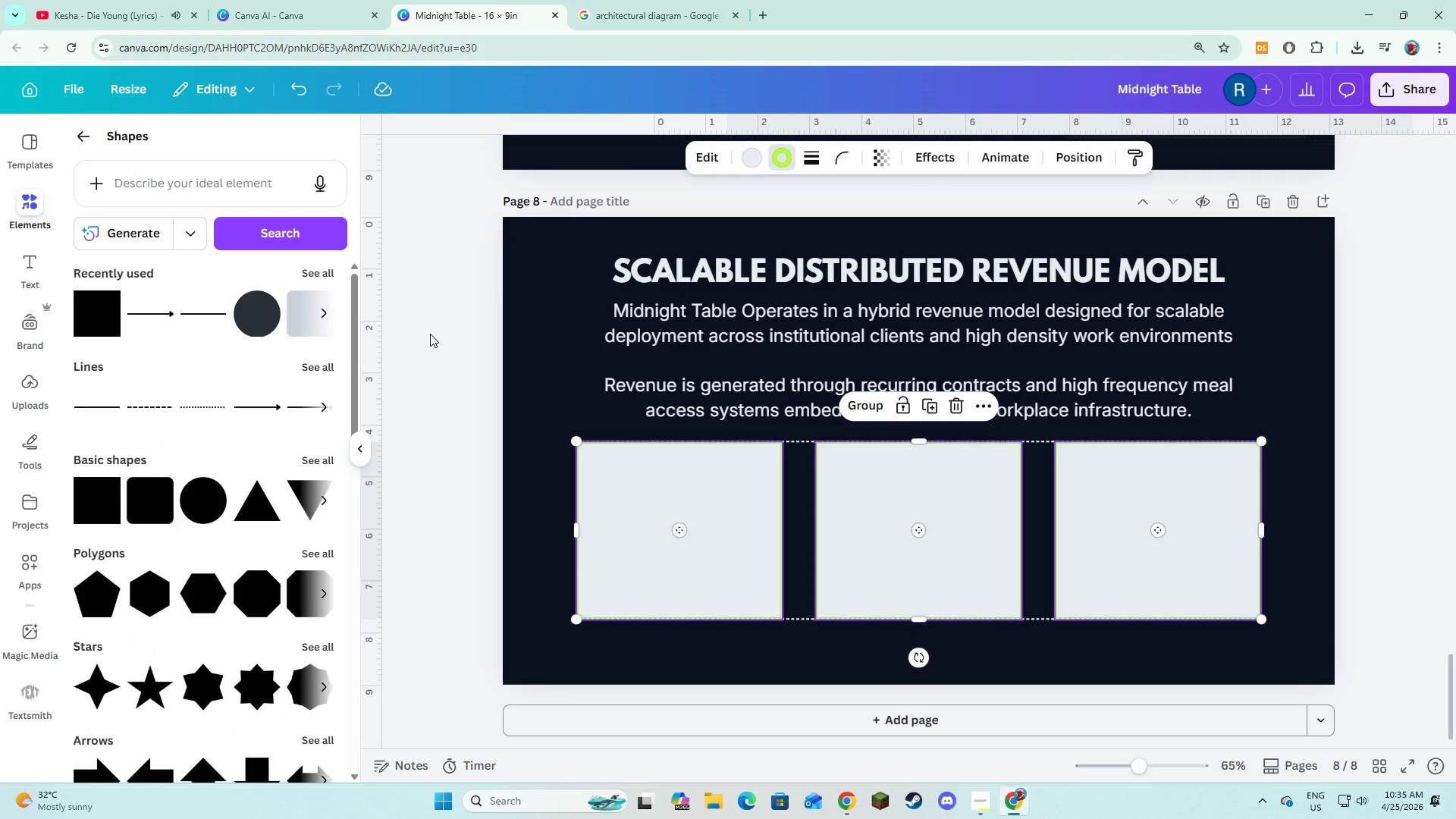 
left_click([430, 334])
 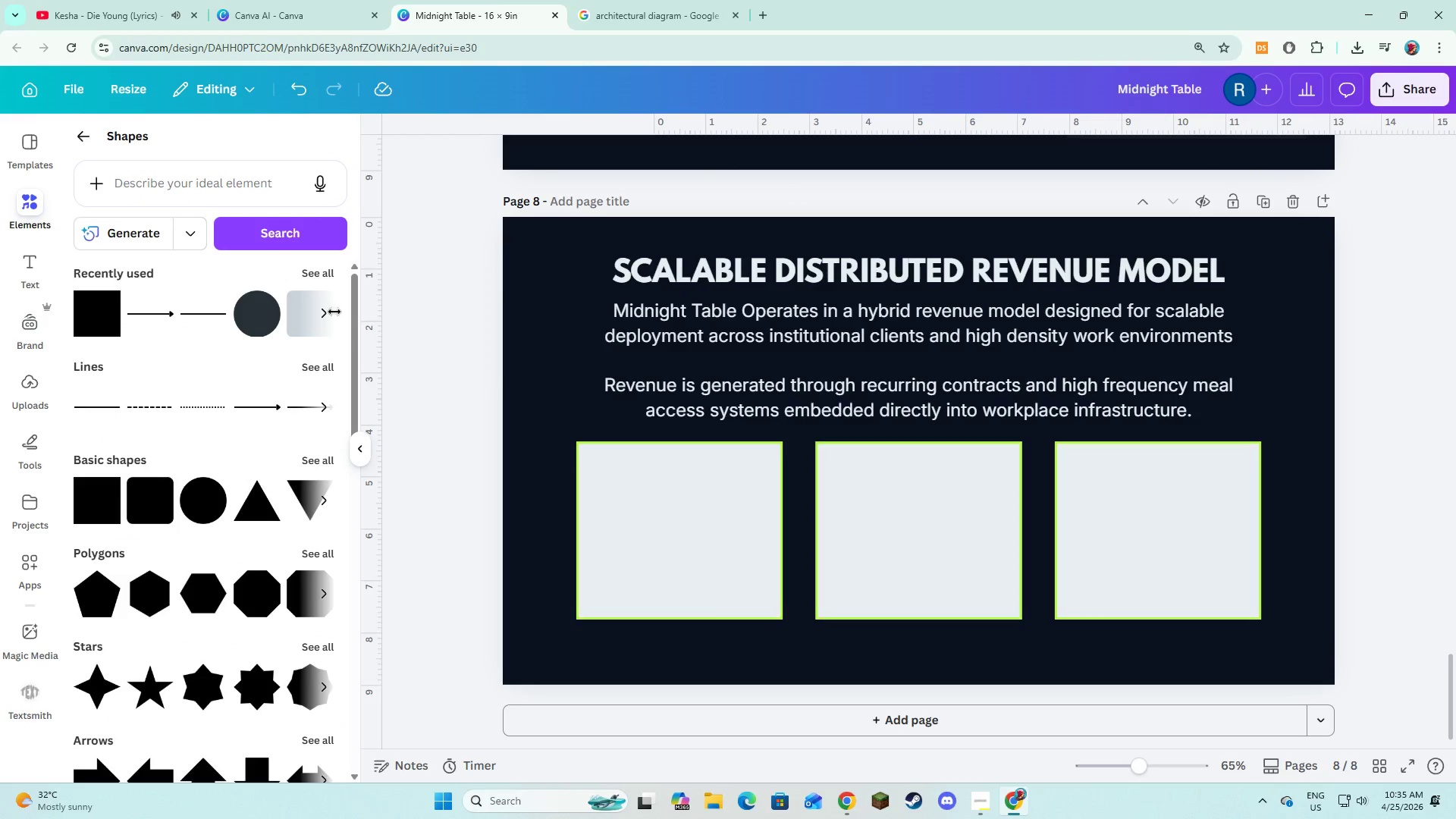 
left_click([20, 259])
 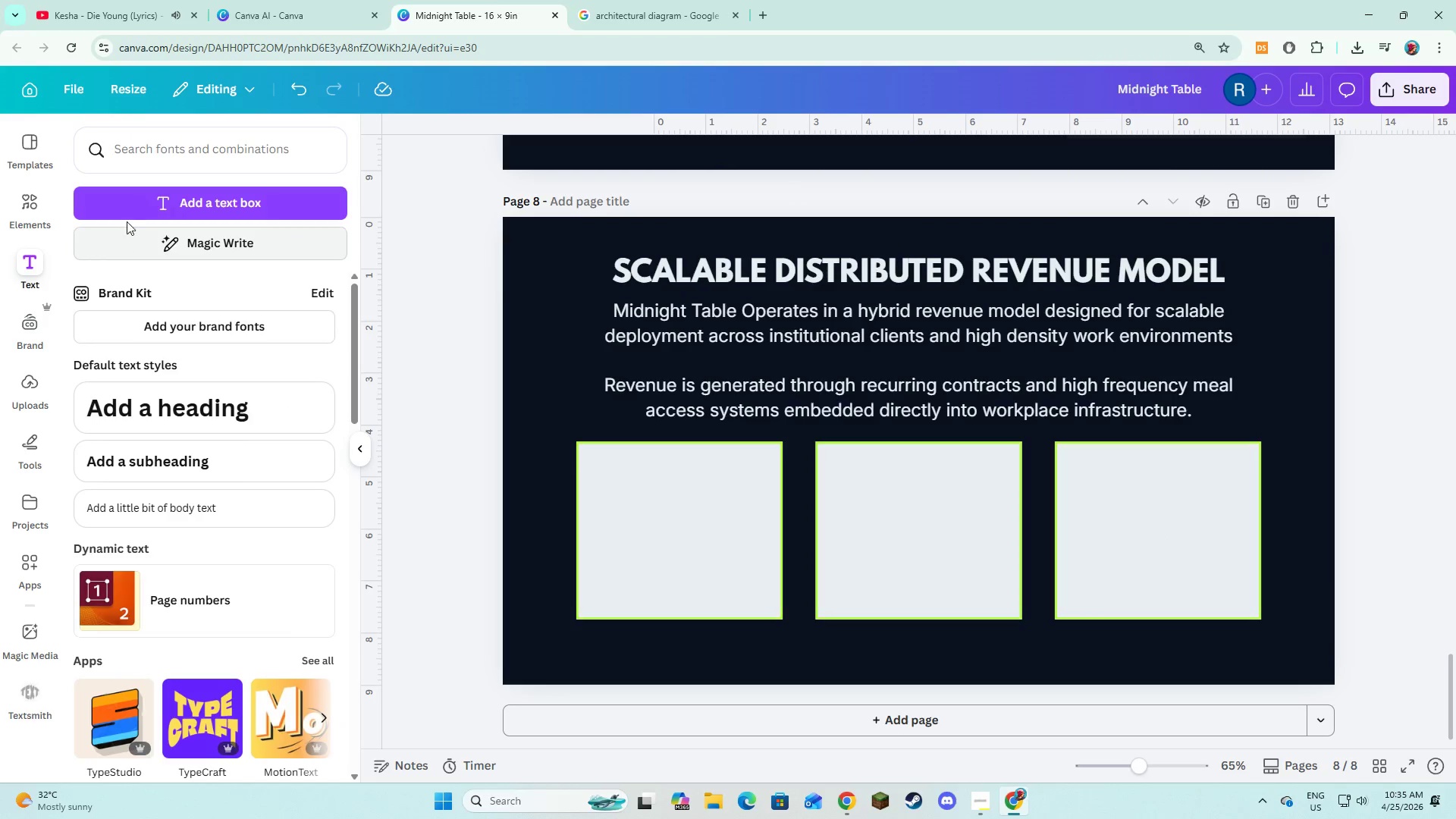 
left_click([133, 207])
 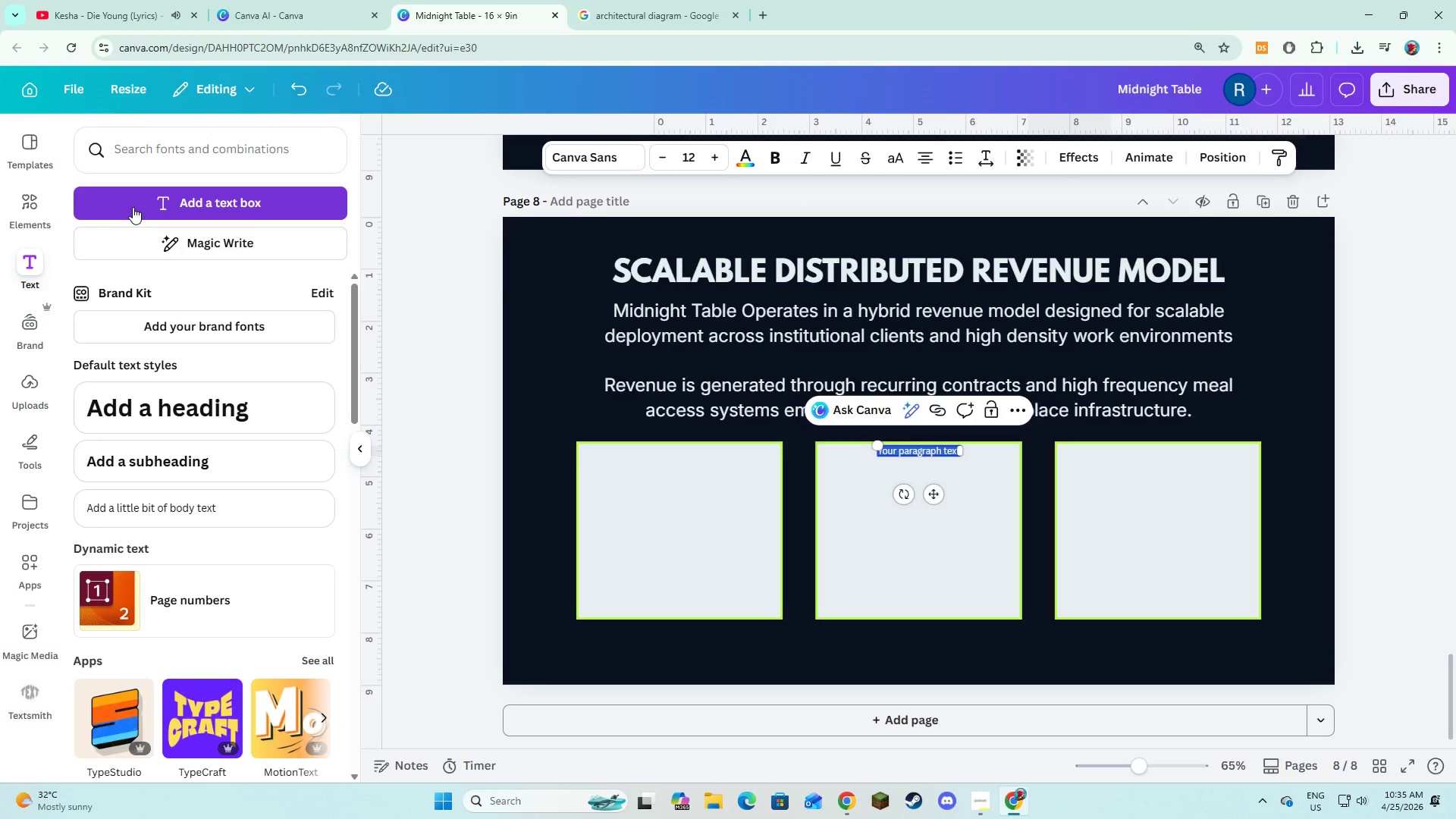 
type(SUM)
 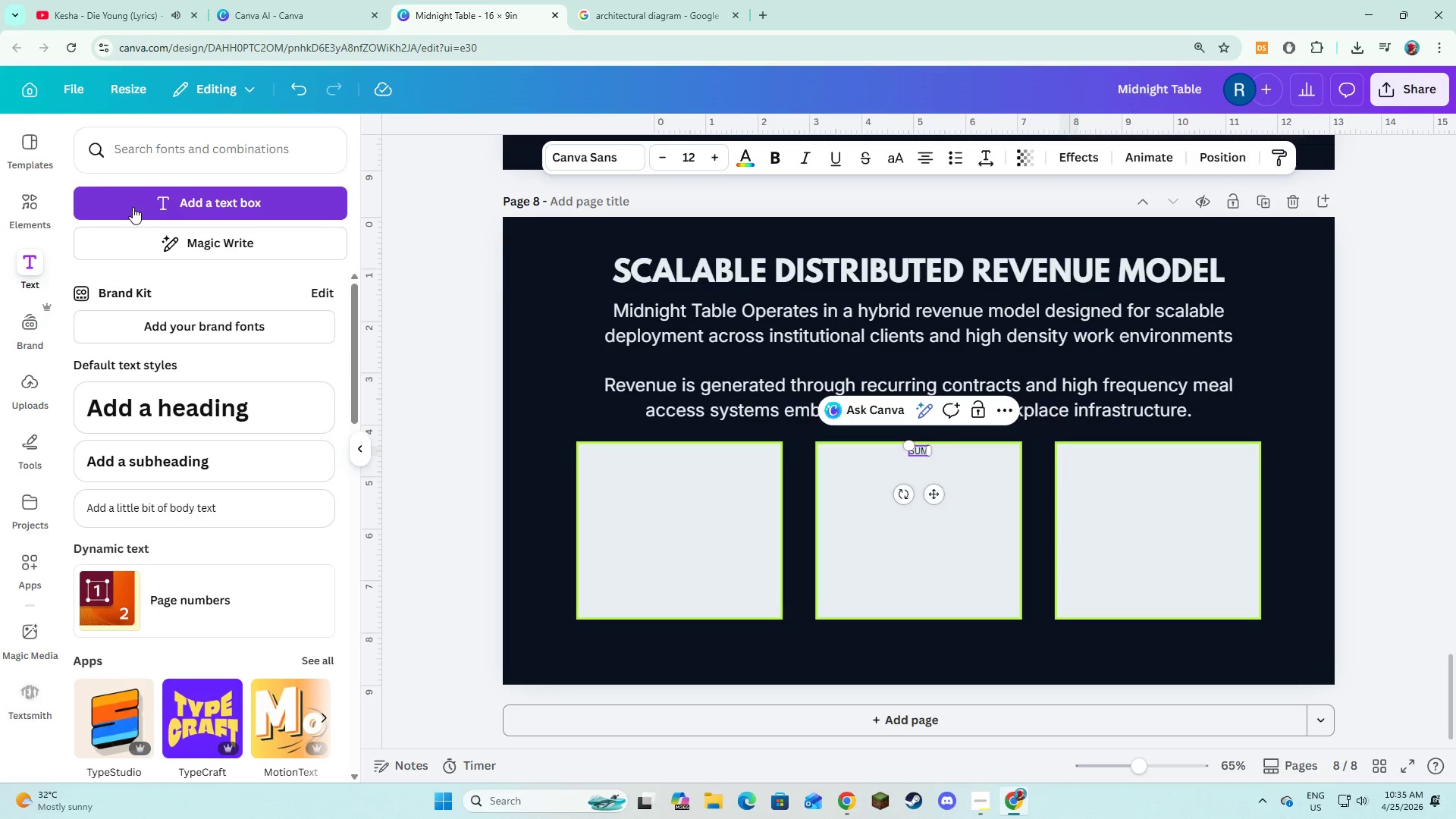 
key(Backspace)
type(BSCRIPTION CONTRACTS)
 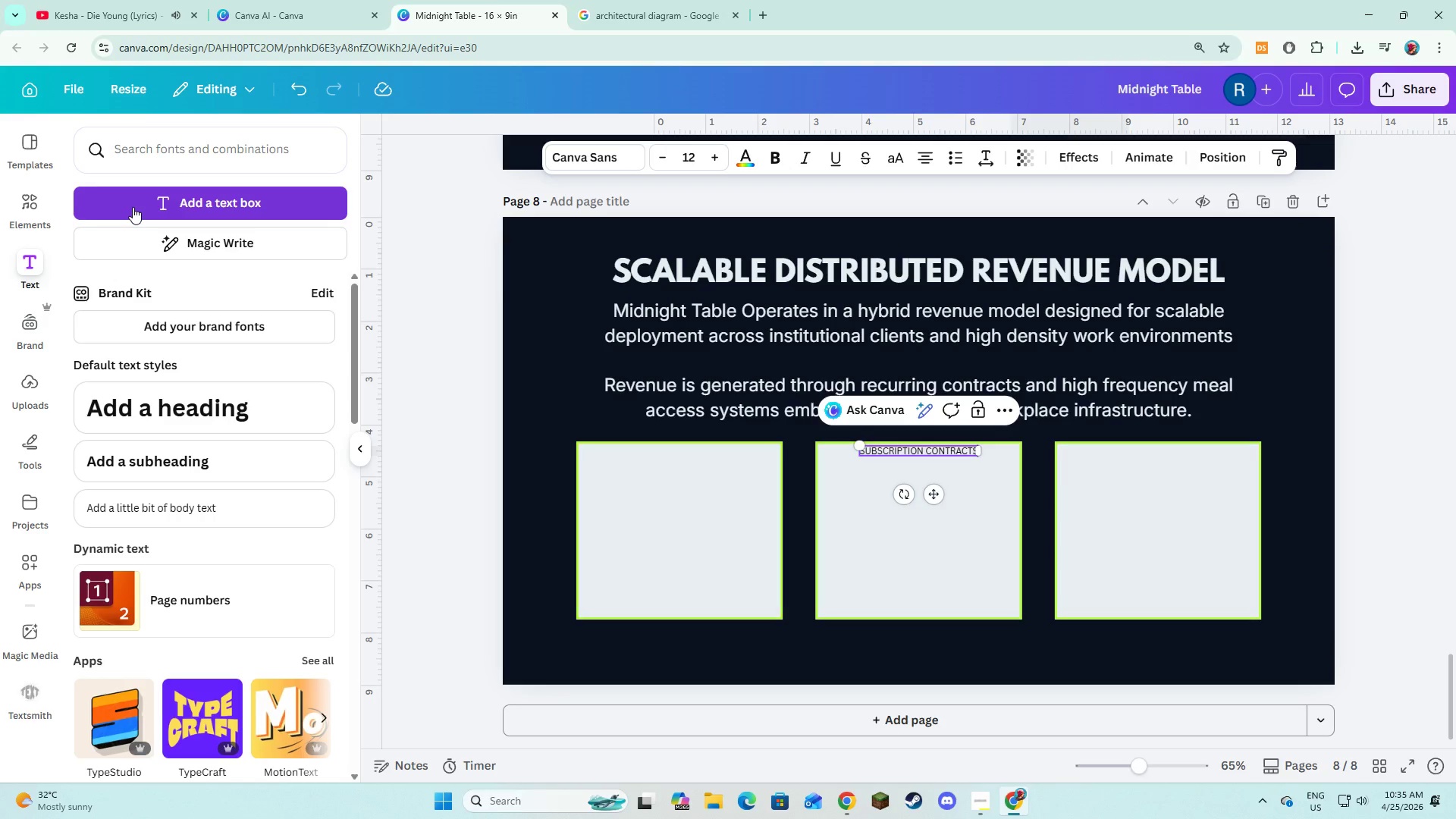 
key(Control+A)
 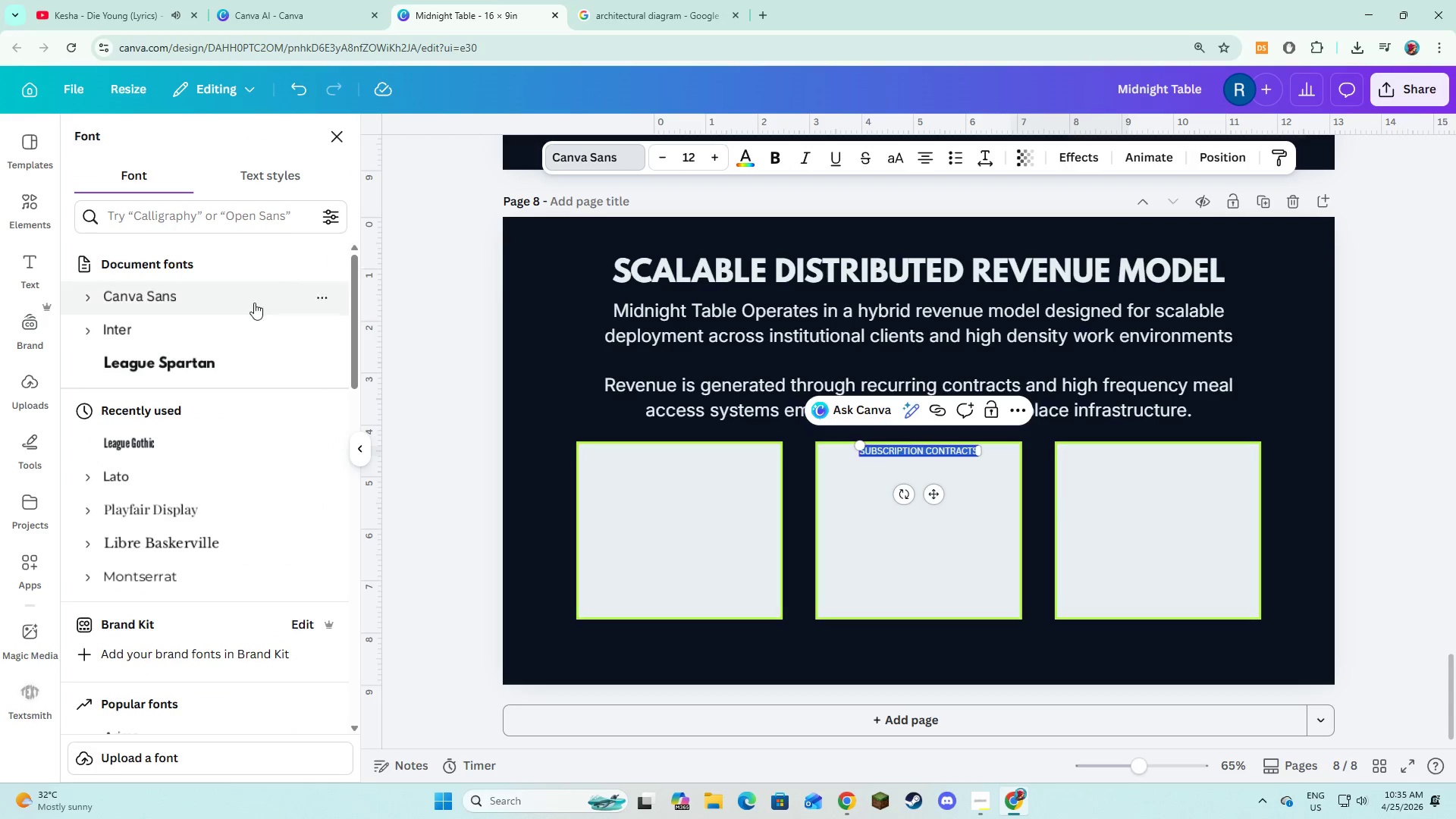 
left_click([225, 362])
 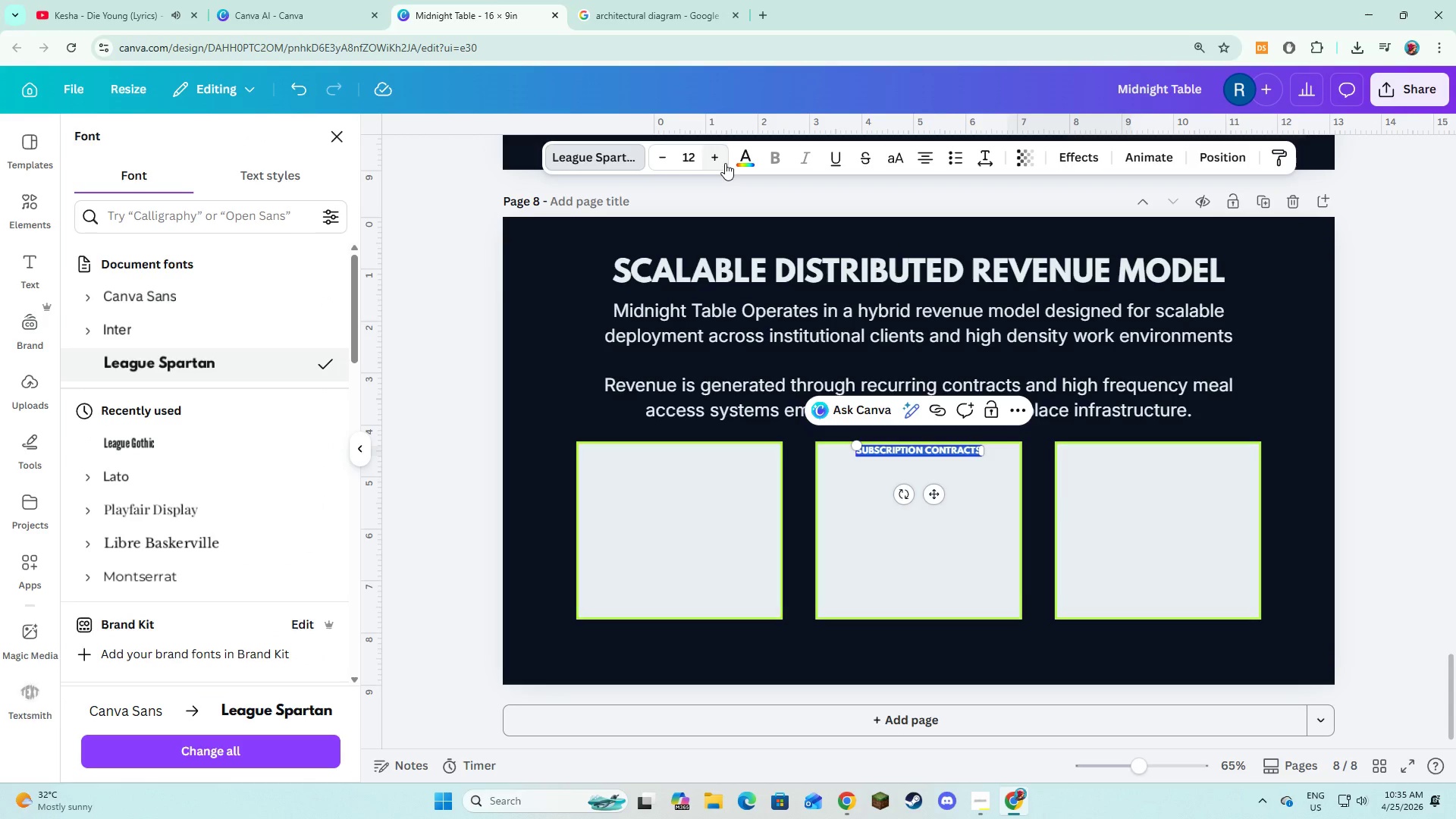 
double_click([725, 163])
 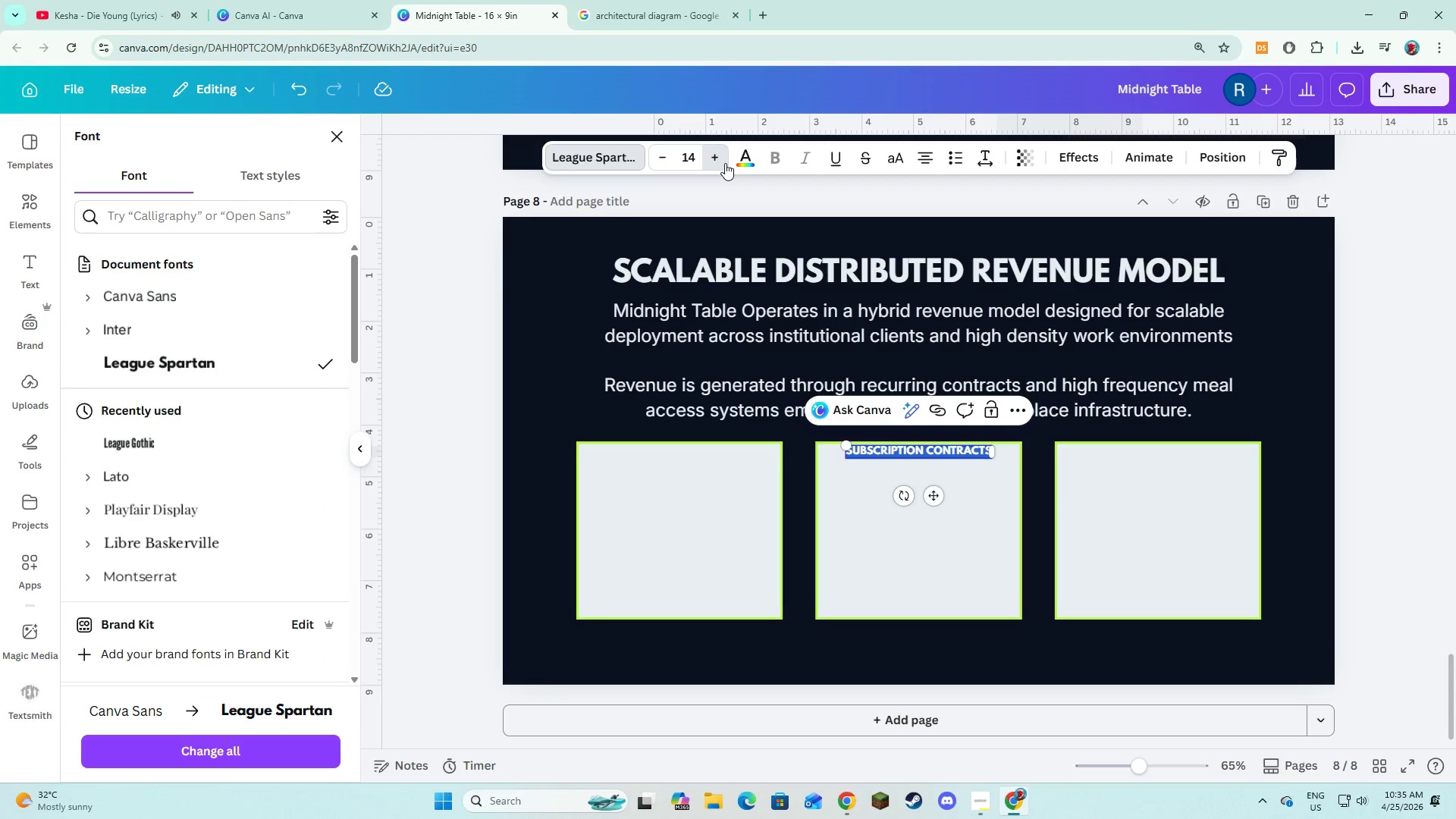 
triple_click([725, 163])
 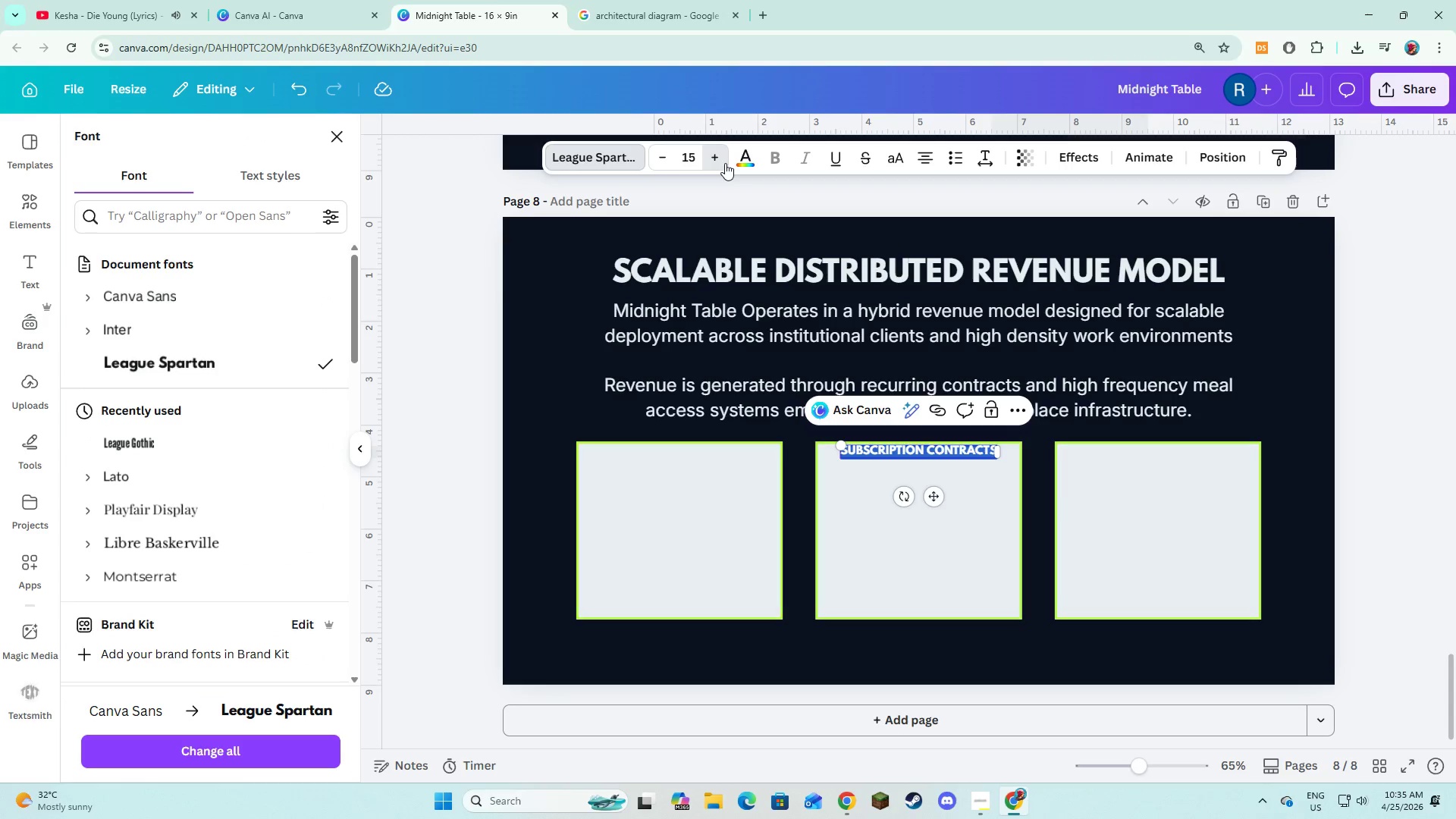 
triple_click([725, 163])
 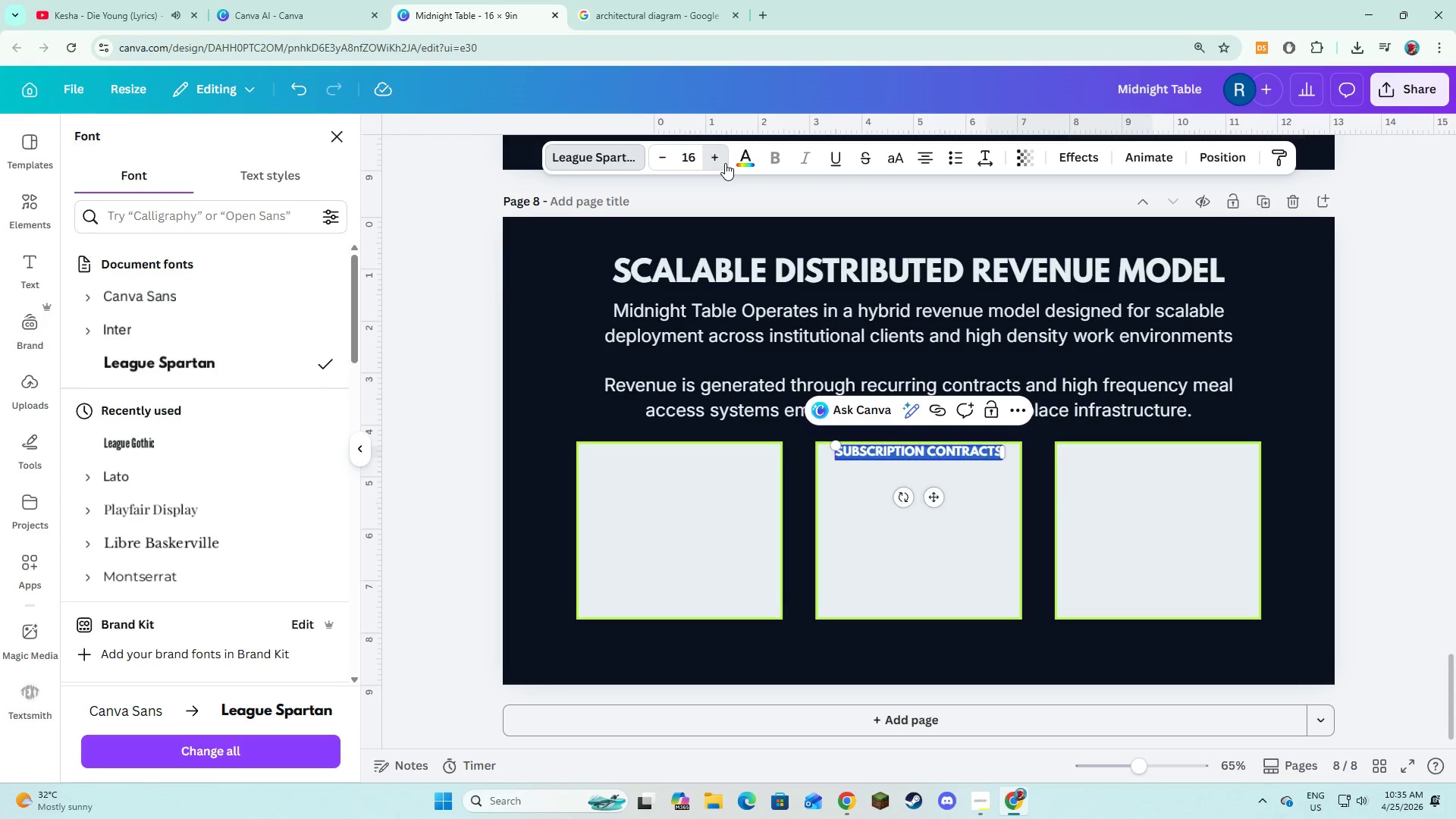 
triple_click([725, 163])
 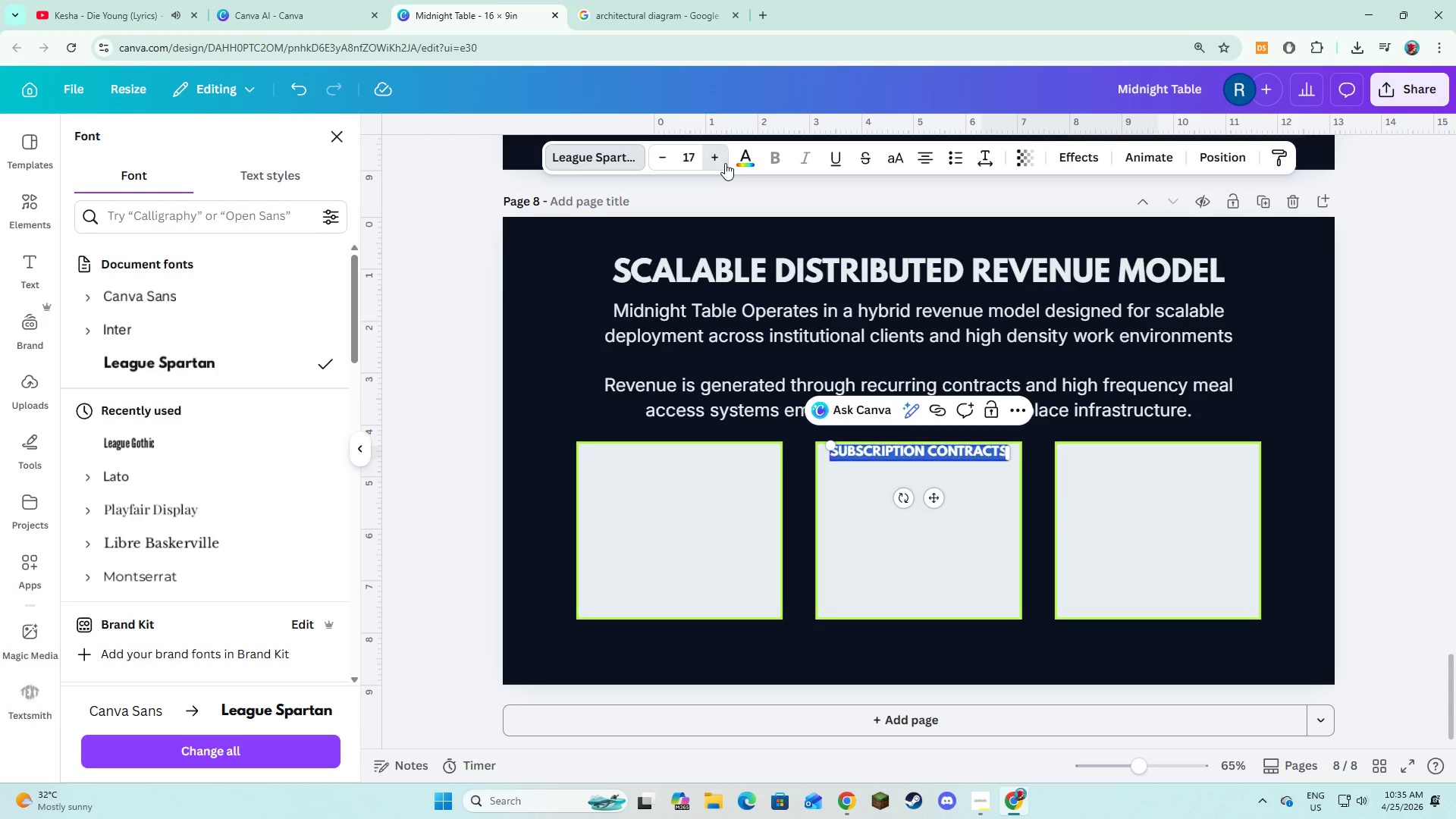 
triple_click([725, 163])
 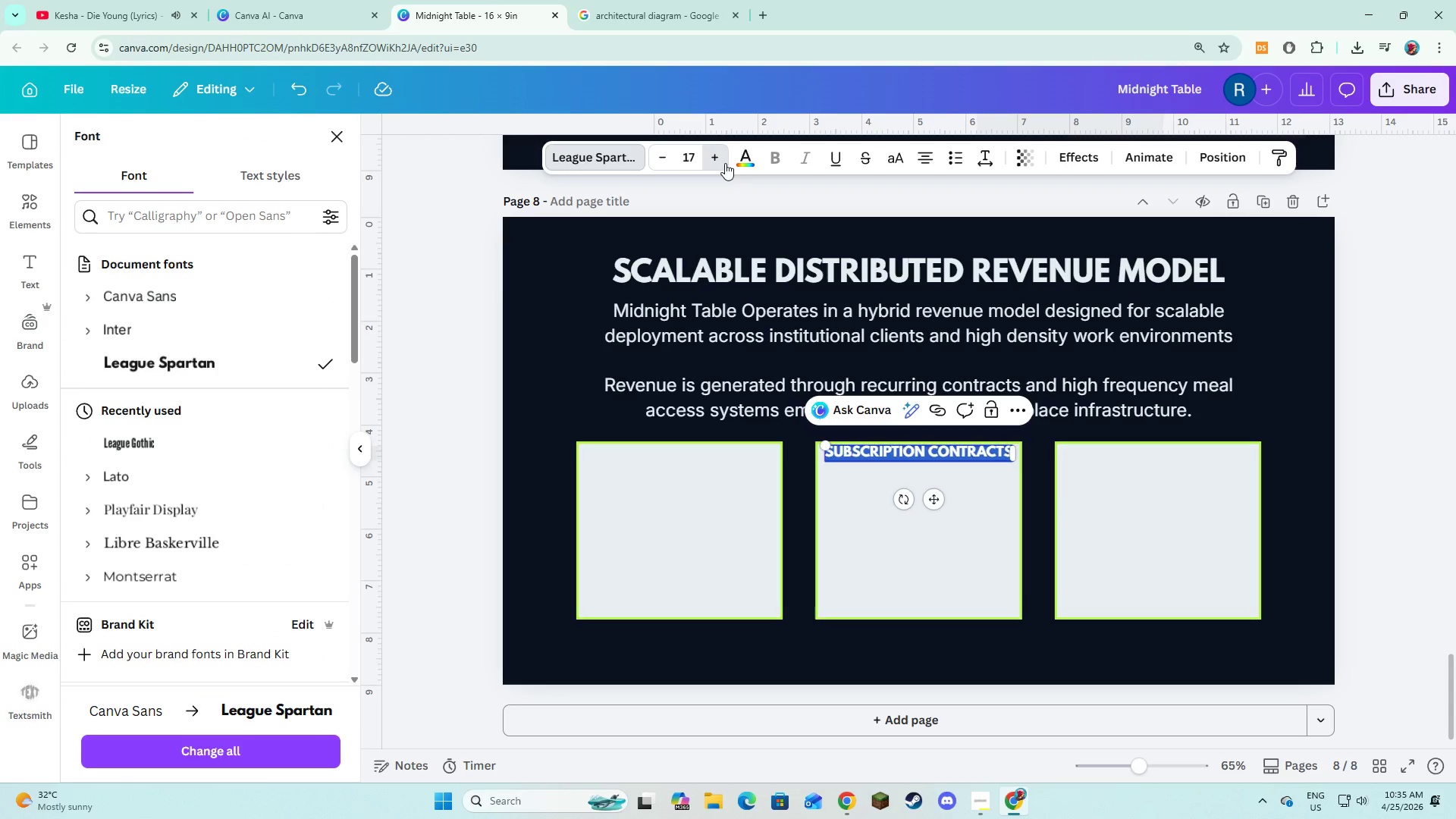 
triple_click([725, 163])
 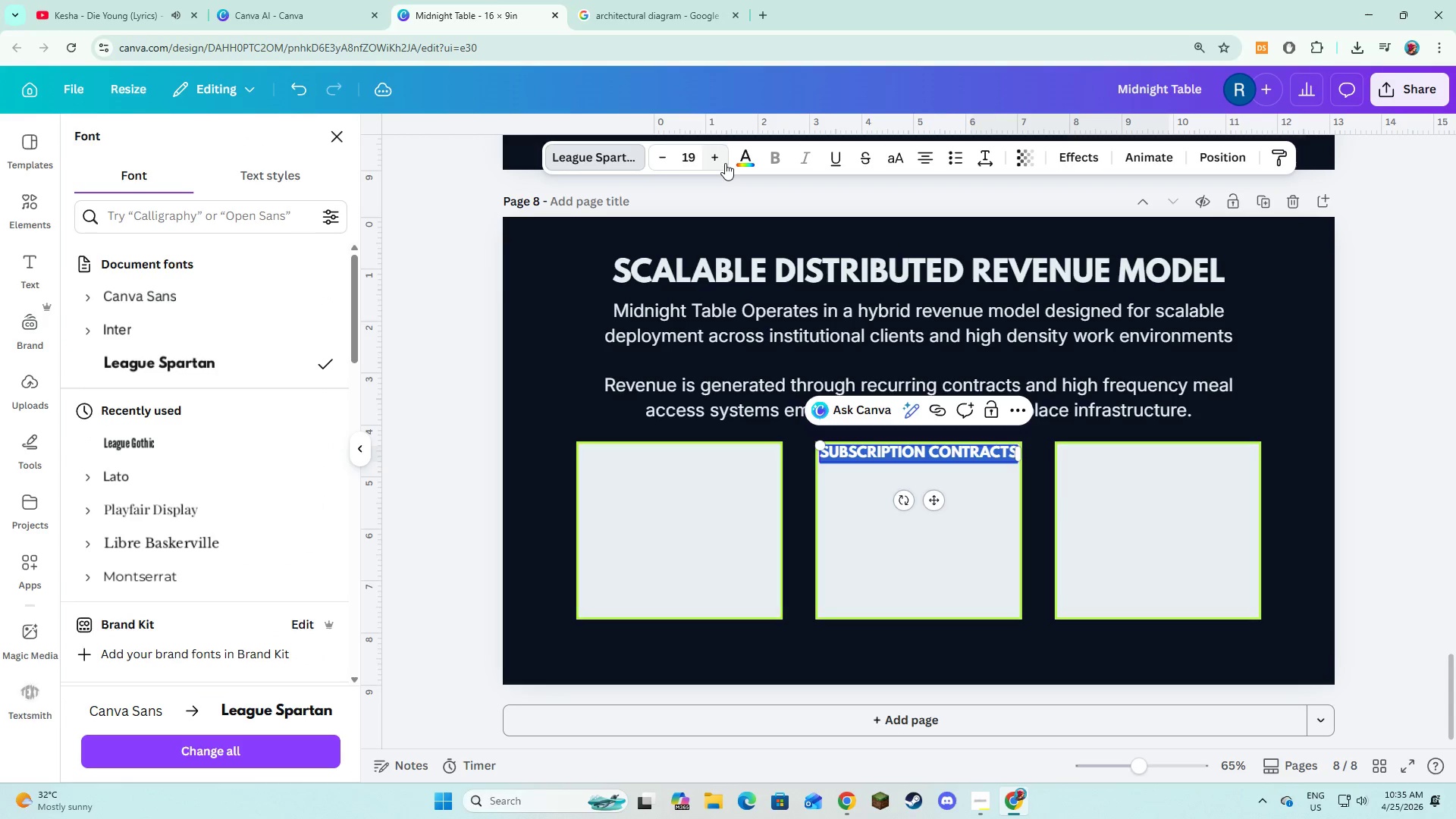 
triple_click([725, 163])
 